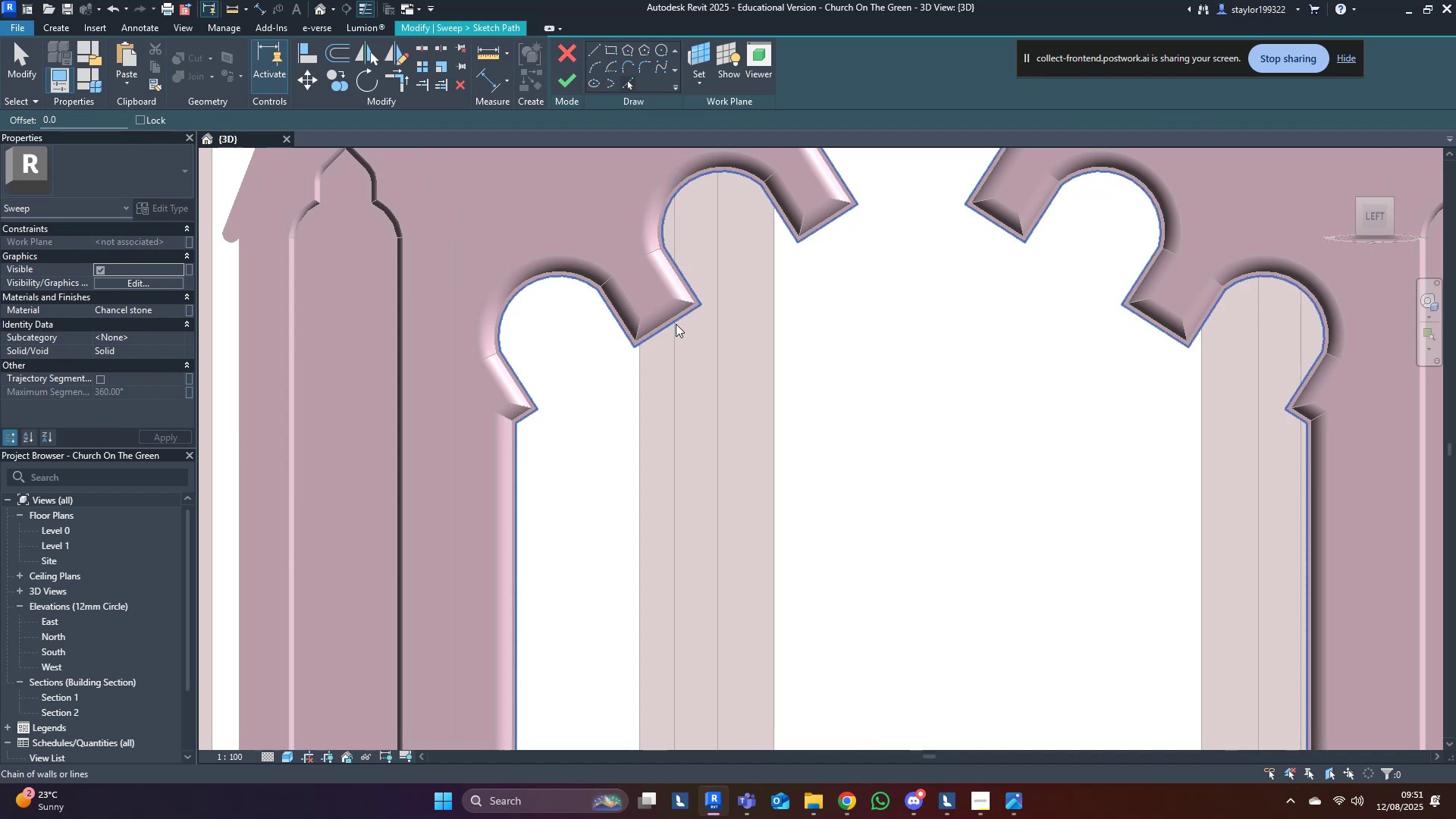 
left_click([676, 324])
 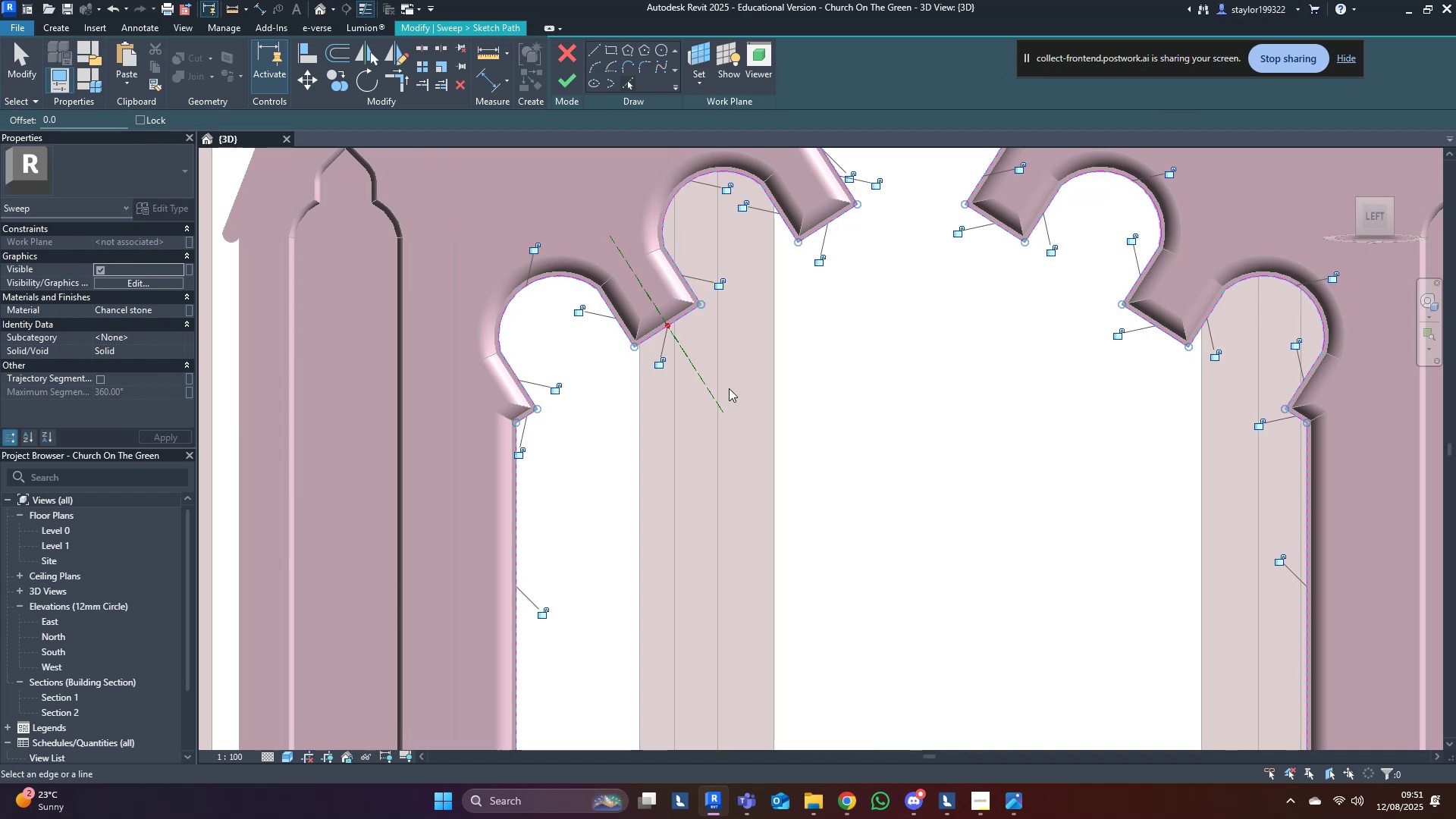 
middle_click([730, 388])
 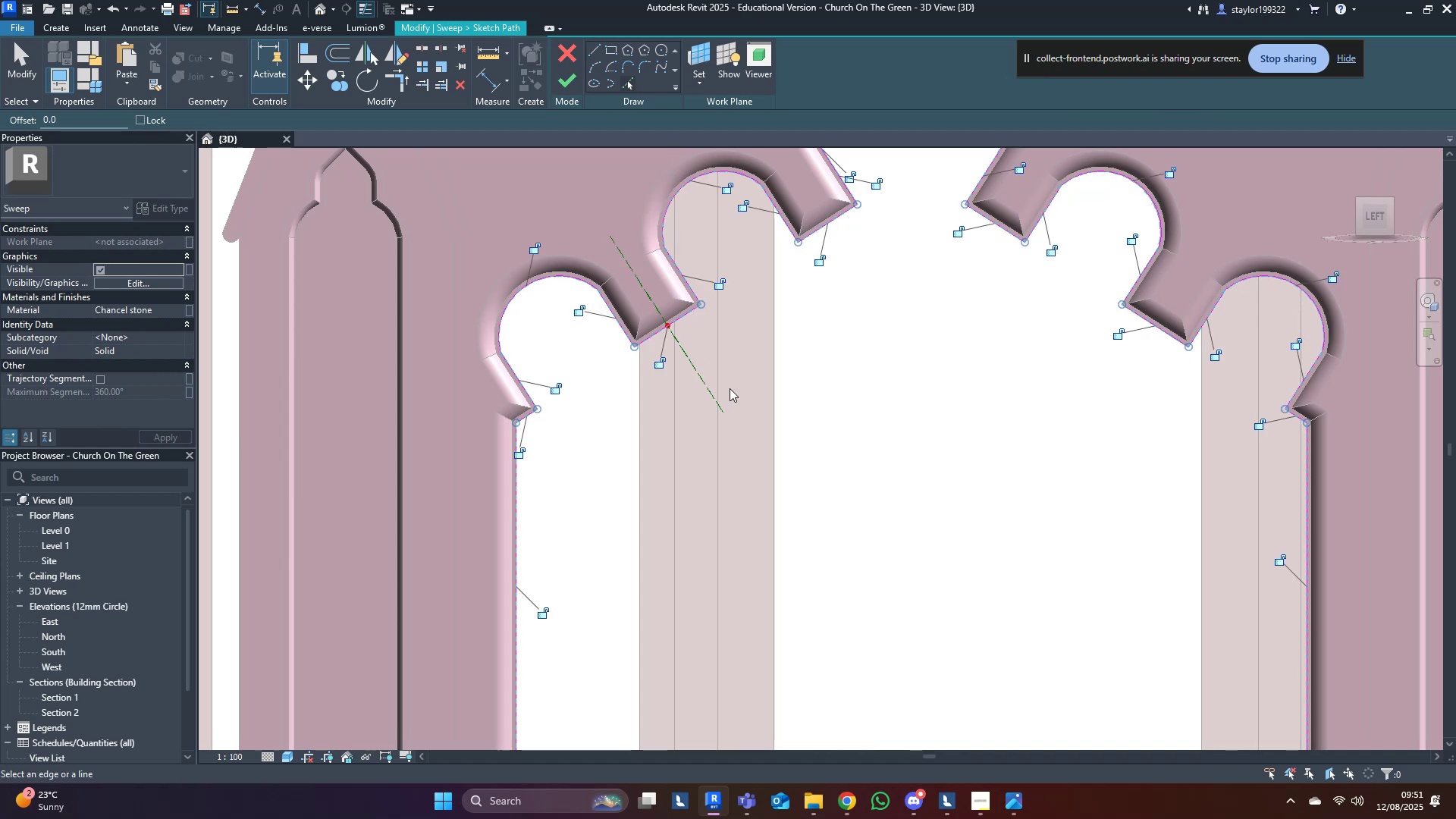 
key(Escape)
 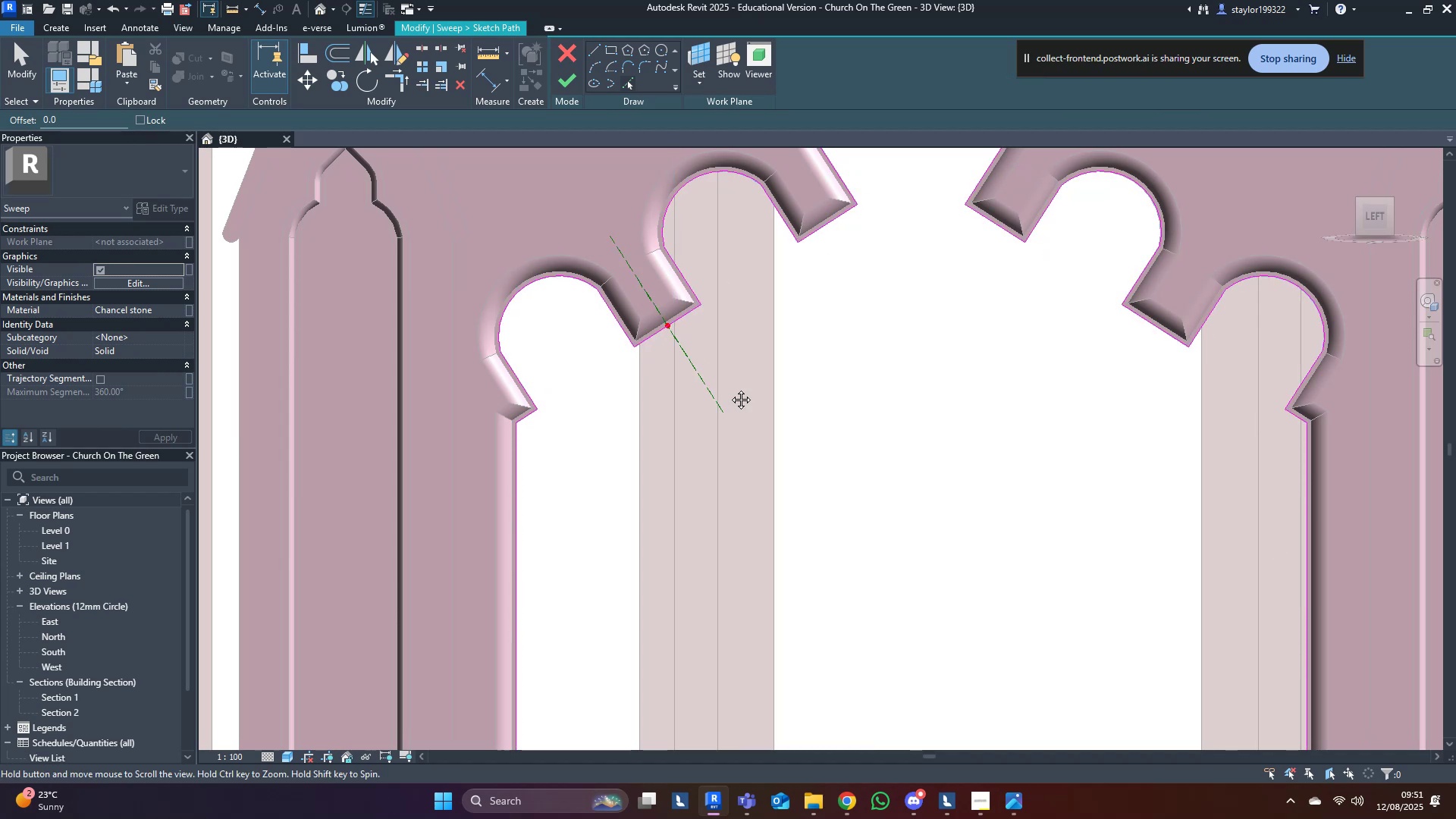 
middle_click([730, 388])
 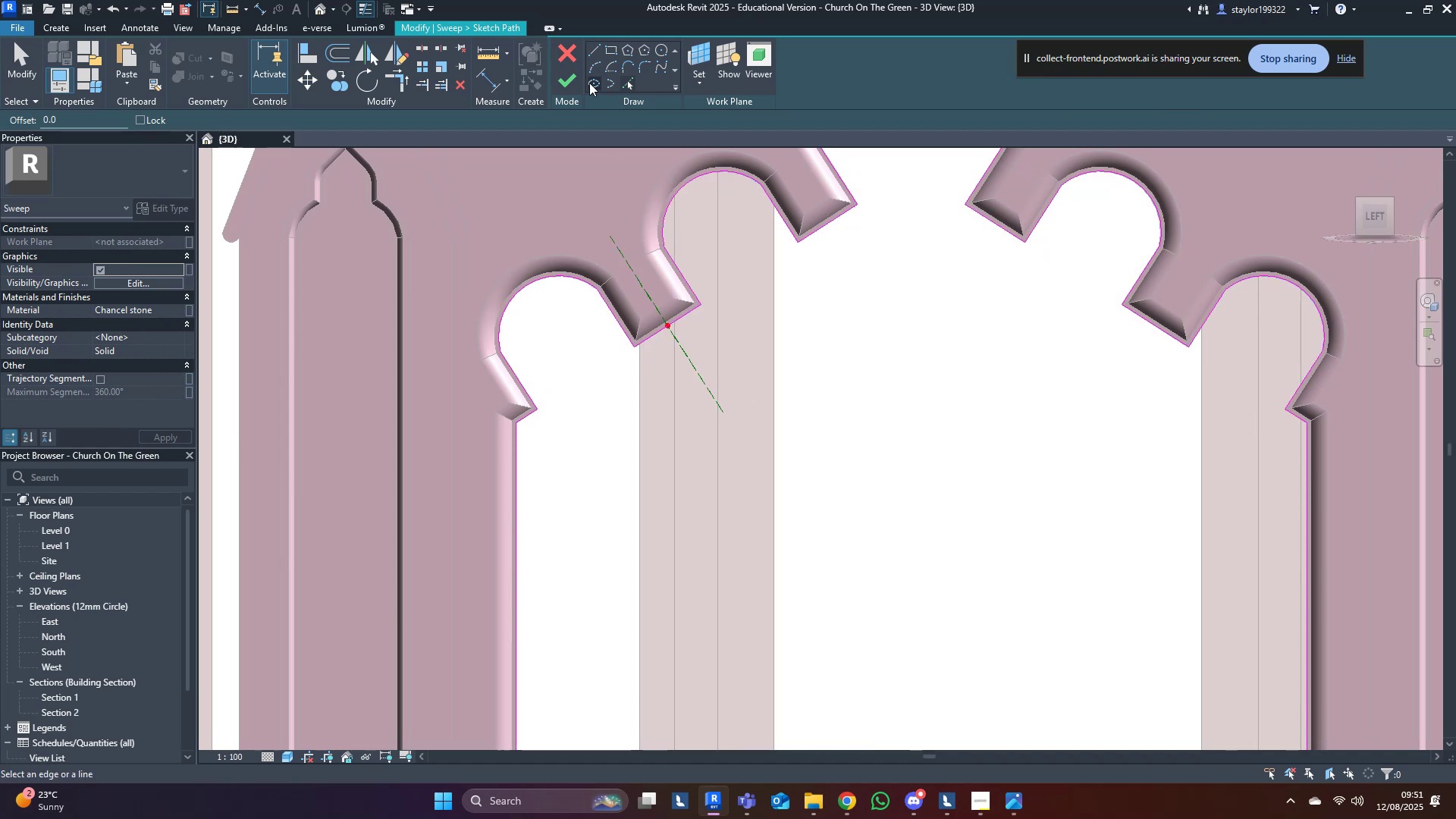 
left_click([572, 81])
 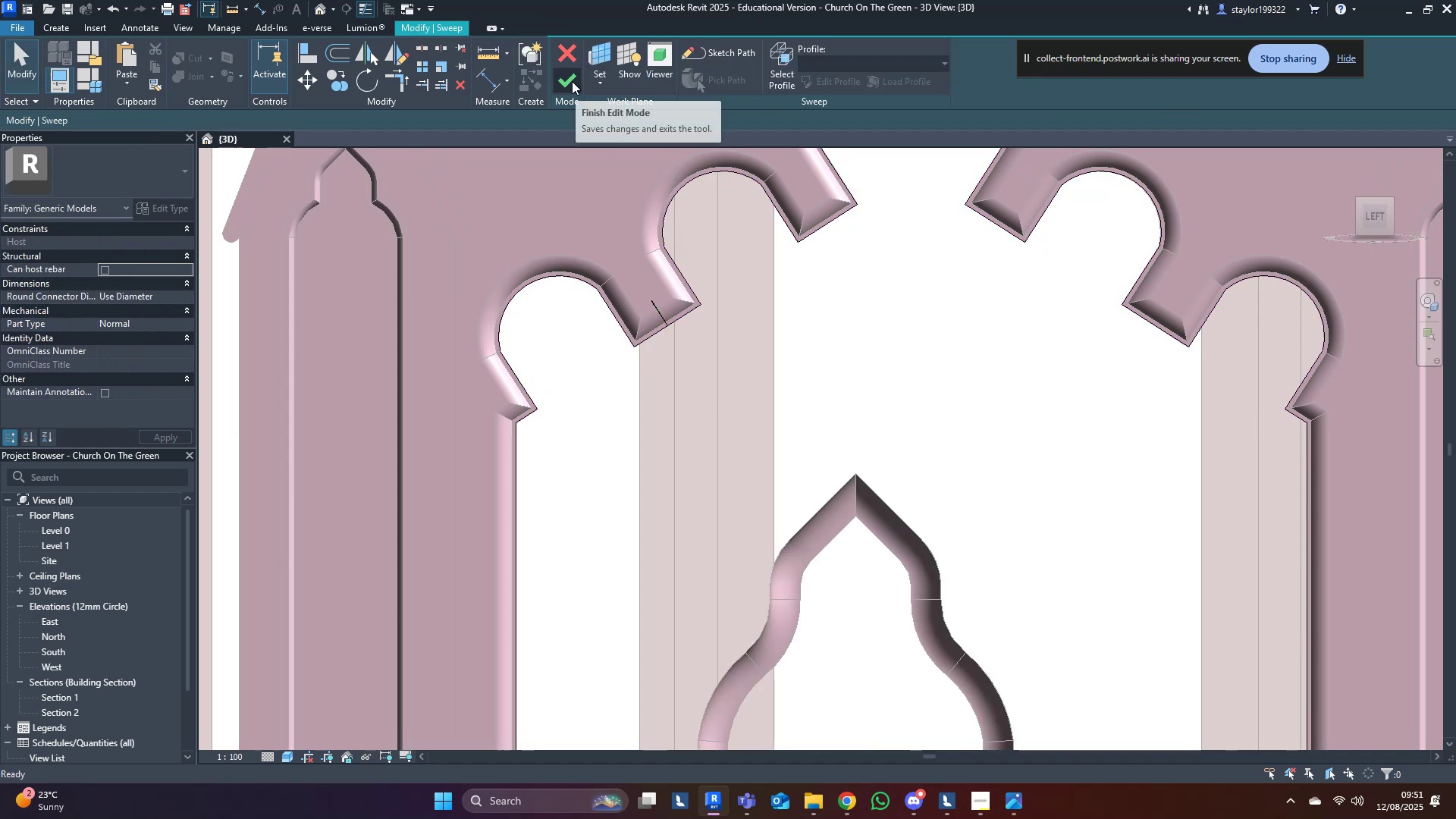 
hold_key(key=ShiftLeft, duration=0.5)
 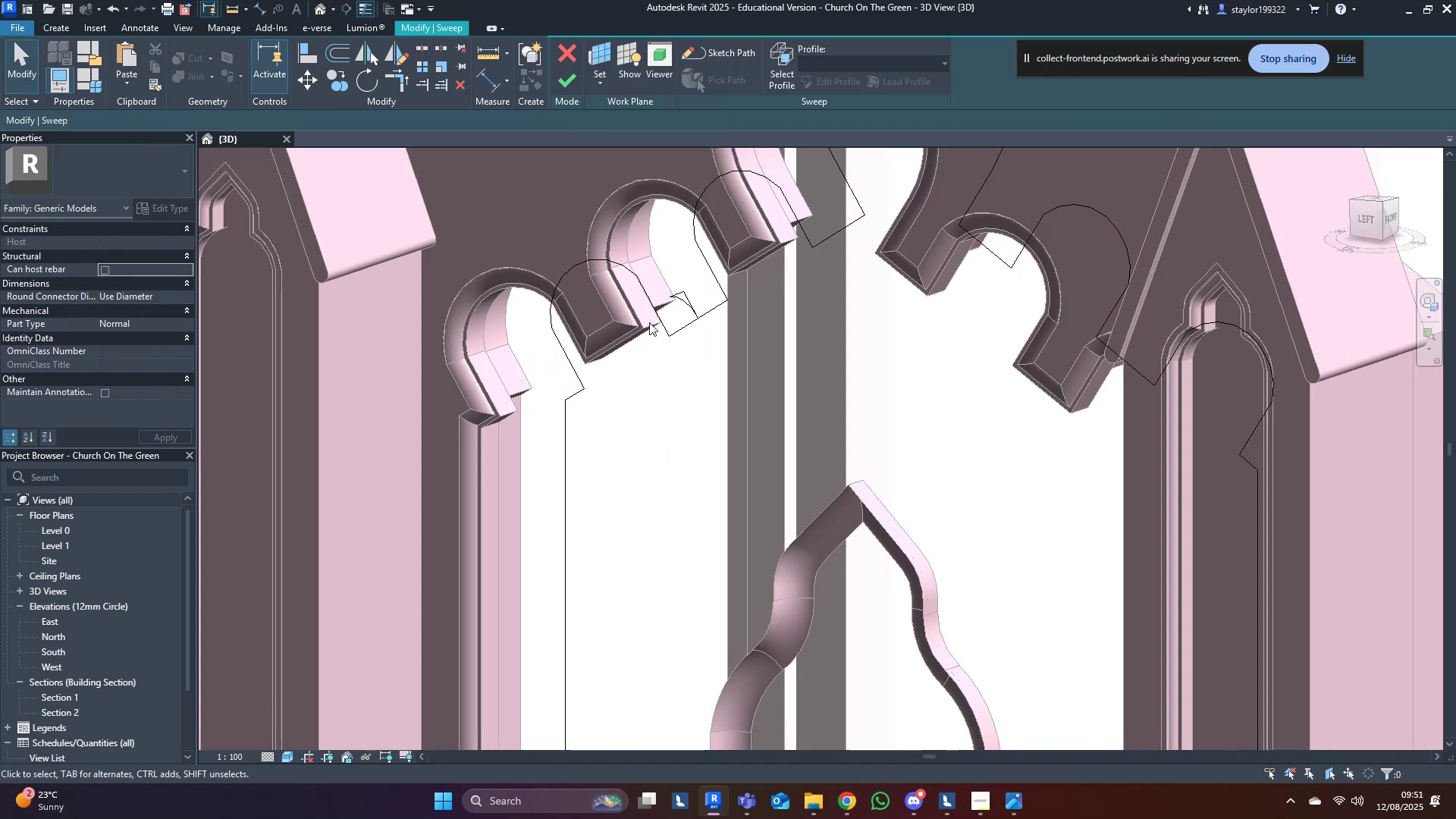 
scroll: coordinate [673, 293], scroll_direction: up, amount: 4.0
 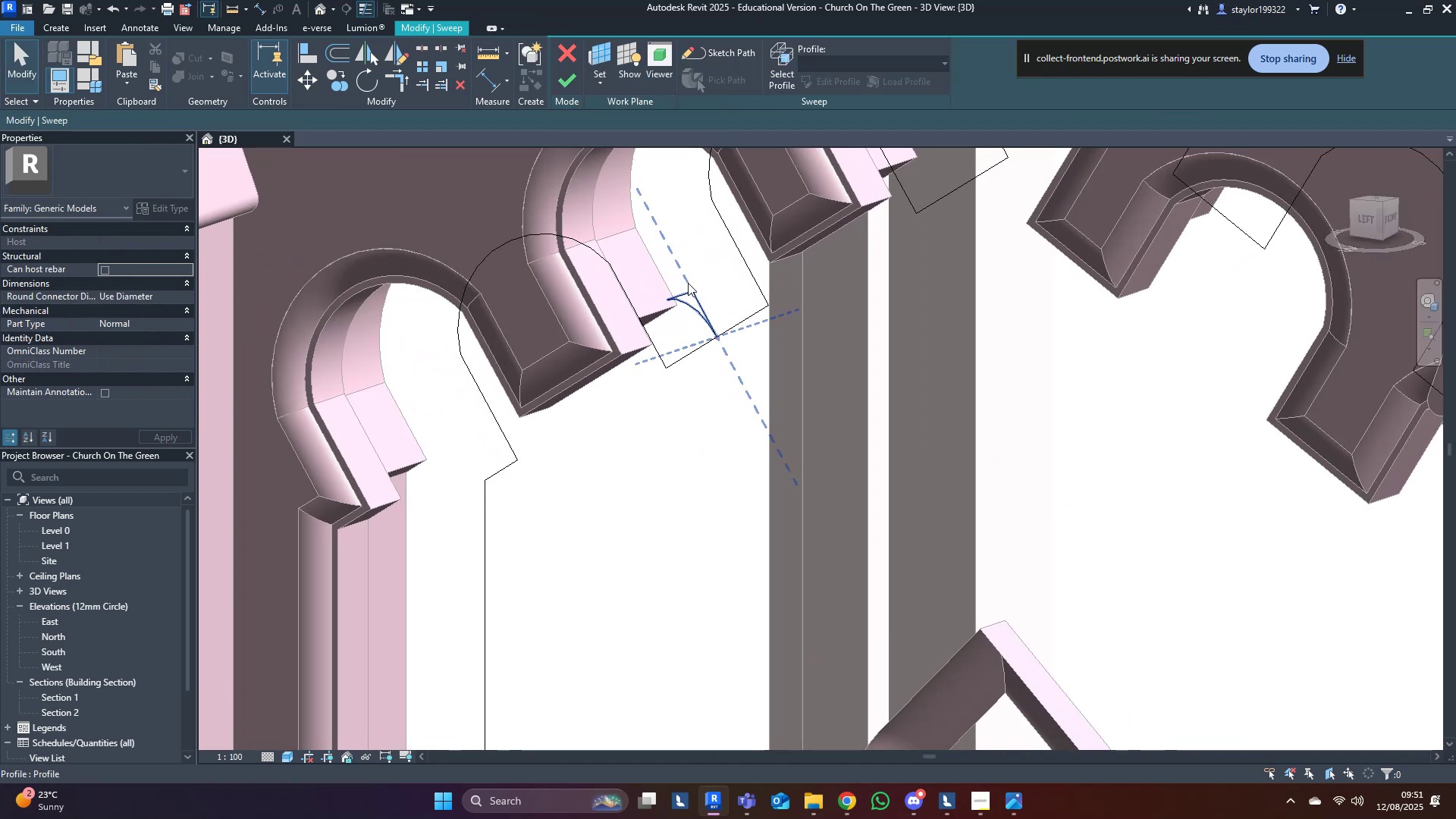 
double_click([690, 292])
 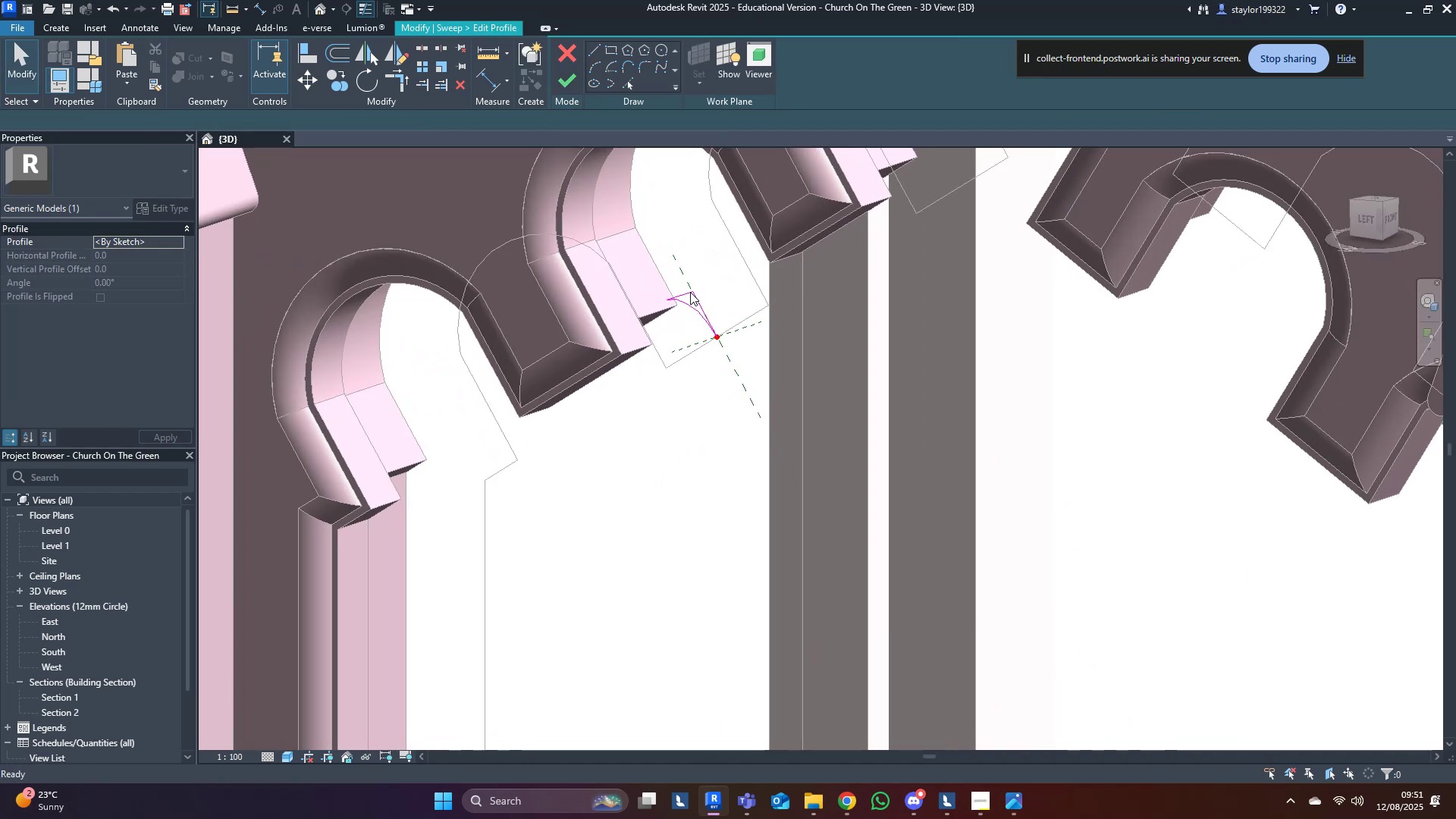 
key(Tab)
 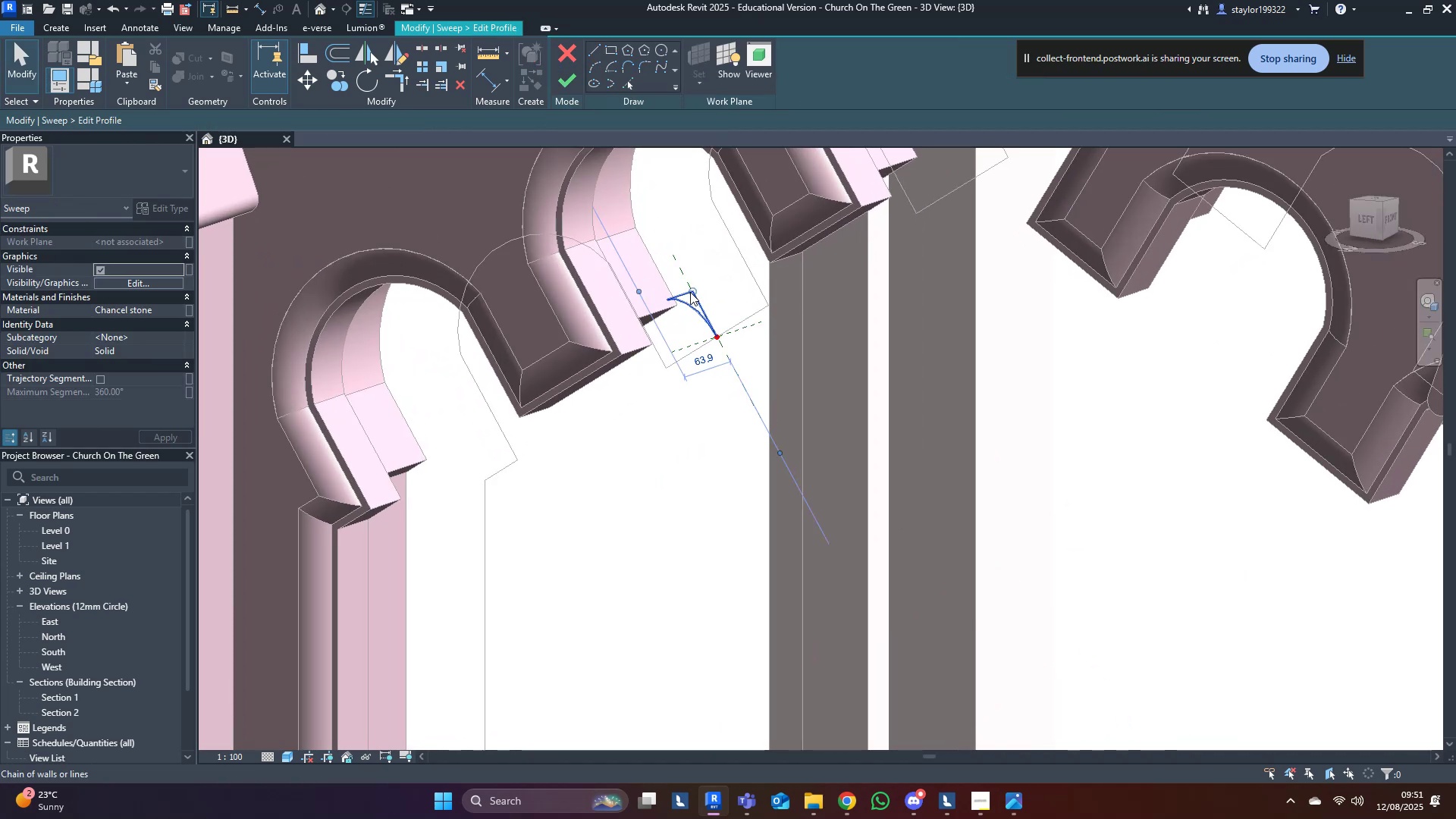 
left_click([690, 292])
 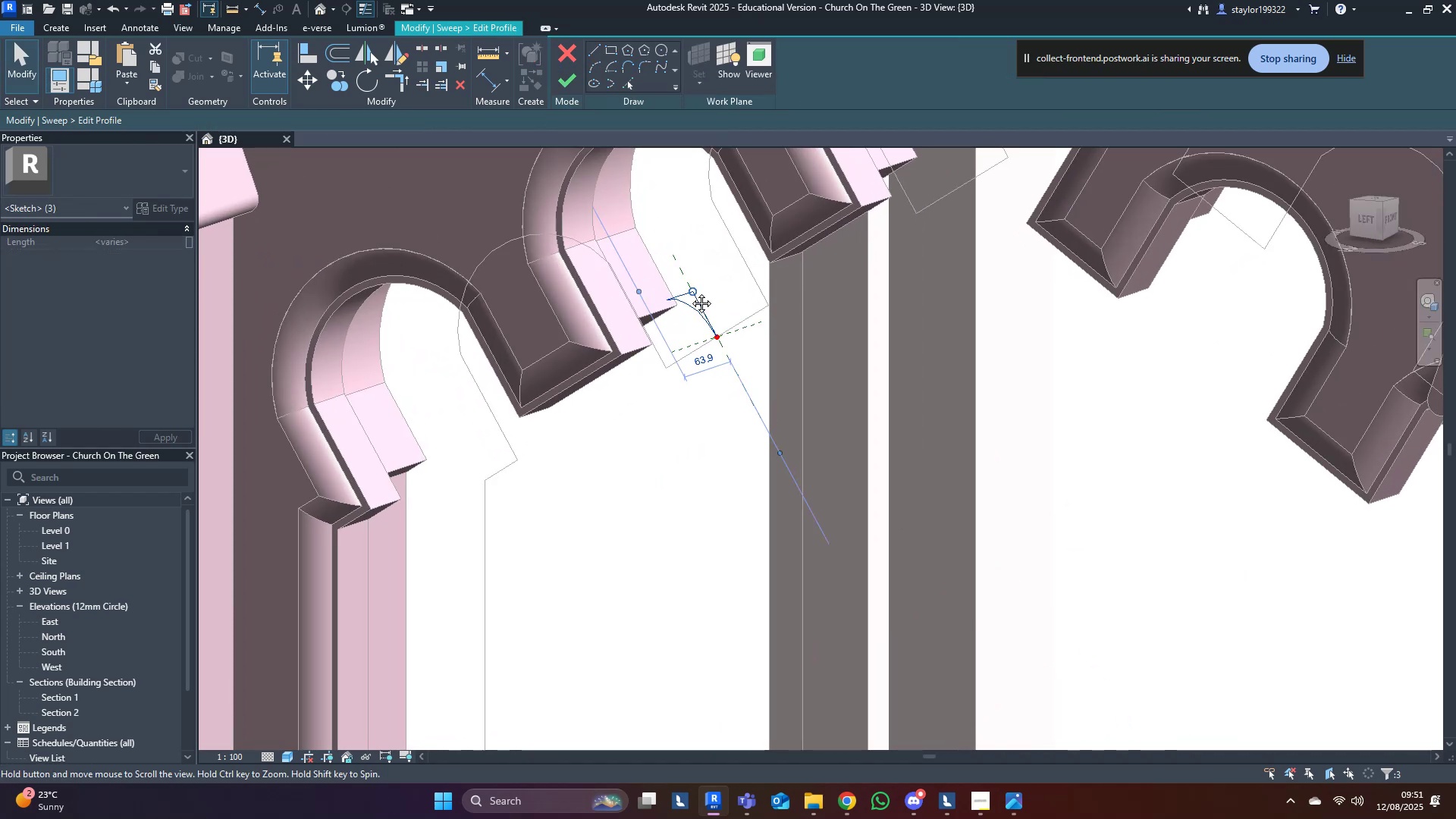 
middle_click([690, 292])
 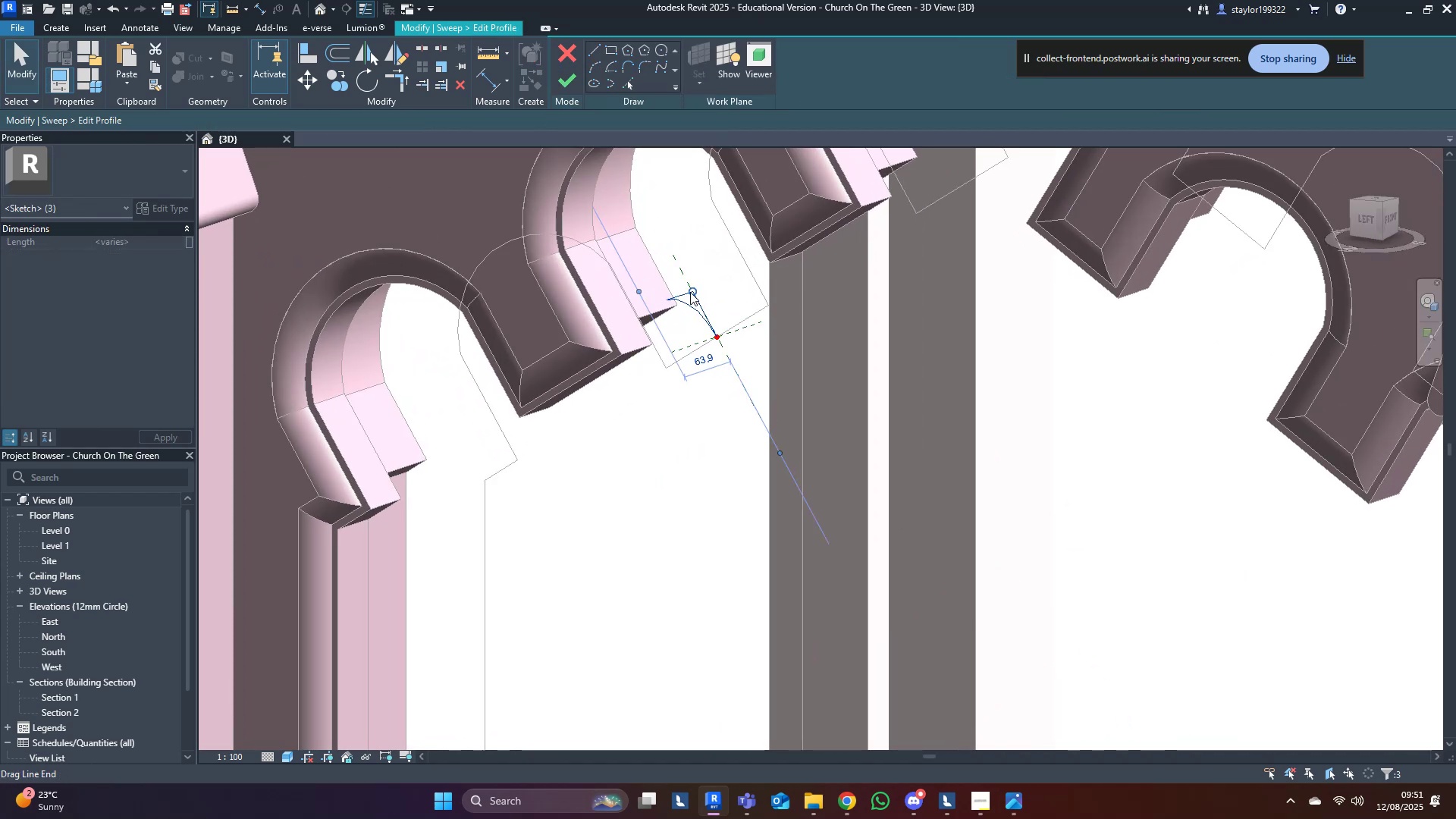 
key(M)
 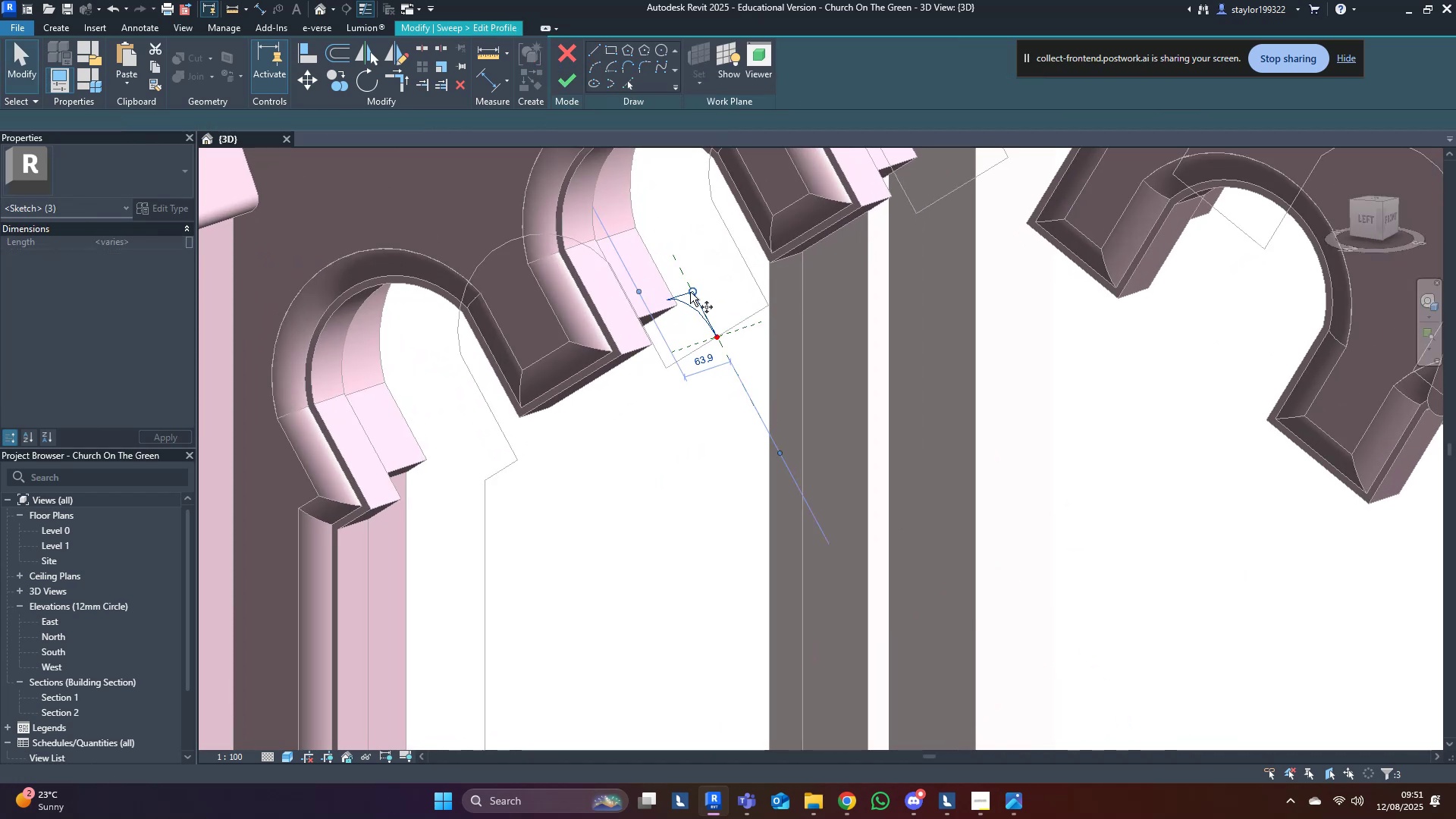 
scroll: coordinate [690, 292], scroll_direction: up, amount: 6.0
 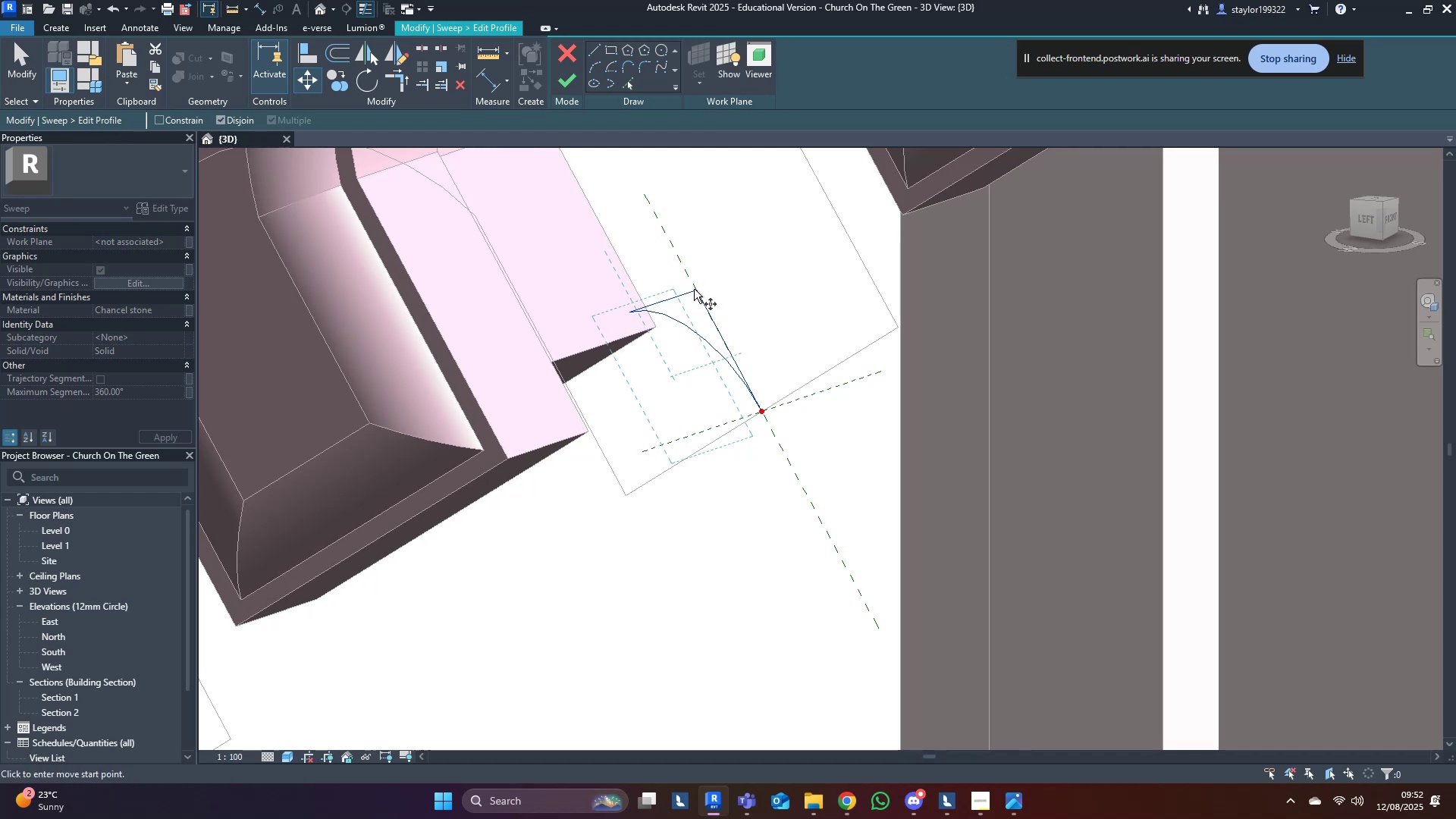 
key(Escape)
 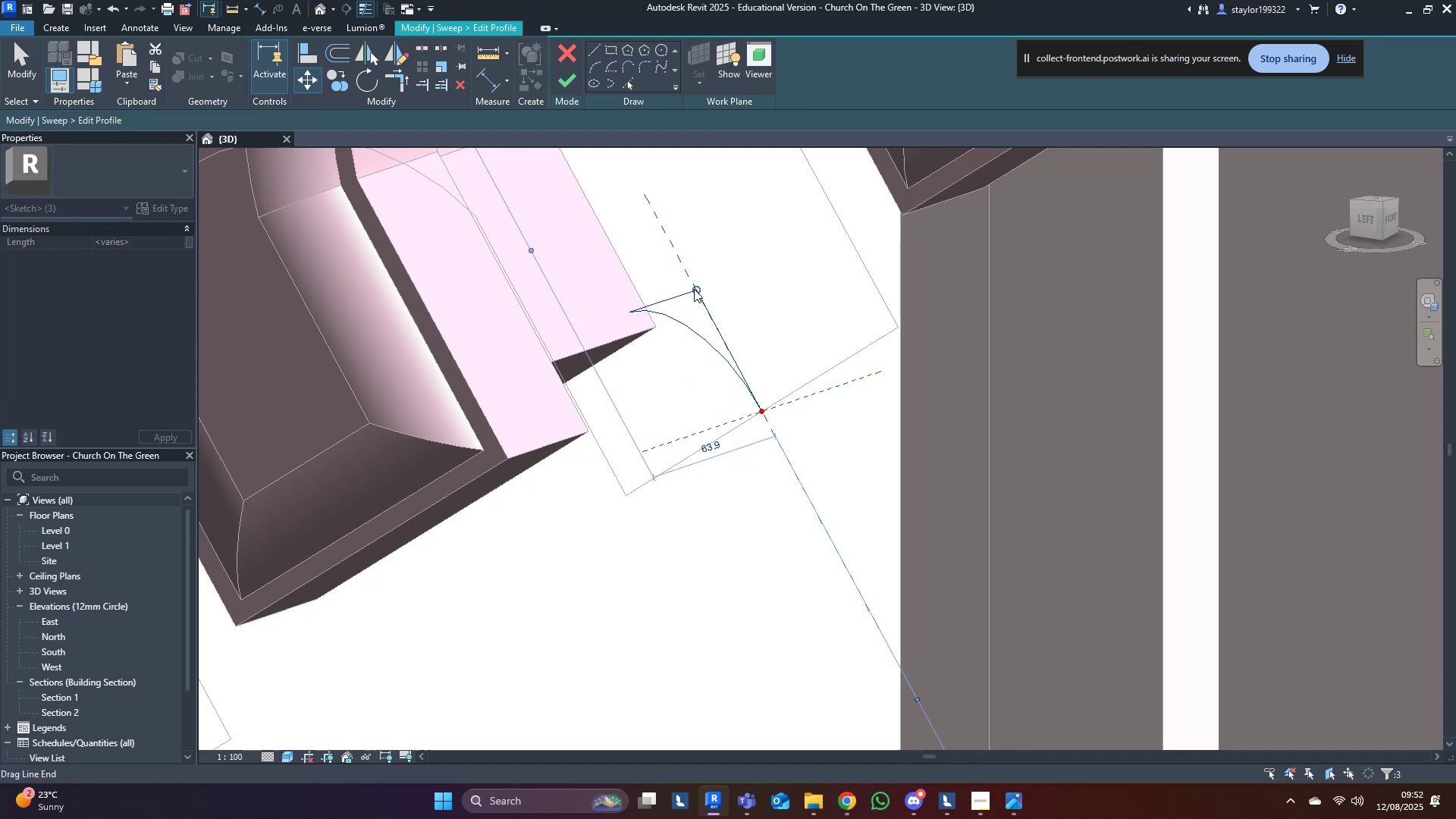 
hold_key(key=ShiftLeft, duration=1.5)
 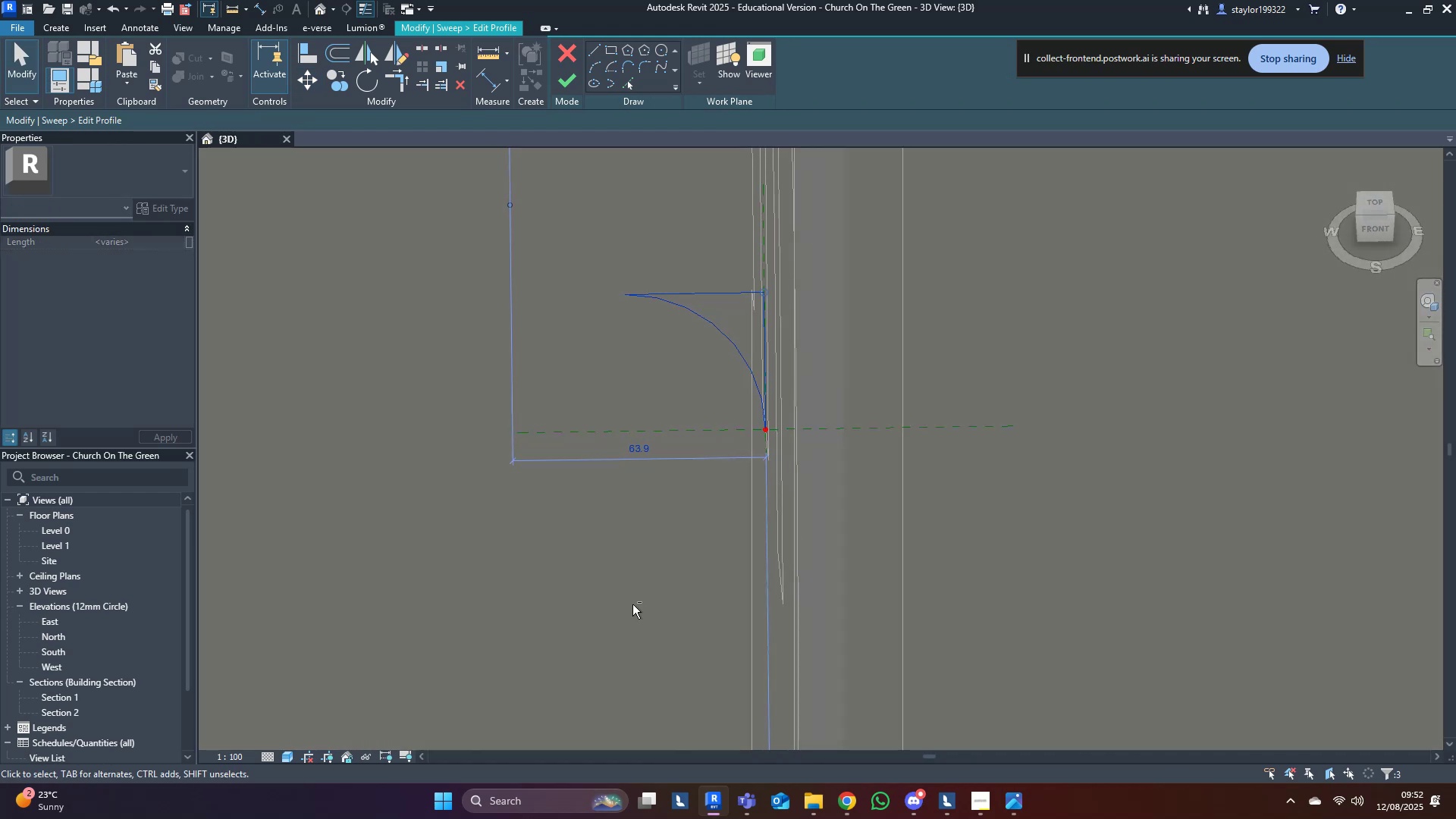 
key(Shift+ShiftLeft)
 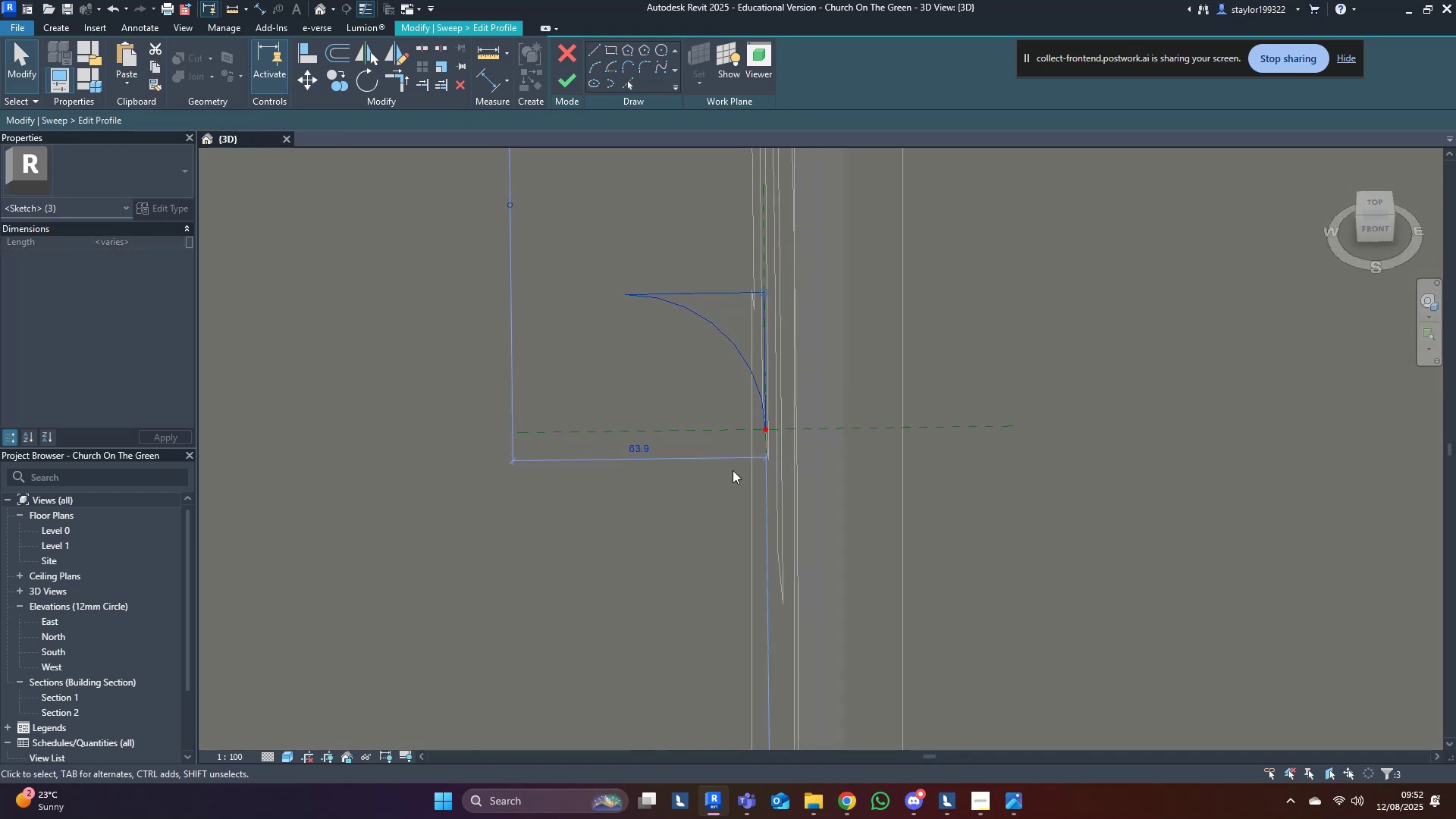 
key(Shift+ShiftLeft)
 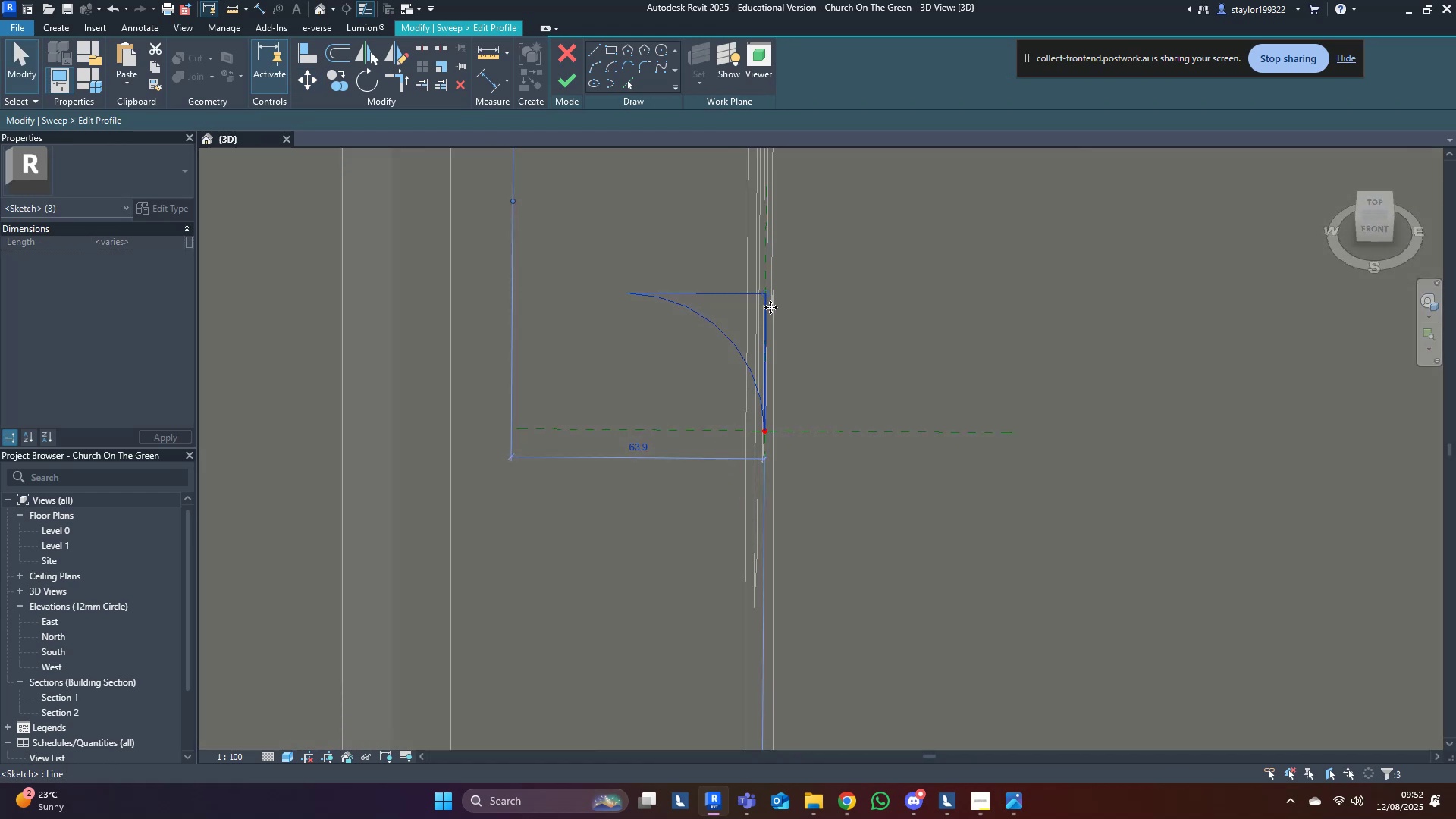 
key(M)
 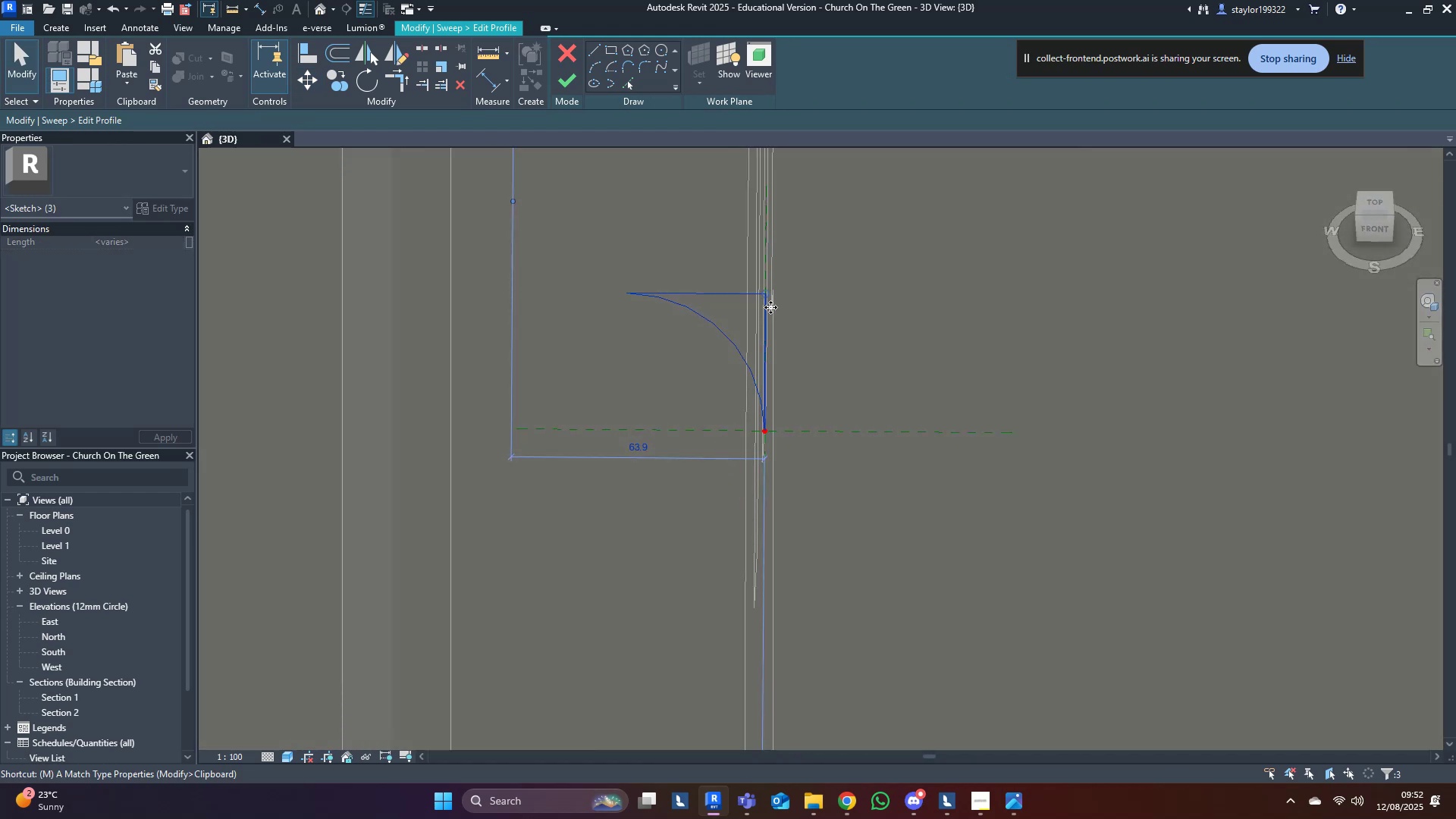 
hold_key(key=V, duration=25.14)
 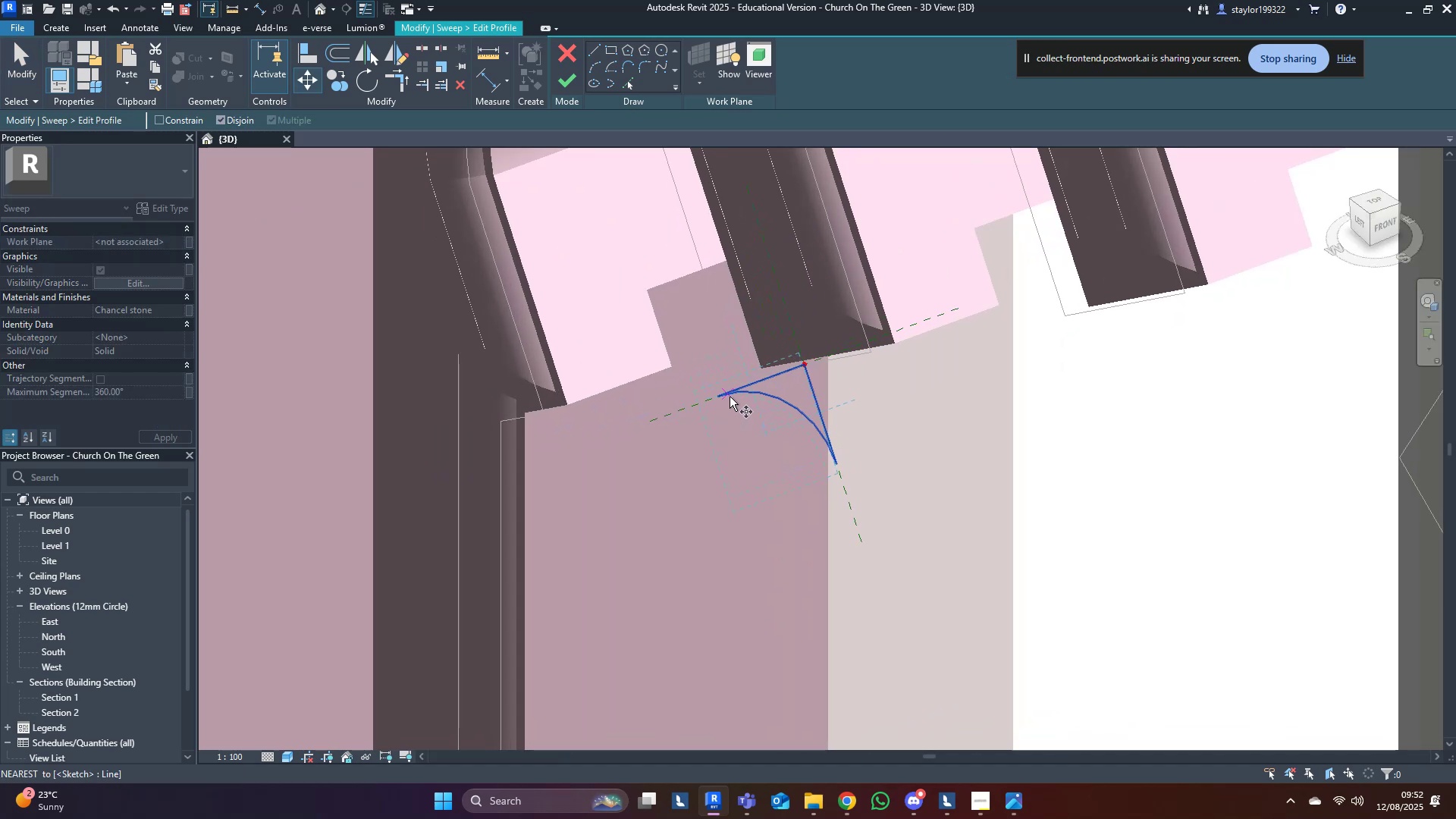 
left_click([764, 293])
 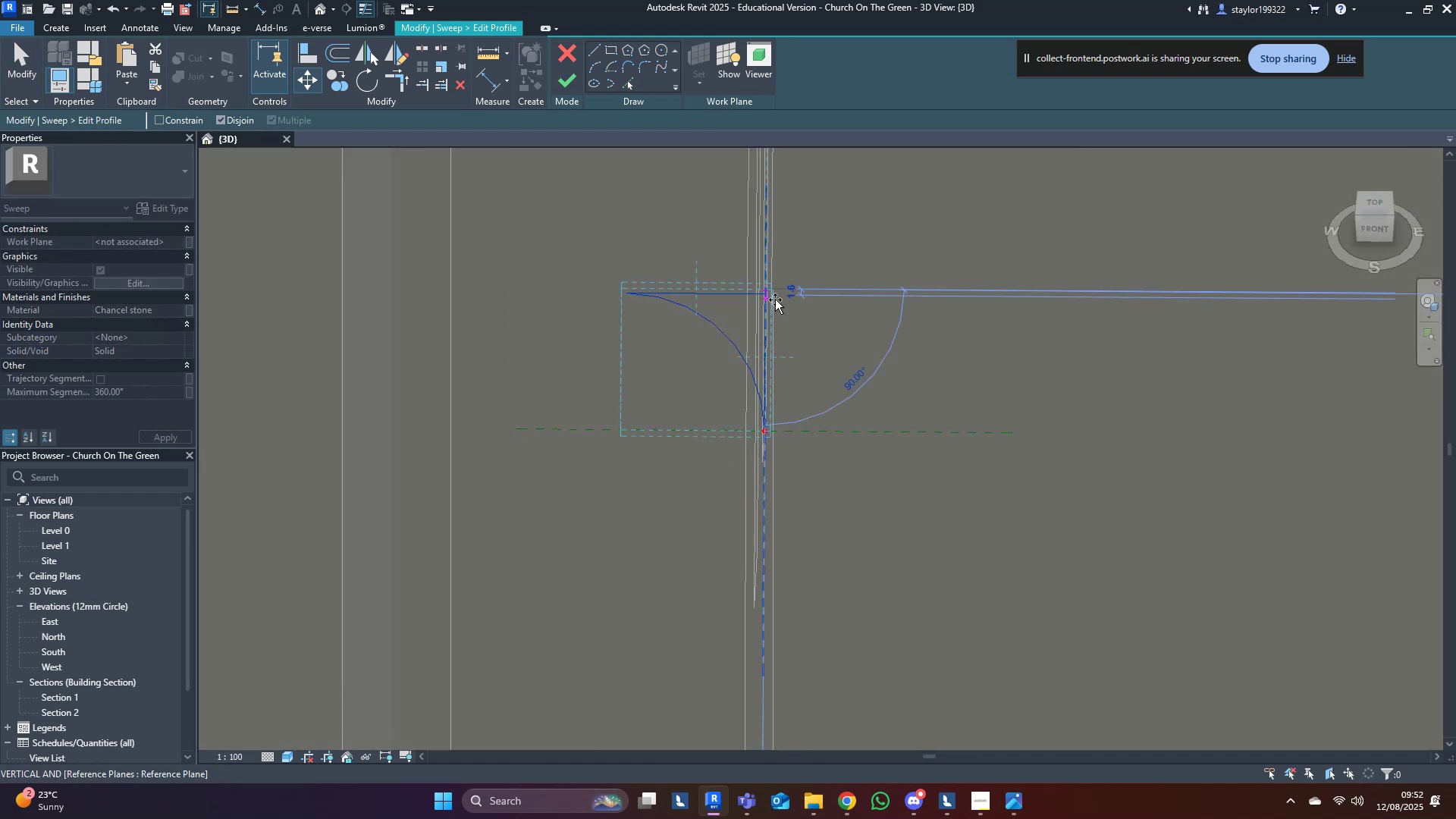 
hold_key(key=ShiftLeft, duration=1.52)
 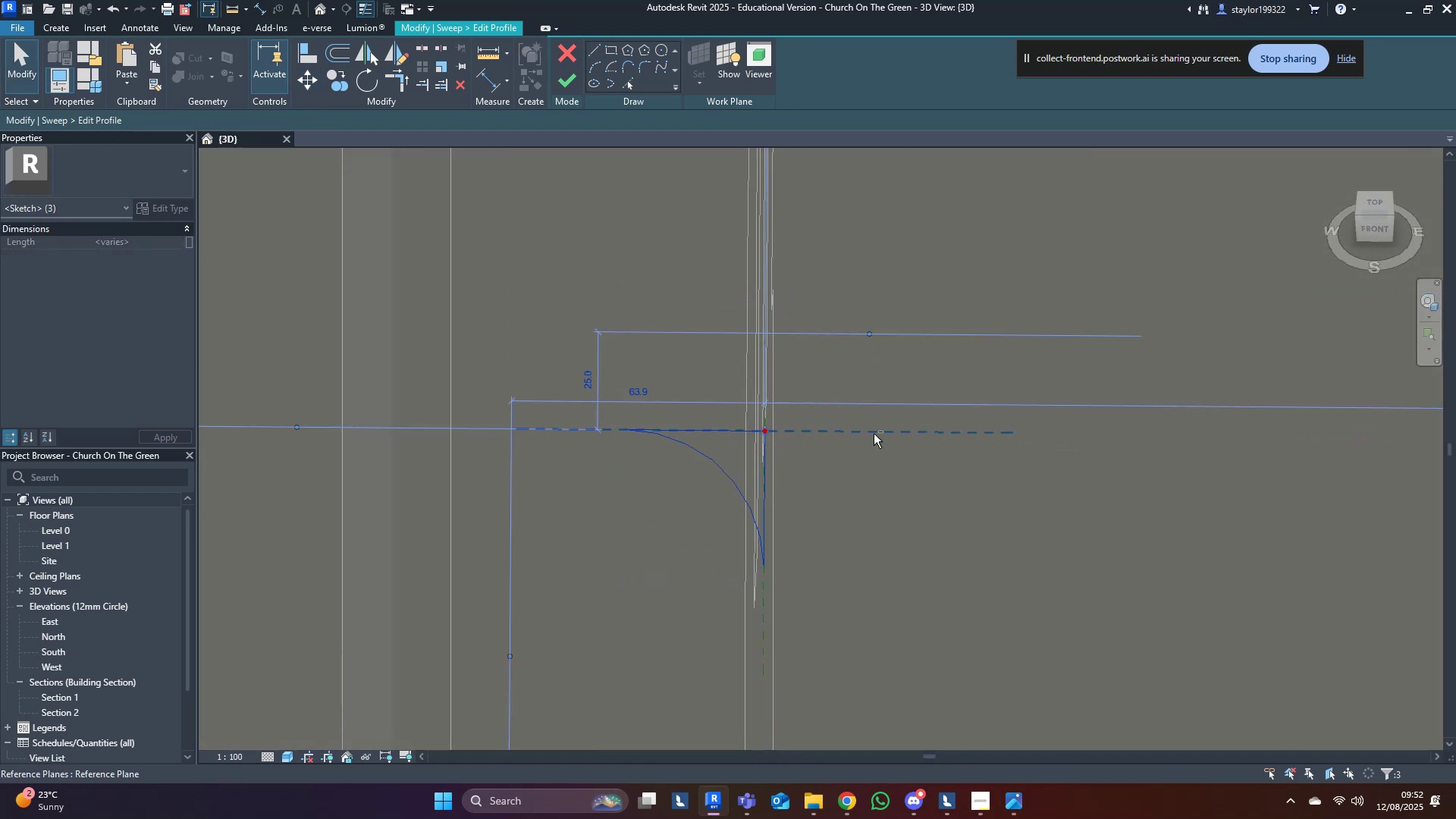 
hold_key(key=ShiftLeft, duration=0.48)
left_click([765, 429])
 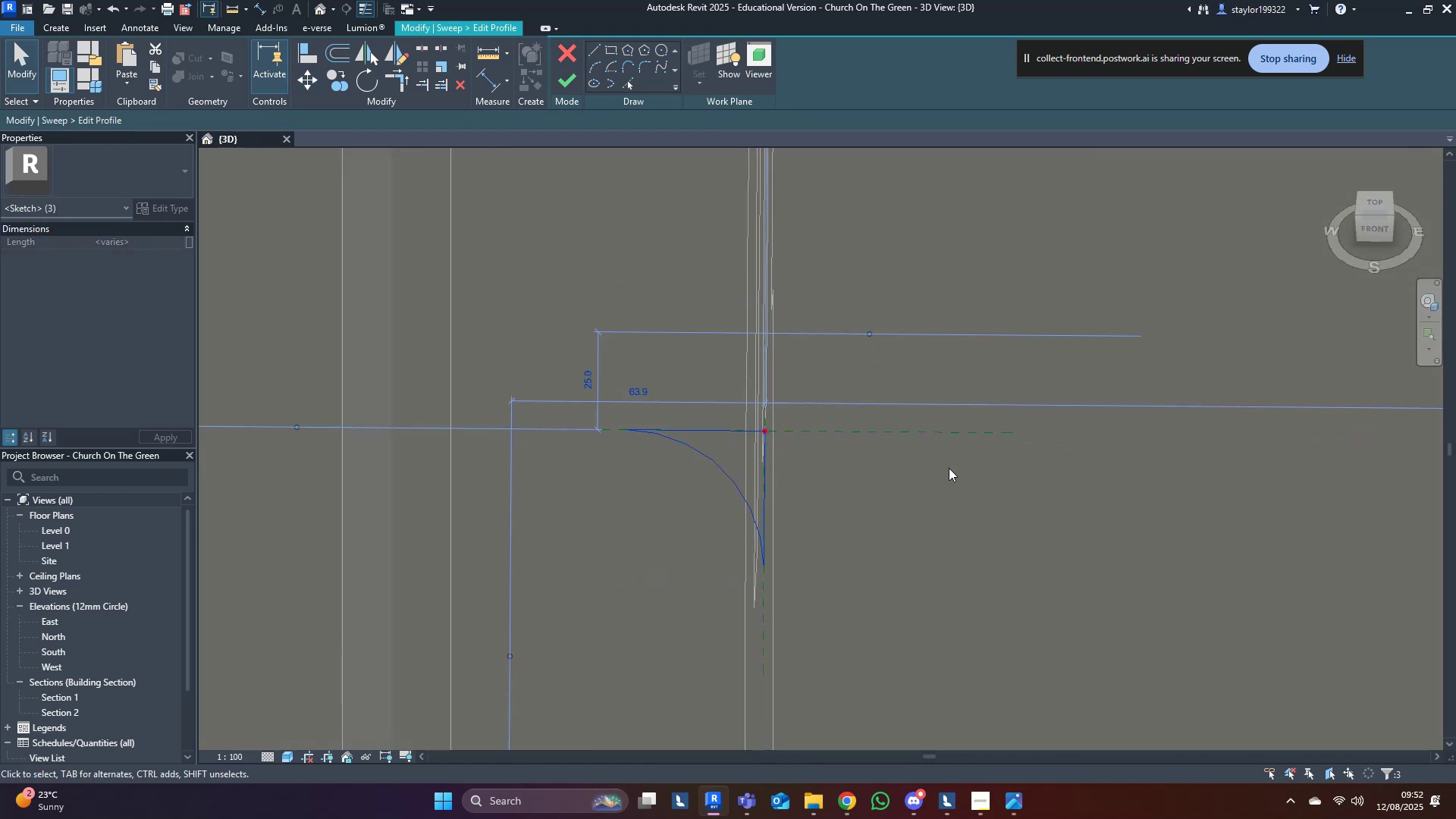 
double_click([947, 469])
 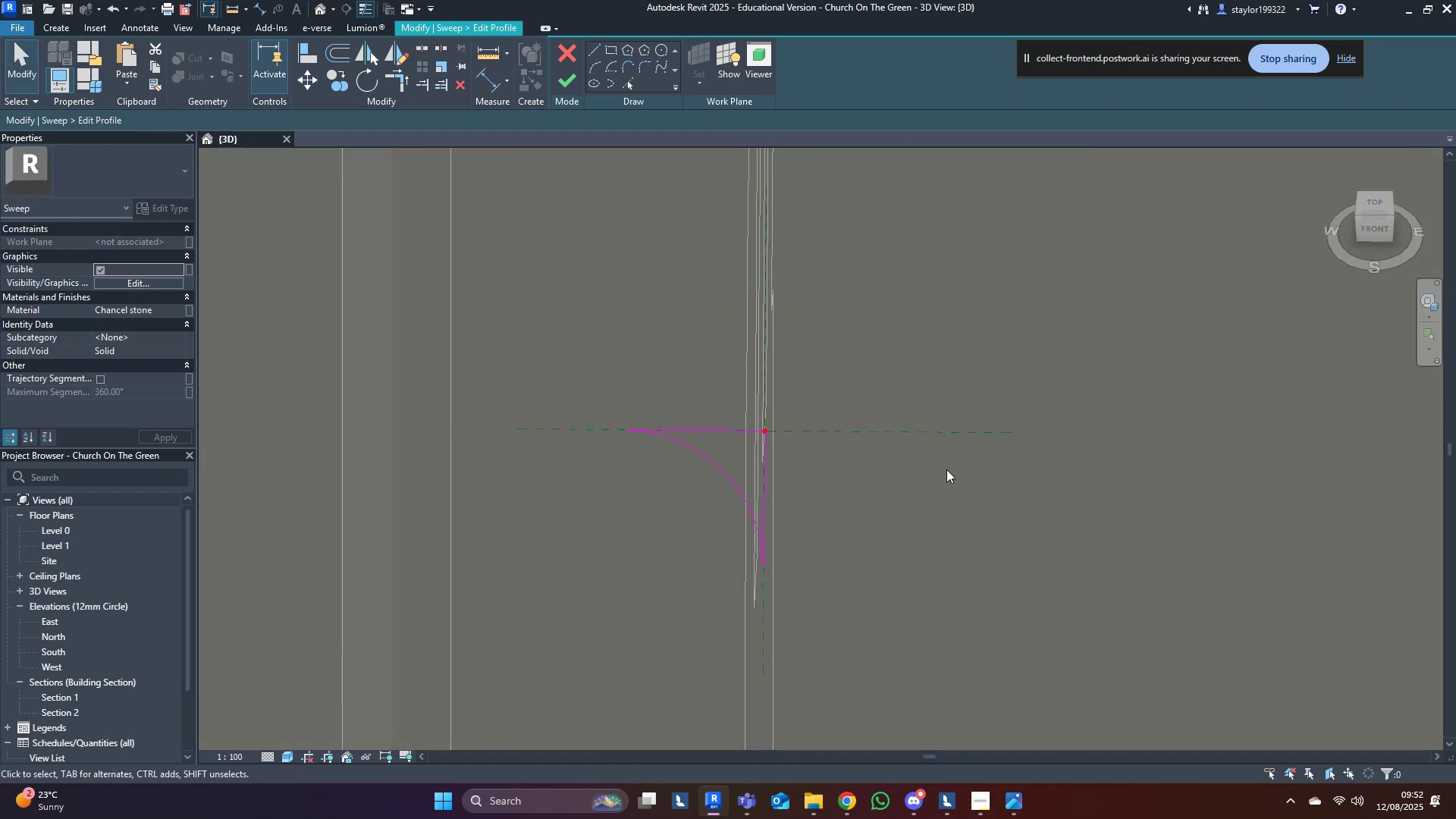 
scroll: coordinate [946, 469], scroll_direction: down, amount: 3.0
 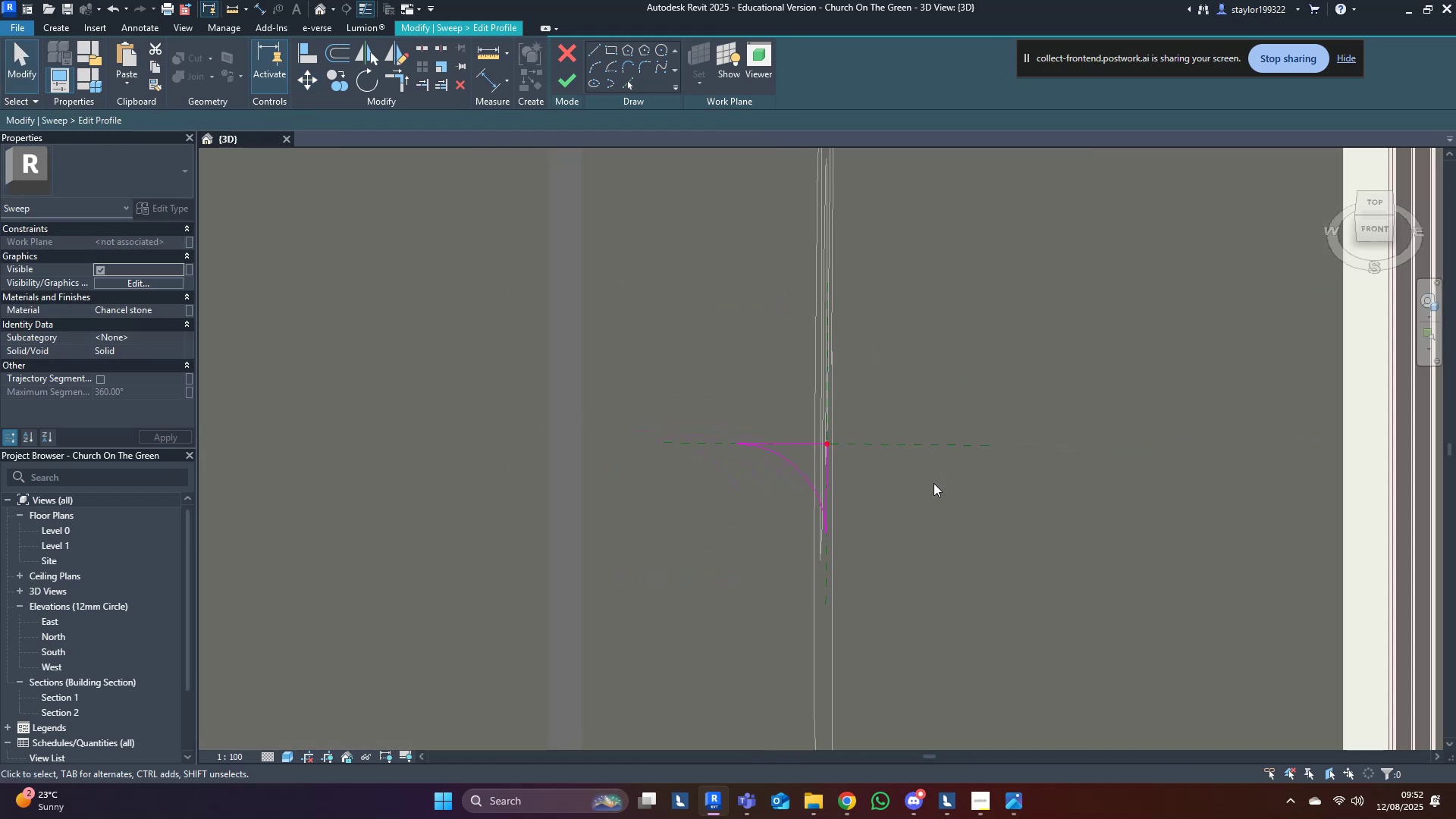 
hold_key(key=ShiftLeft, duration=0.4)
 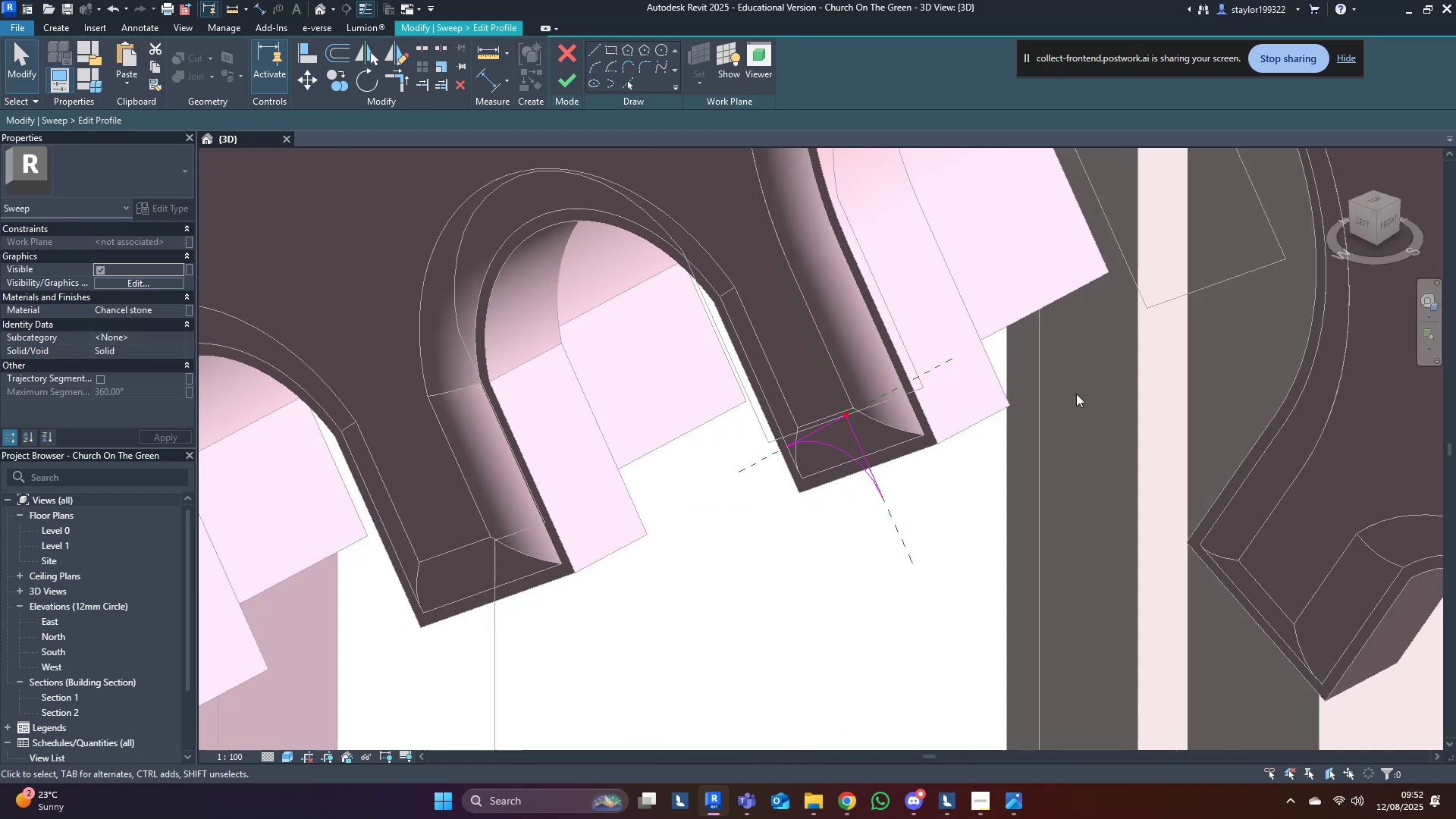 
type(sd)
 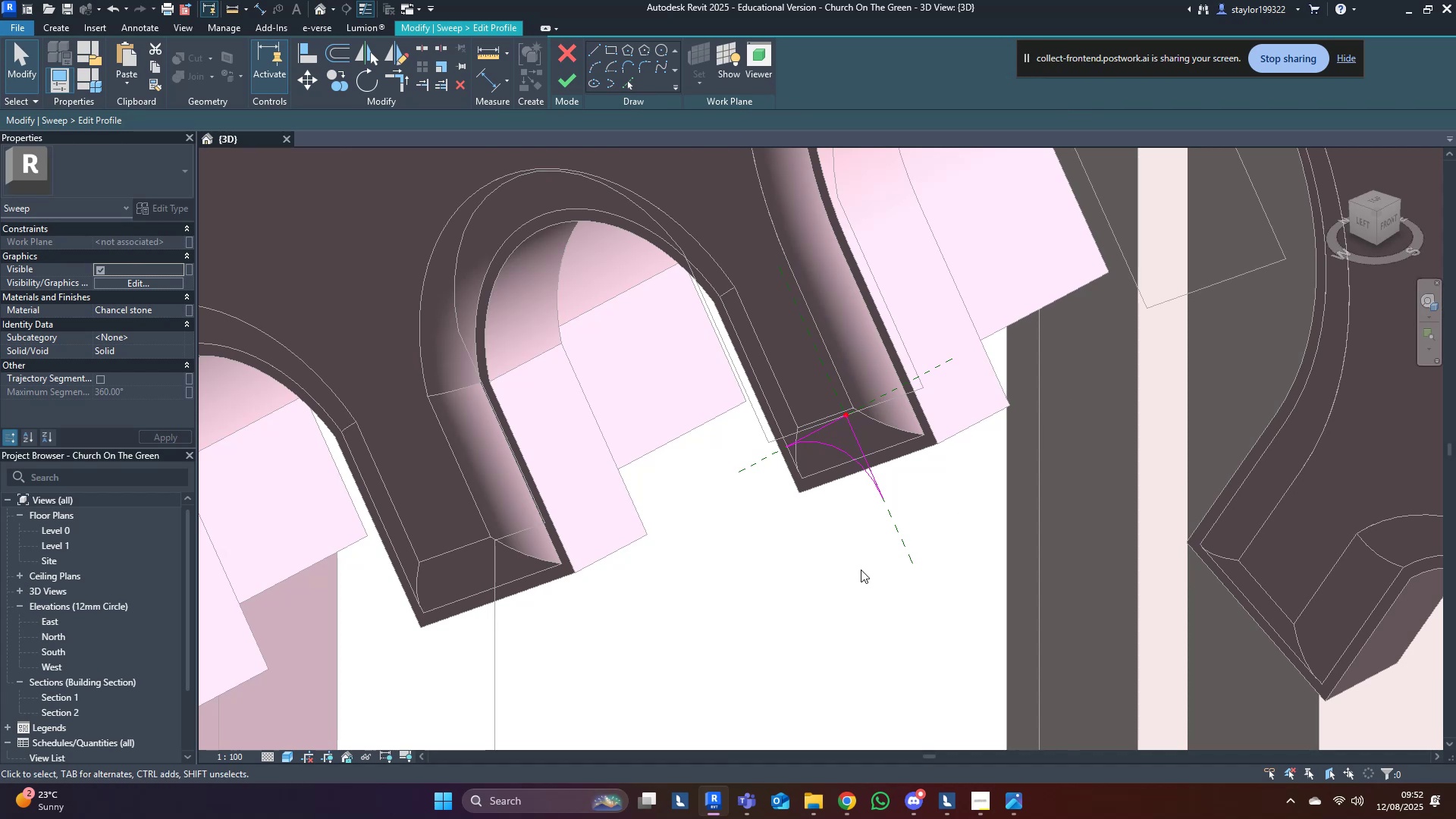 
left_click([861, 570])
 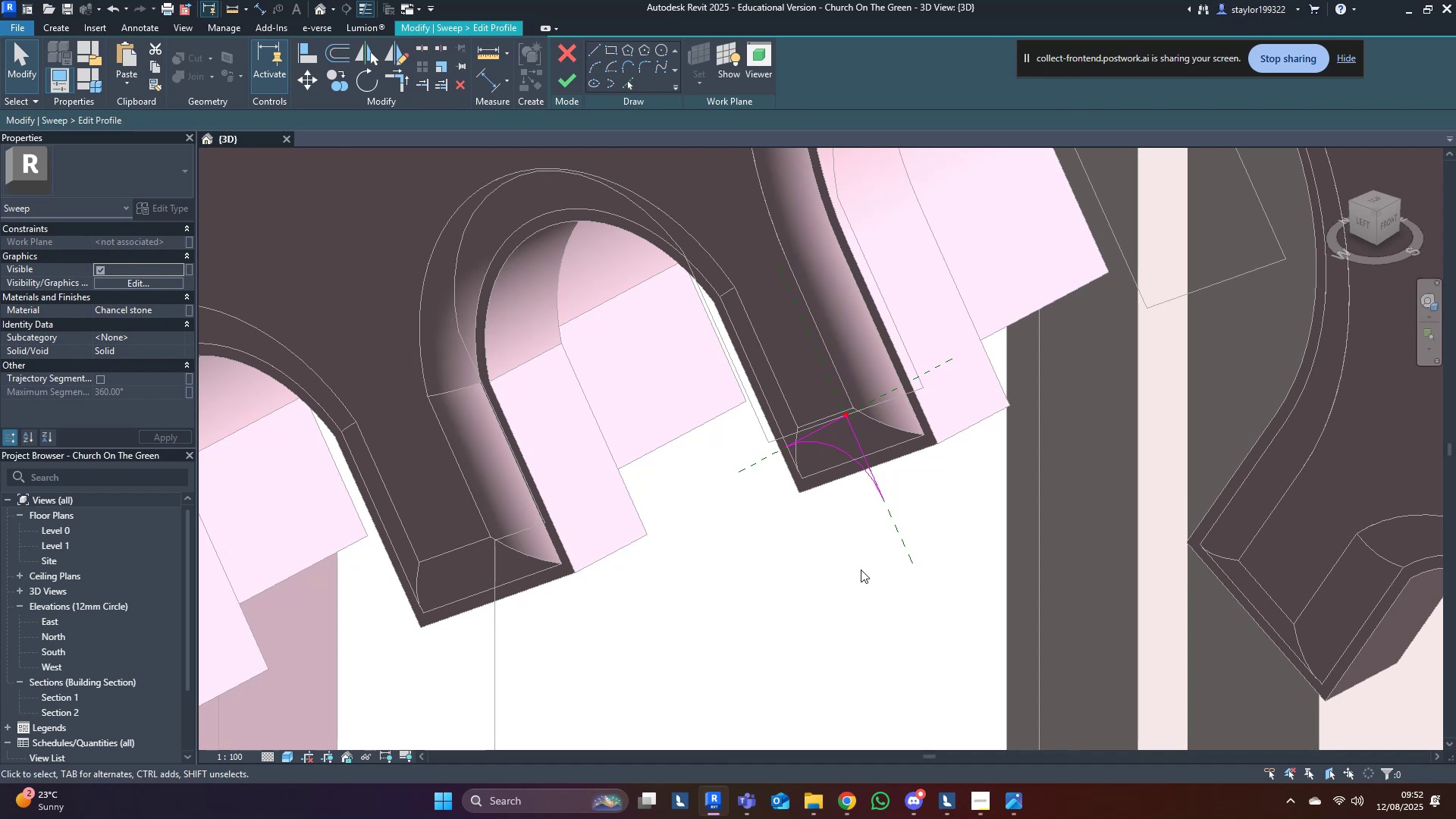 
scroll: coordinate [861, 564], scroll_direction: down, amount: 12.0
 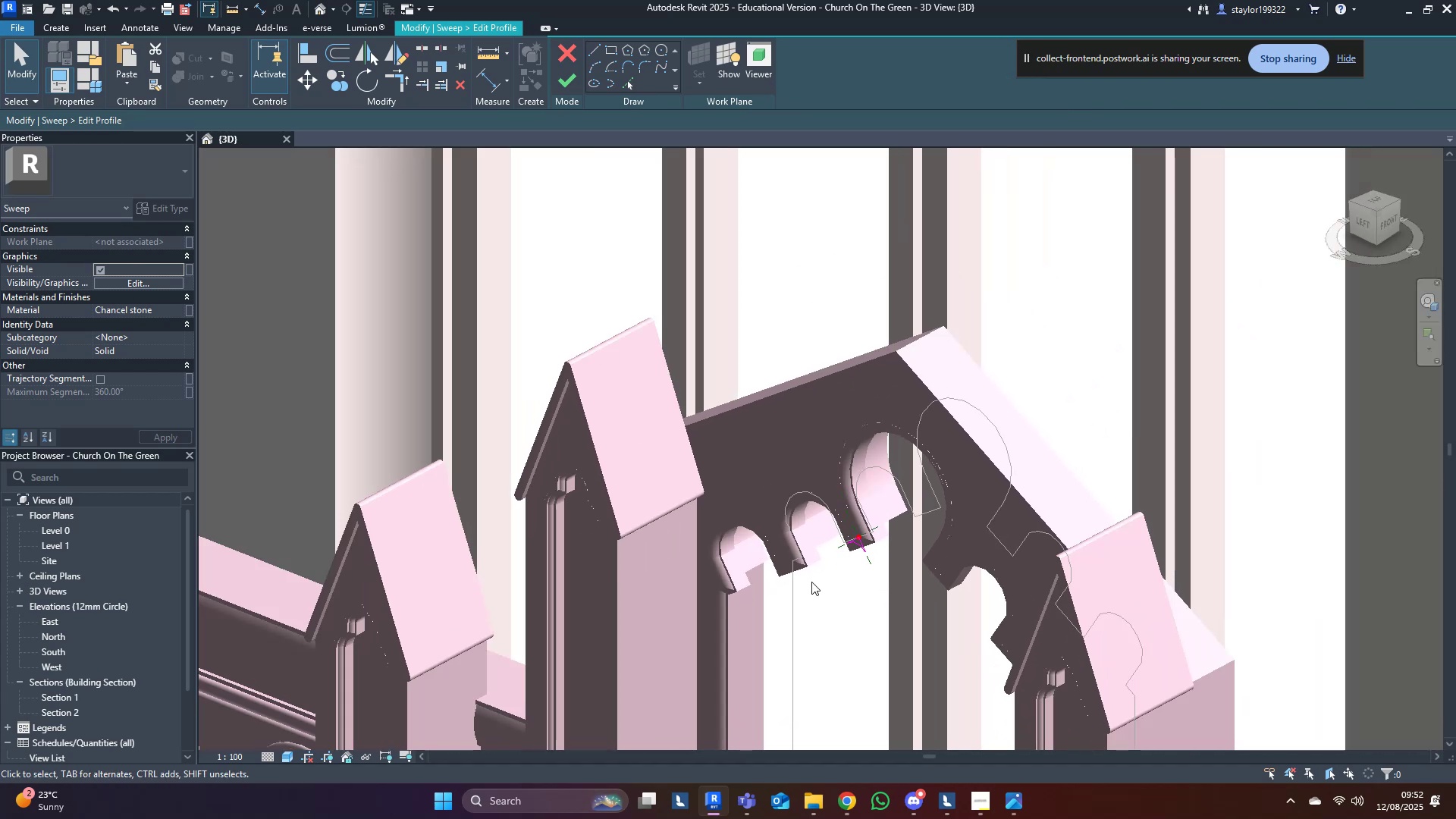 
hold_key(key=ShiftLeft, duration=0.52)
 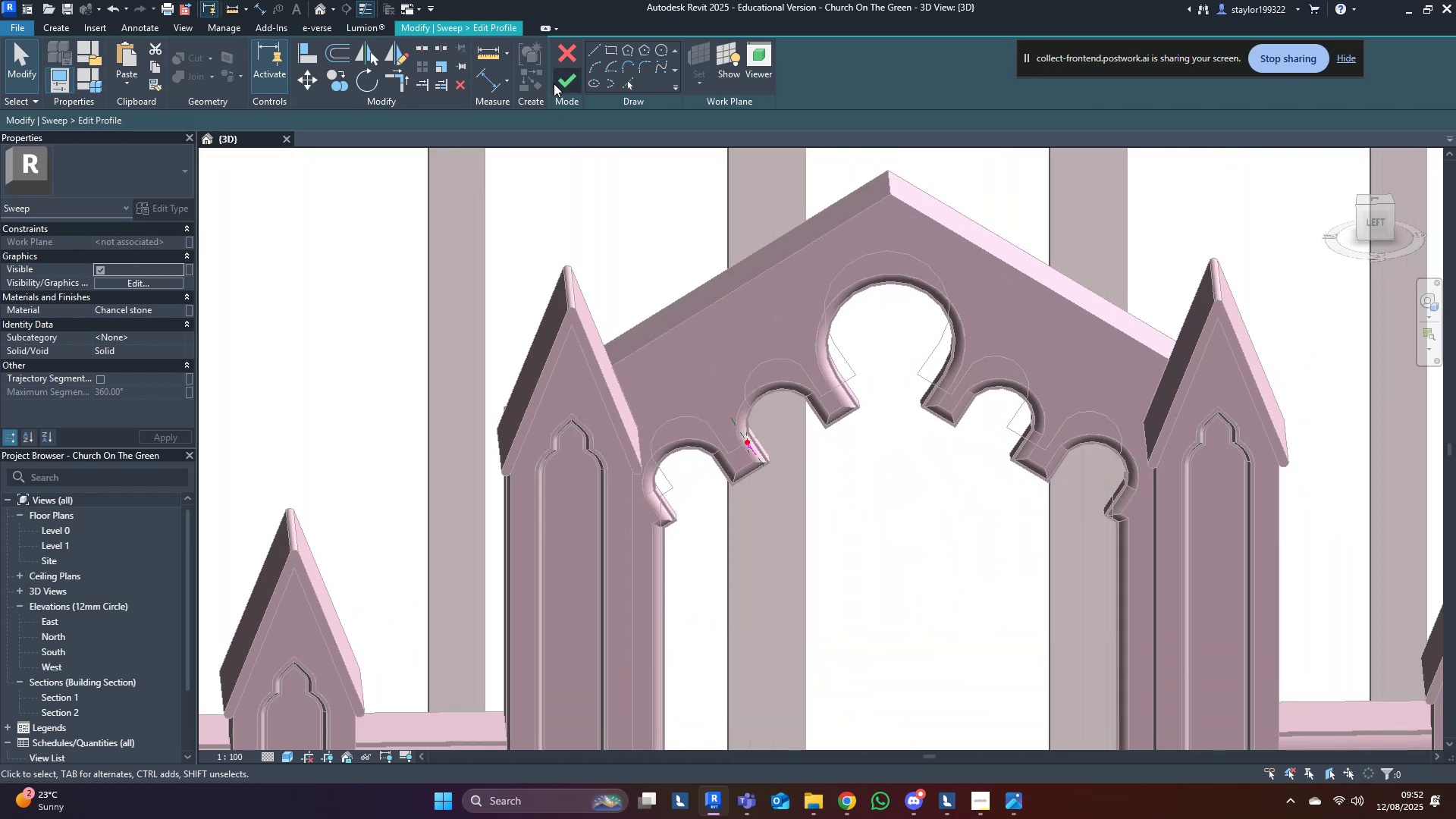 
left_click([571, 80])
 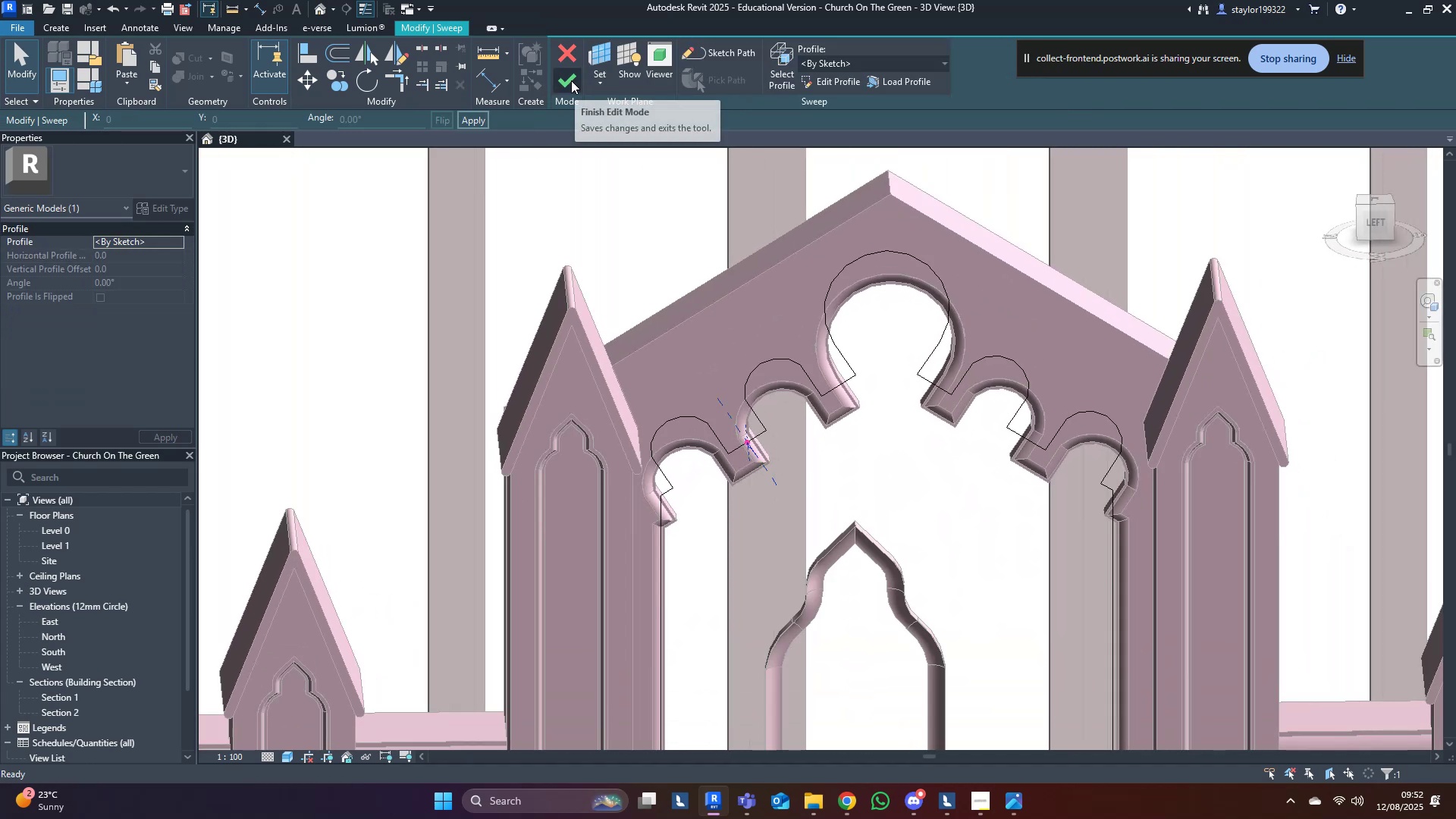 
left_click([571, 80])
 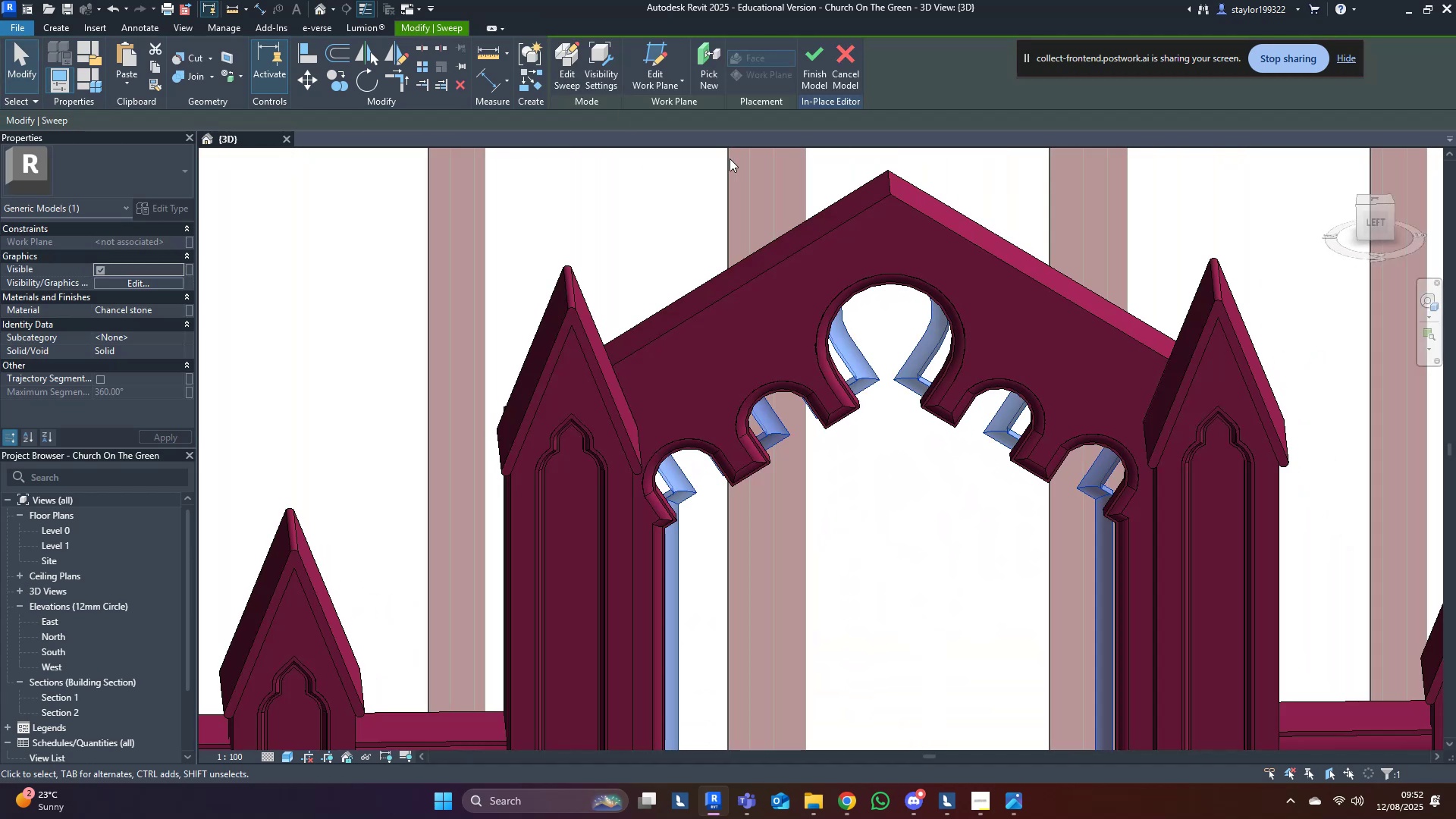 
hold_key(key=ShiftLeft, duration=1.5)
 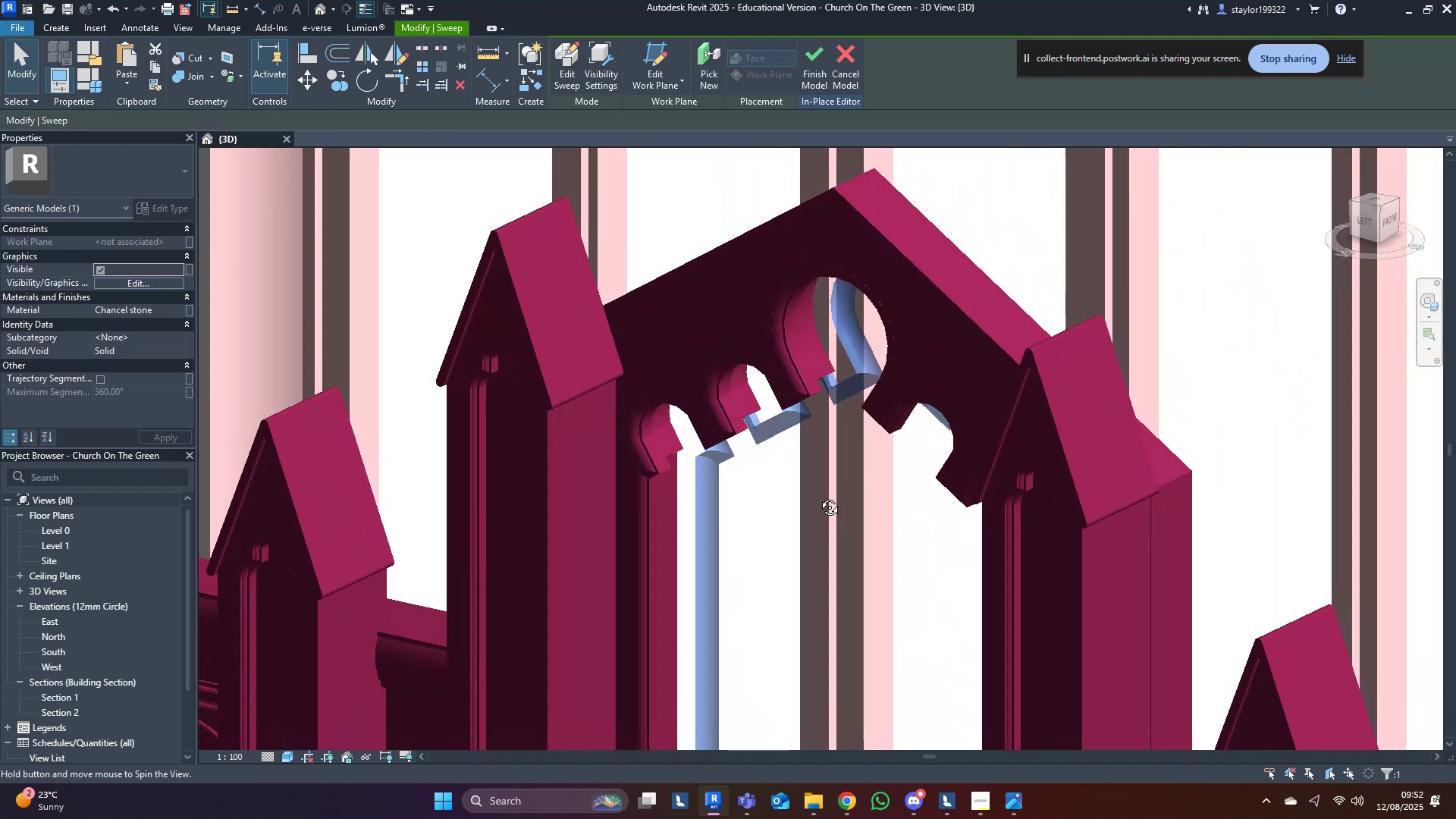 
hold_key(key=ShiftLeft, duration=1.24)
 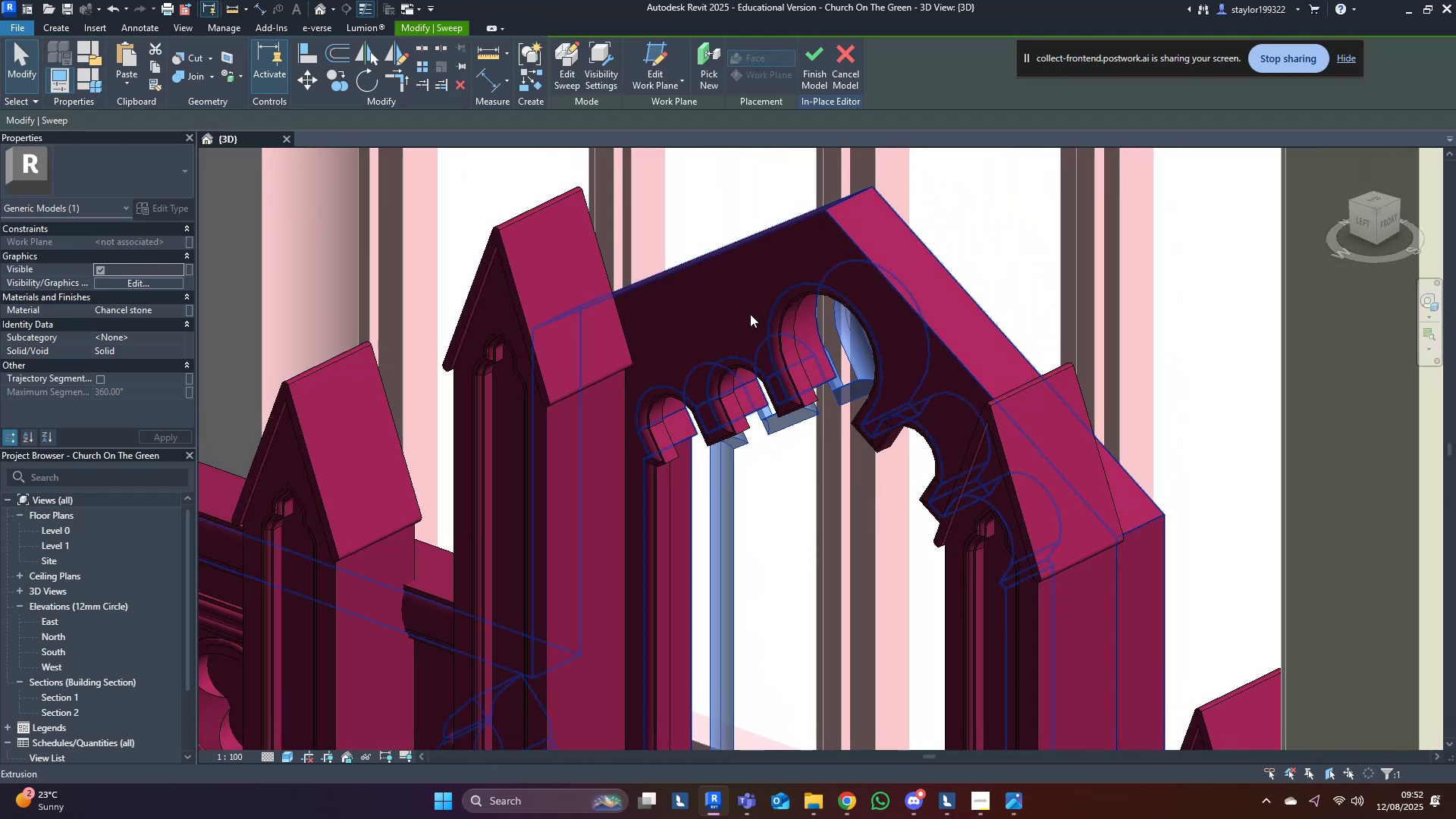 
type(al)
 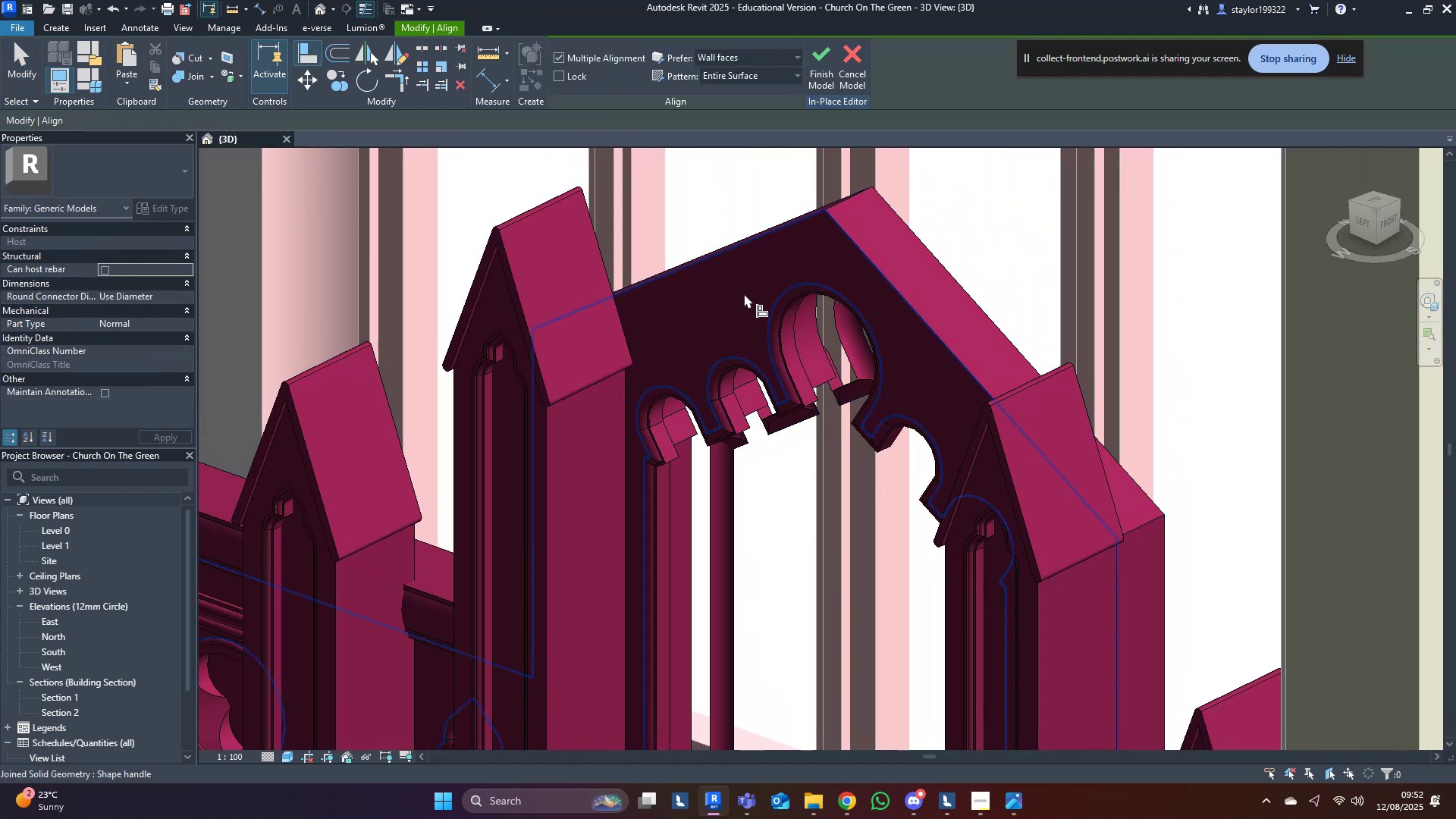 
left_click([744, 293])
 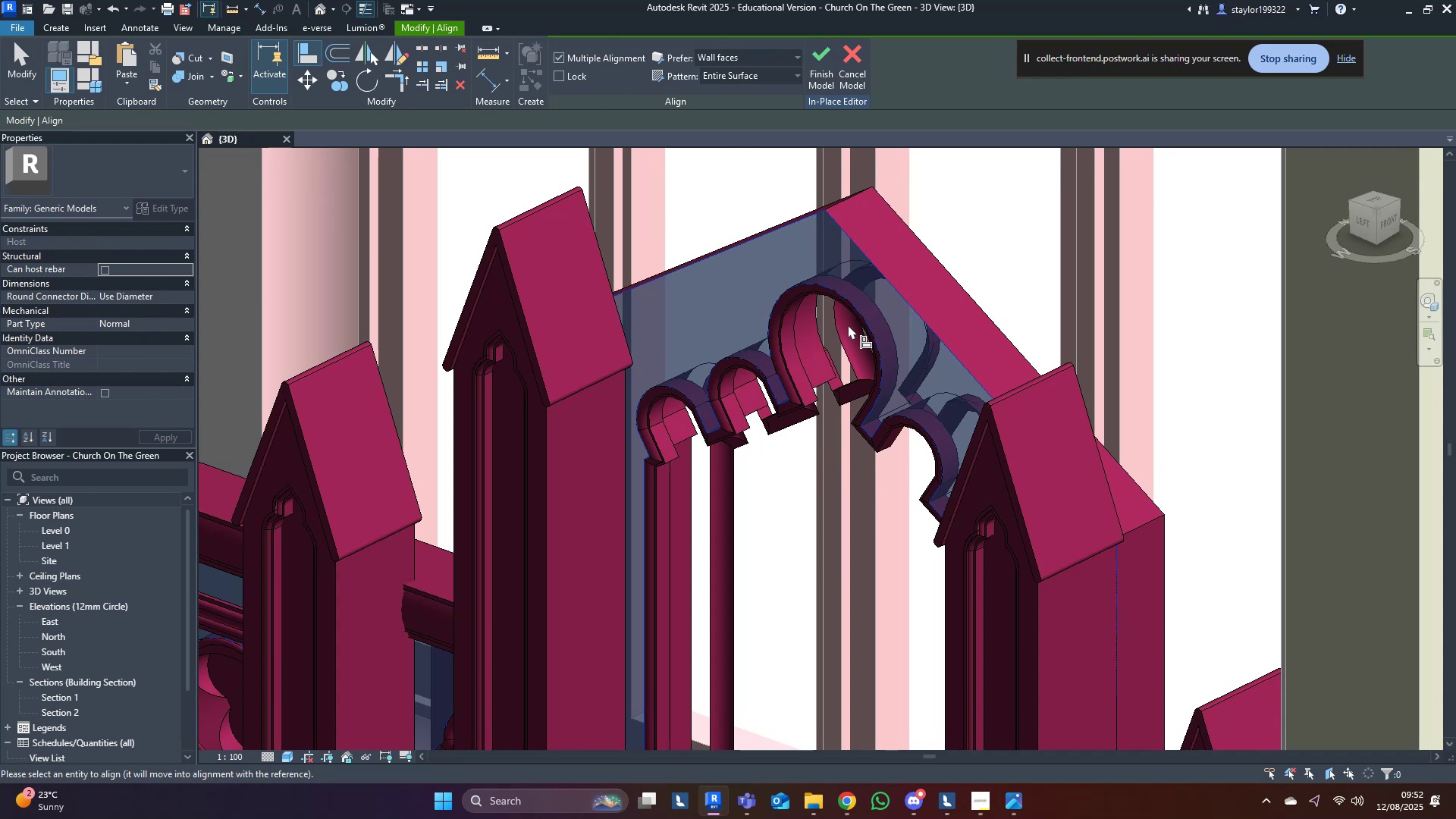 
scroll: coordinate [861, 351], scroll_direction: up, amount: 6.0
 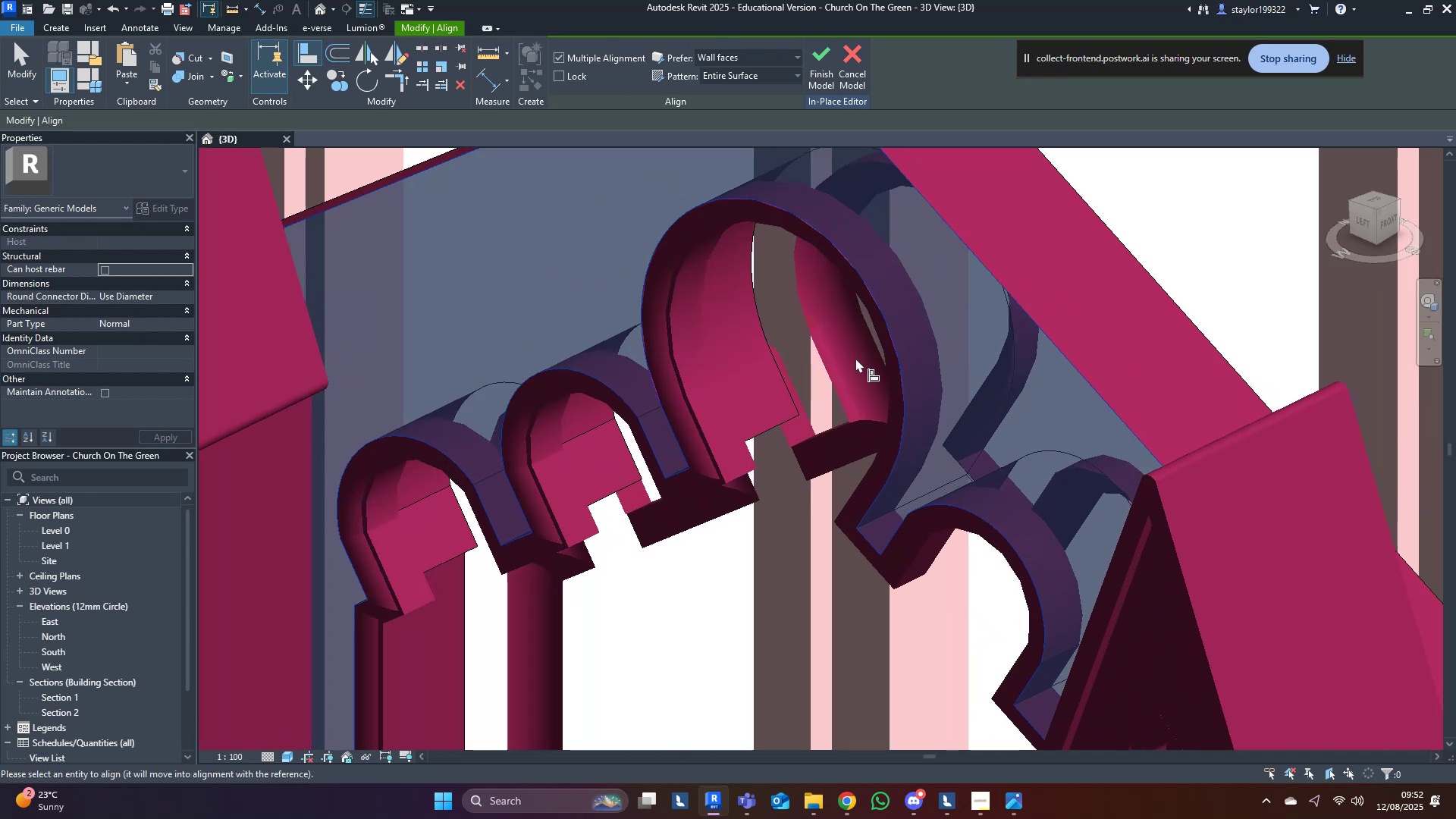 
key(Shift+ShiftLeft)
 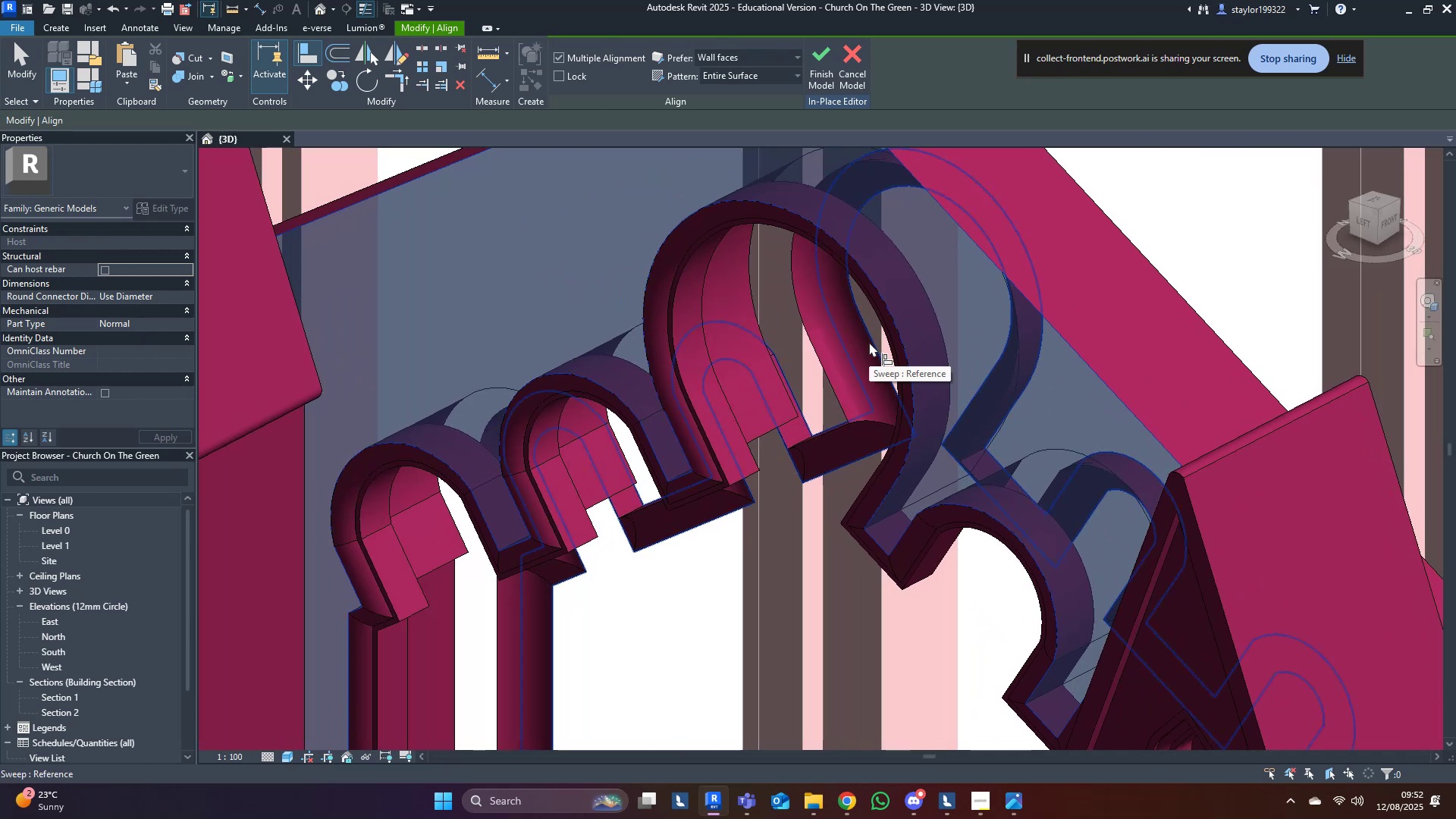 
left_click([869, 342])
 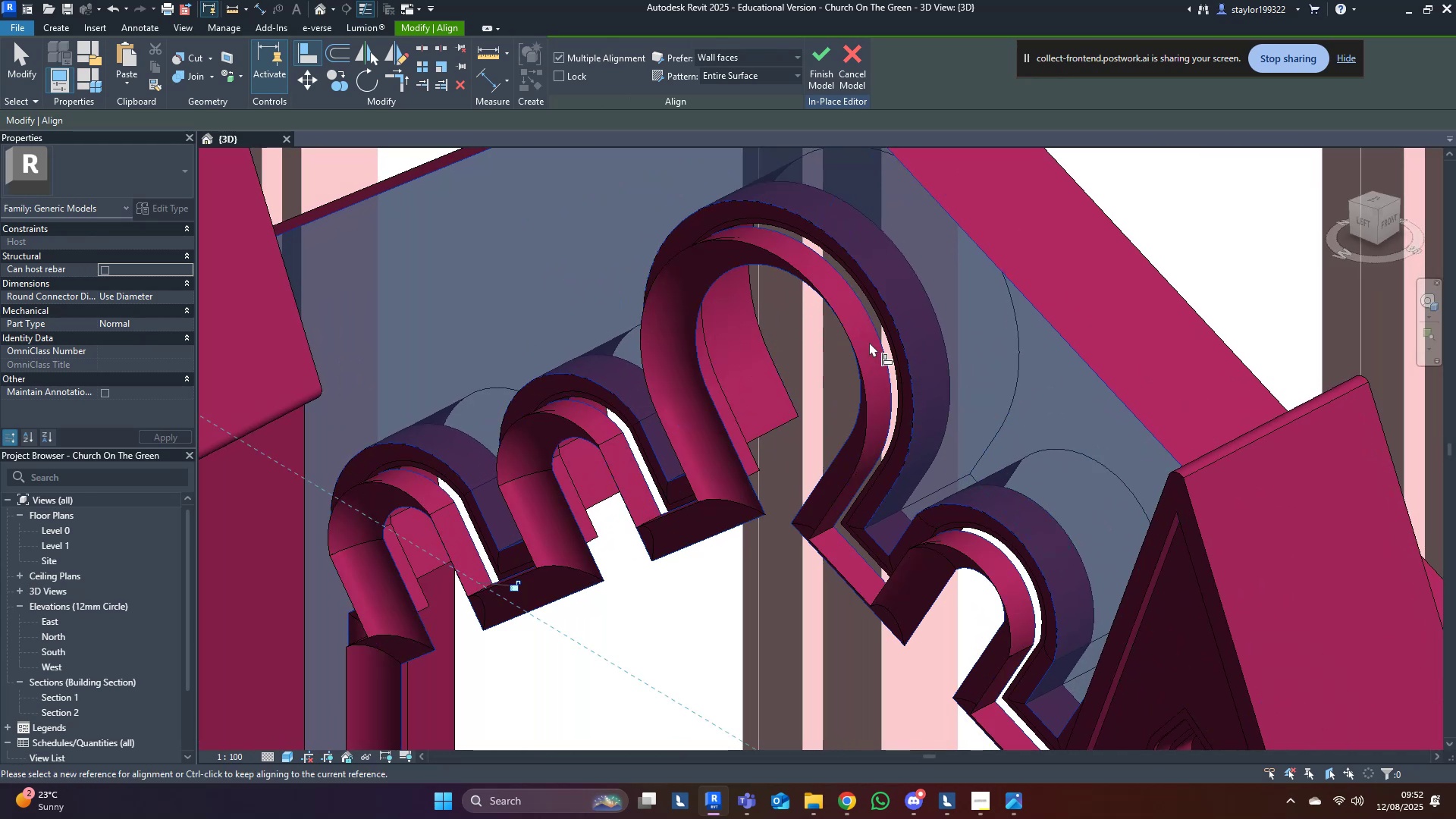 
key(Escape)
 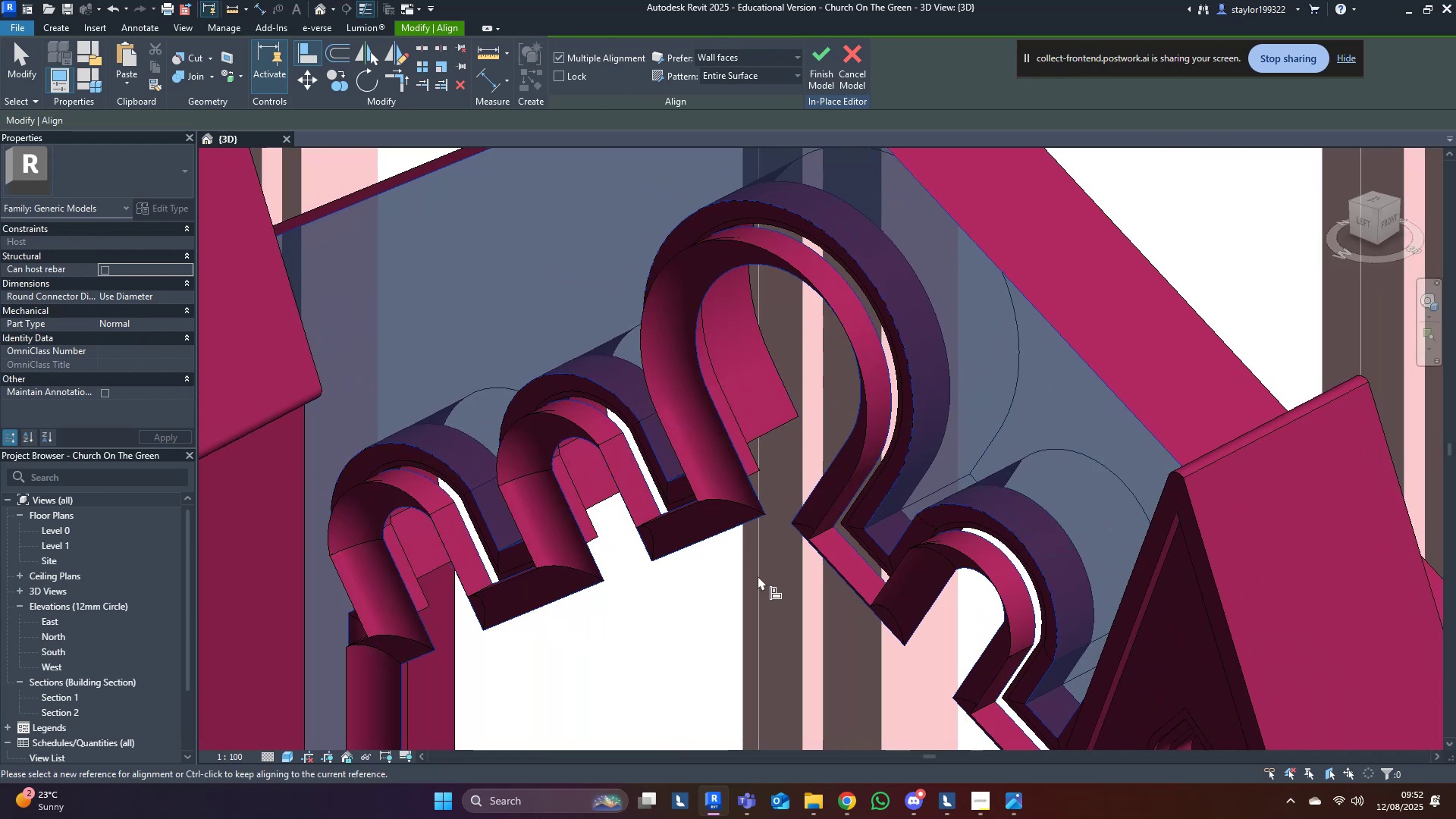 
key(Escape)
 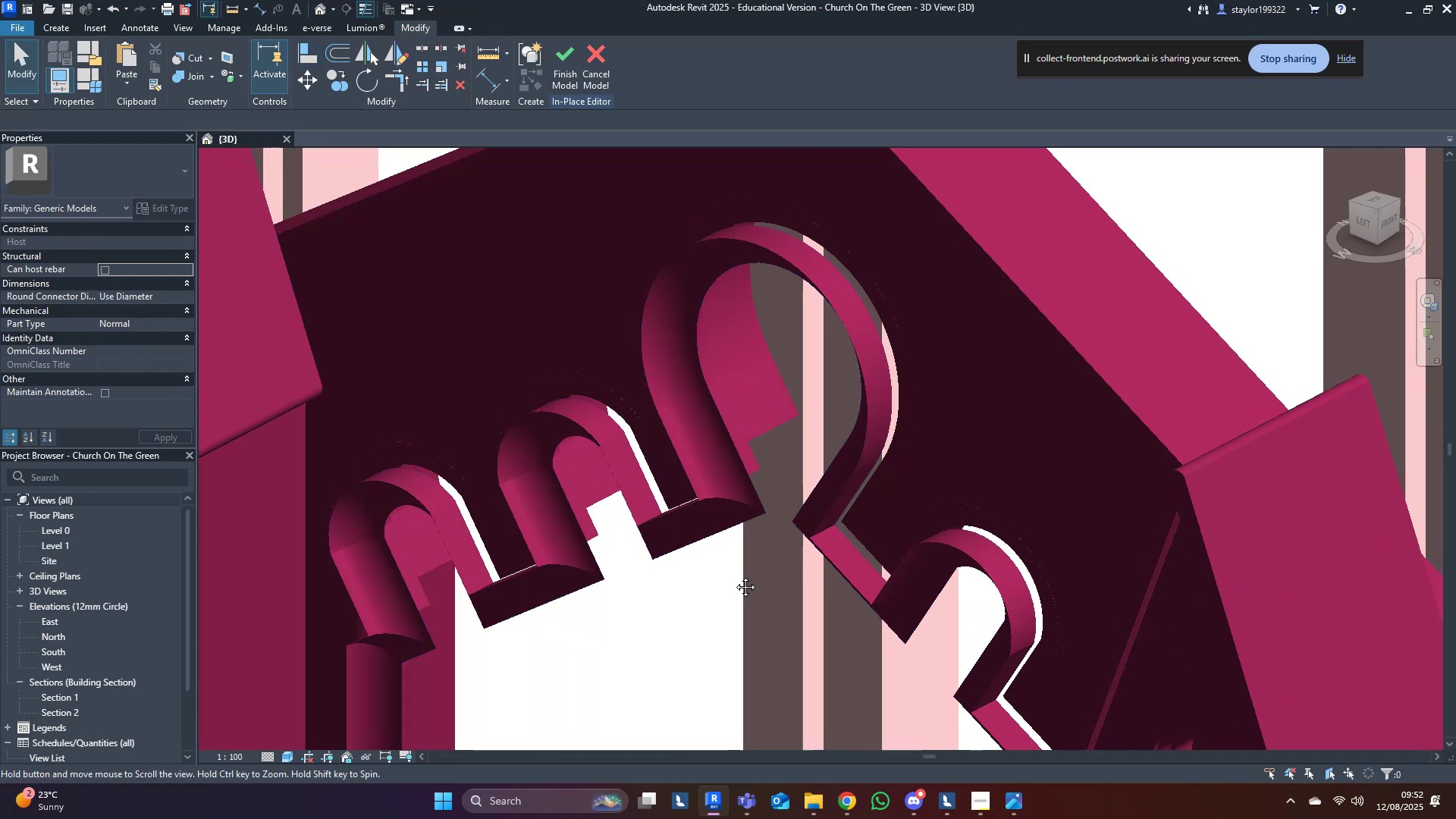 
key(Escape)
 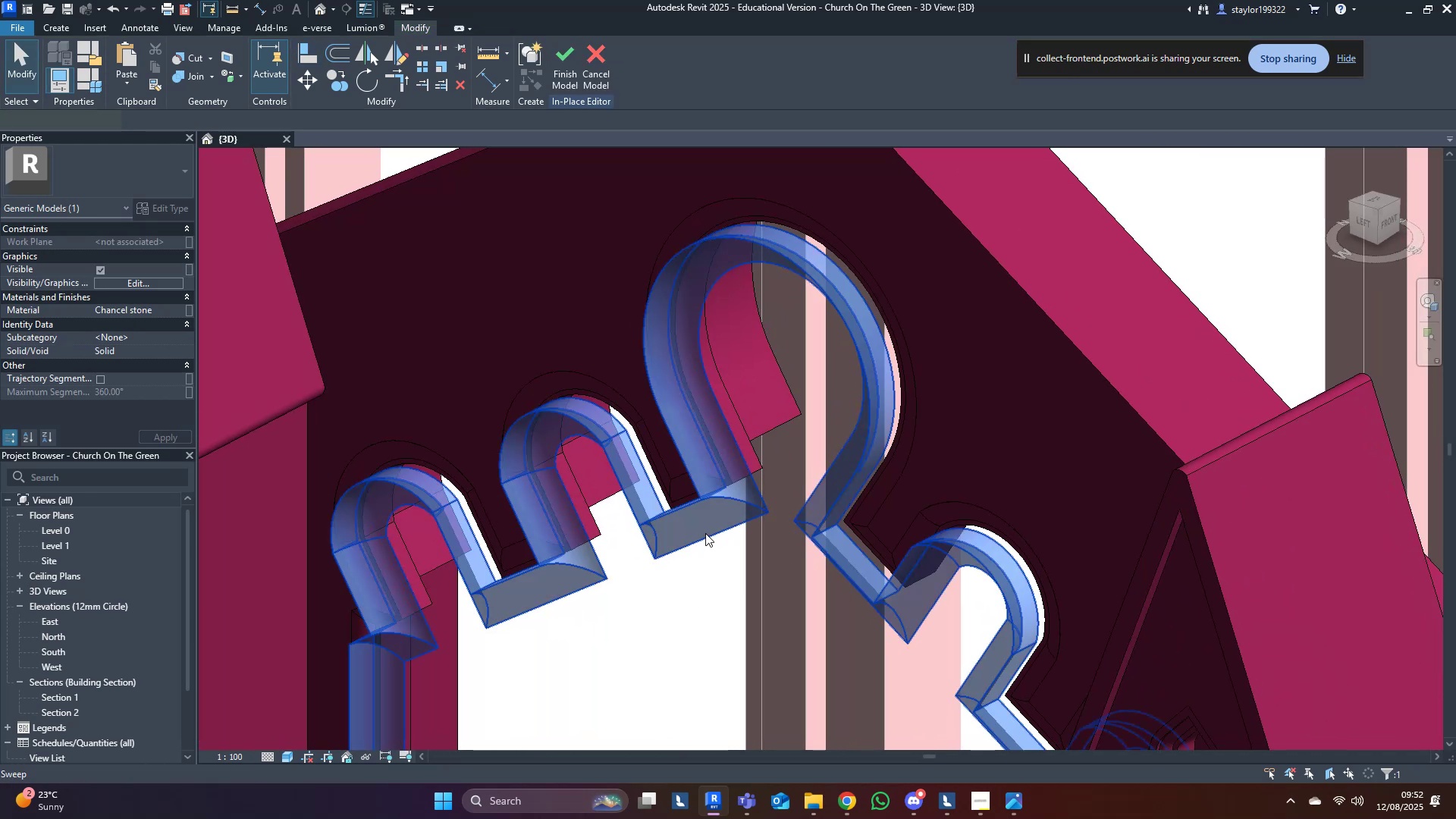 
double_click([705, 533])
 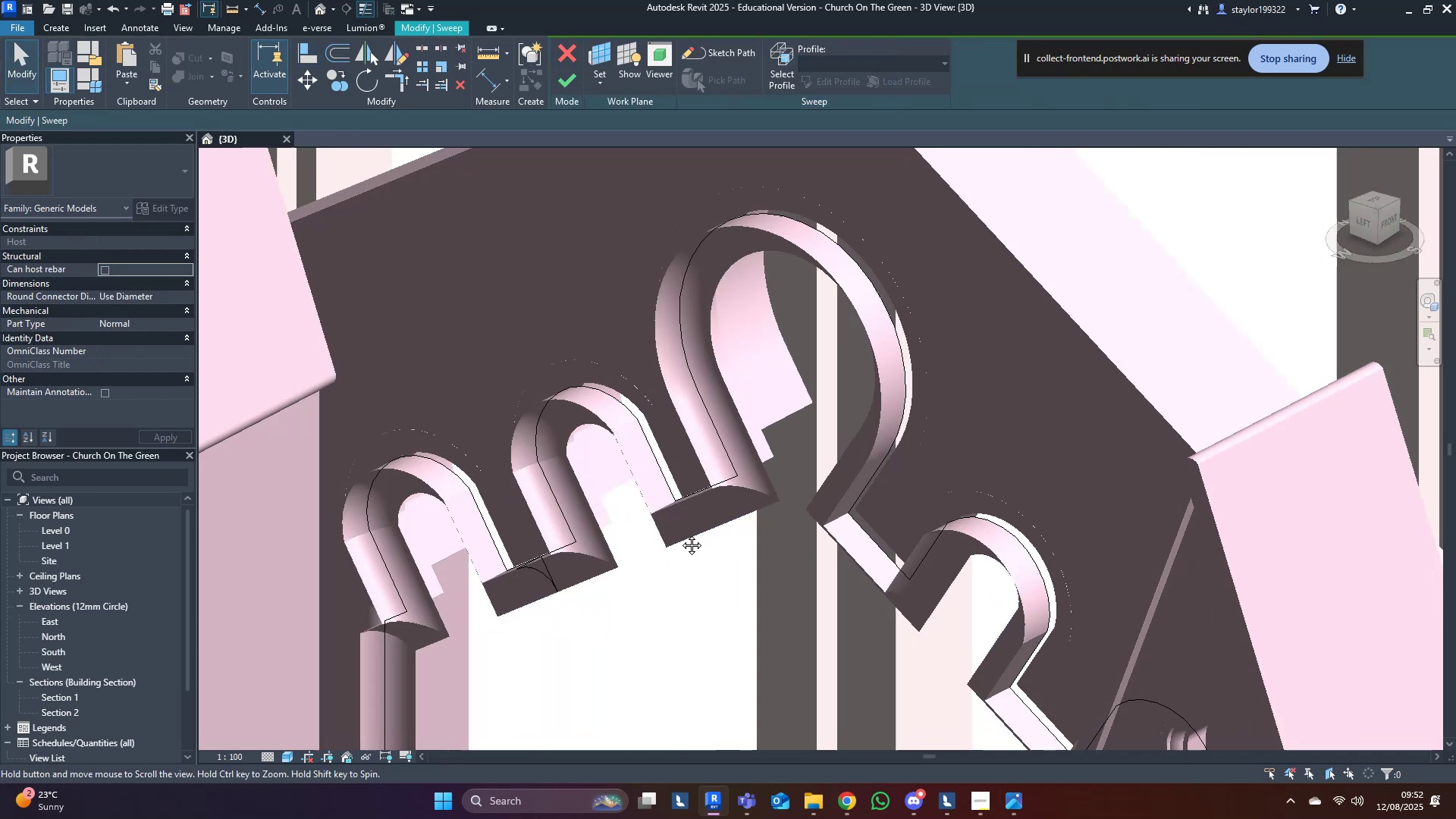 
scroll: coordinate [831, 428], scroll_direction: down, amount: 2.0
 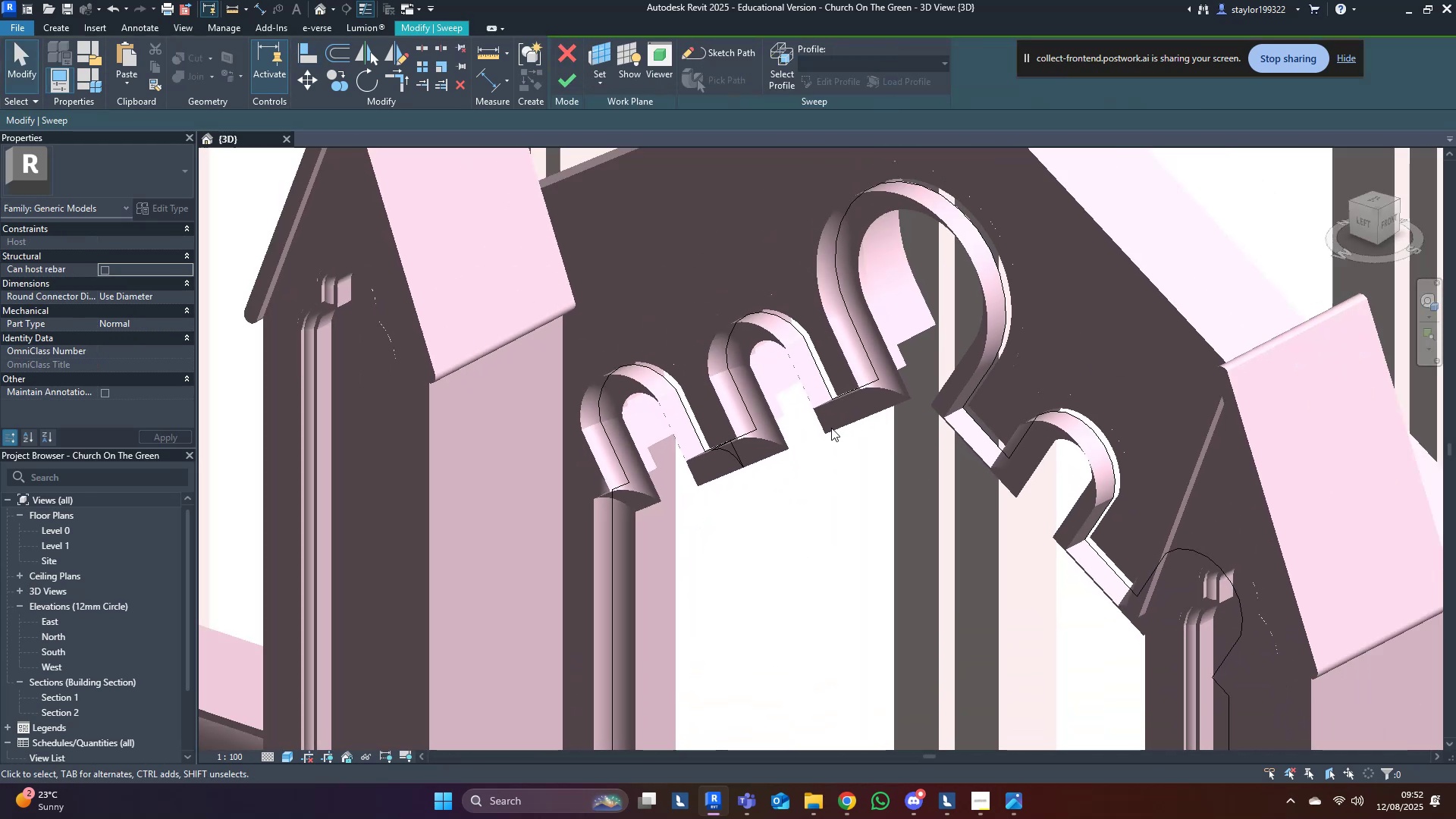 
hold_key(key=ShiftLeft, duration=0.32)
 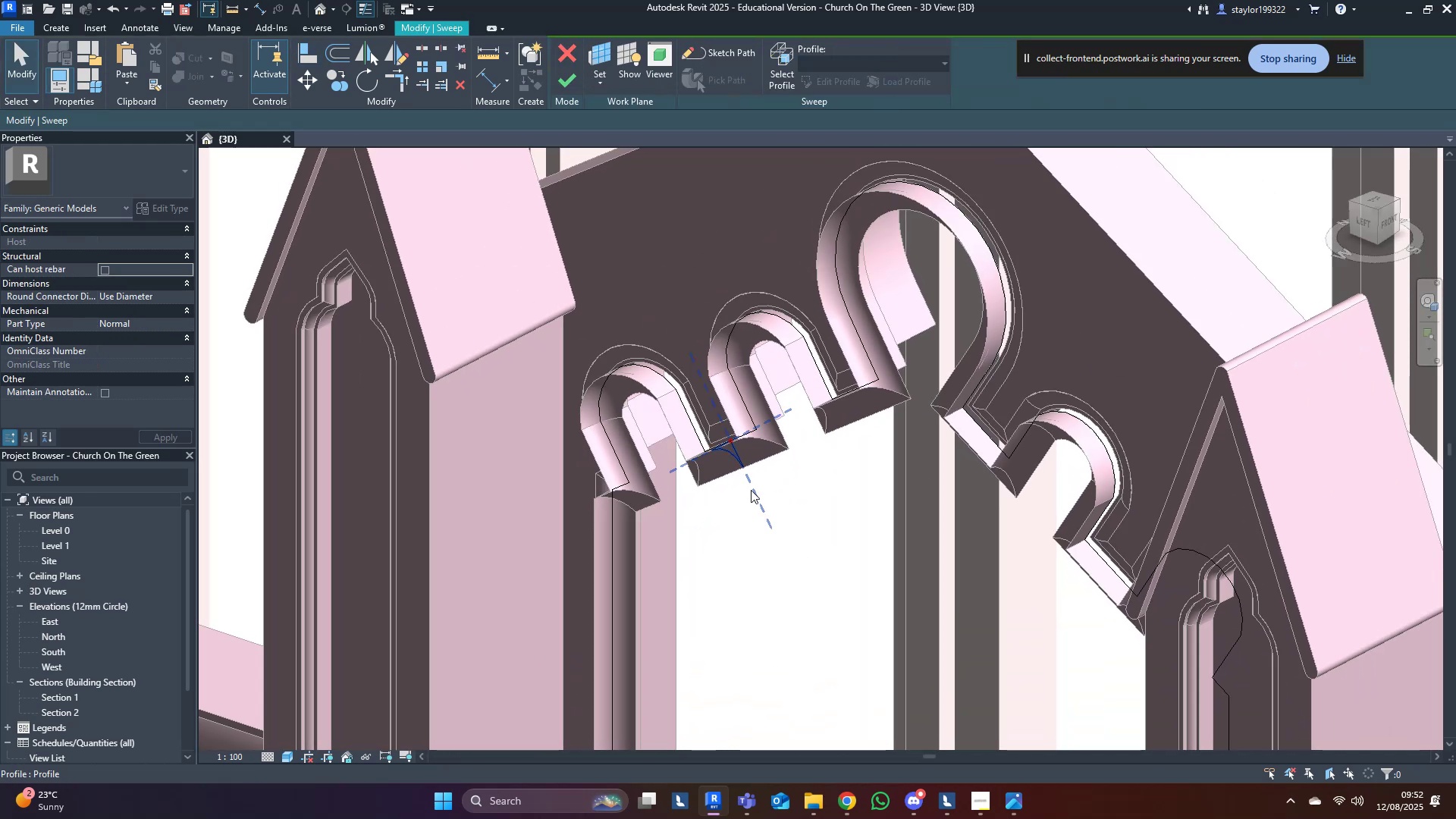 
hold_key(key=ShiftLeft, duration=0.47)
 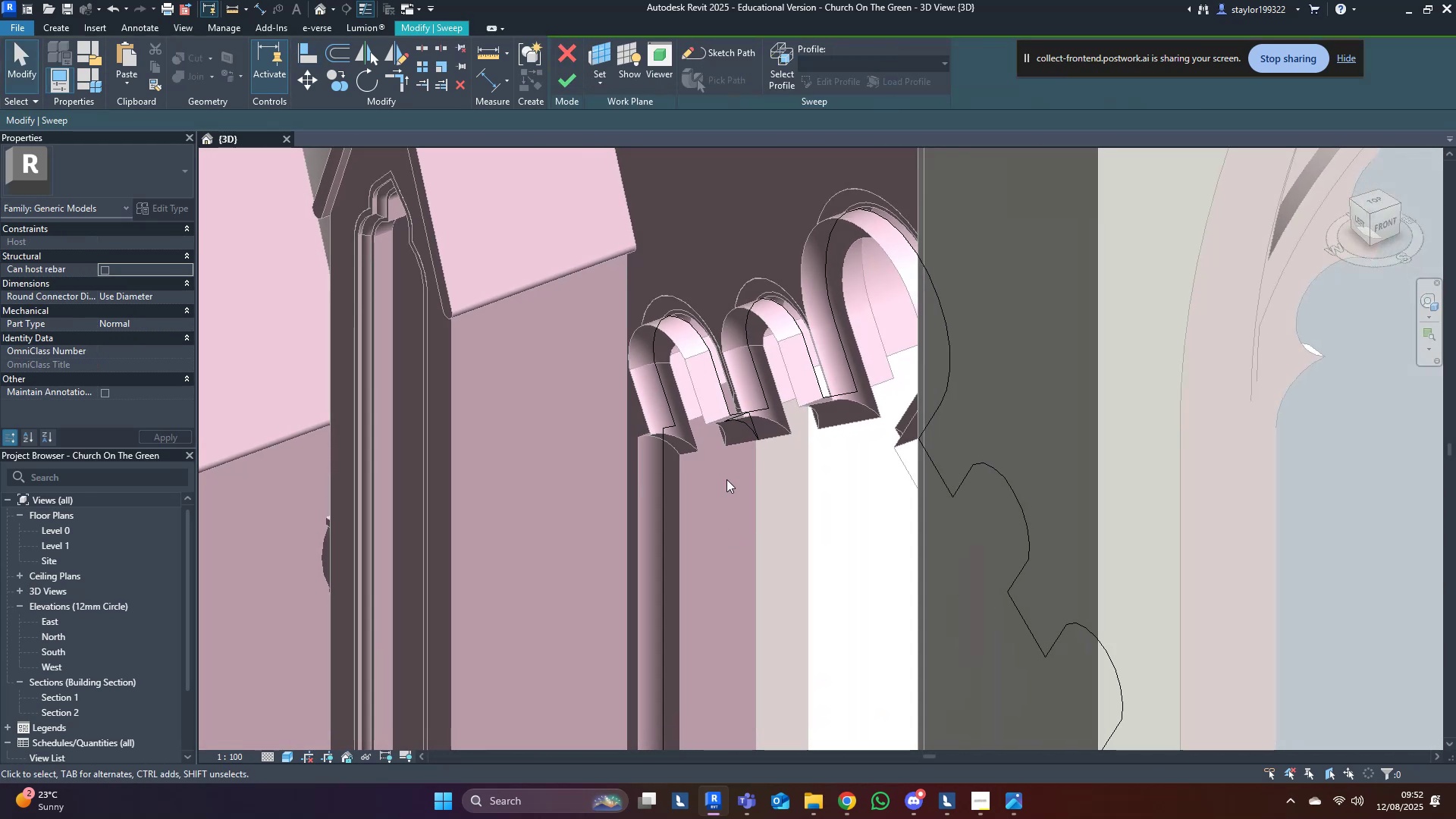 
scroll: coordinate [728, 447], scroll_direction: up, amount: 4.0
 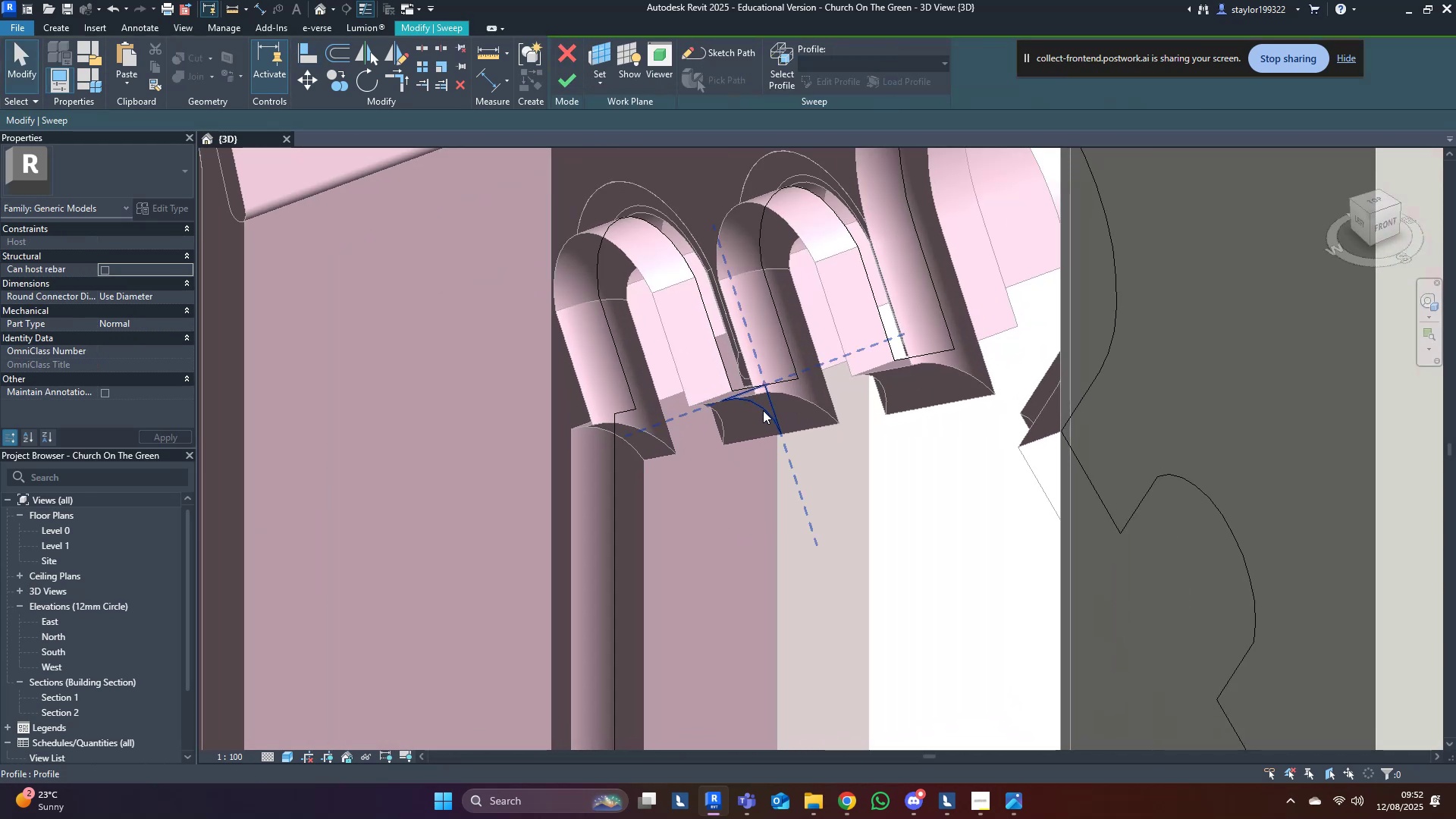 
left_click([763, 410])
 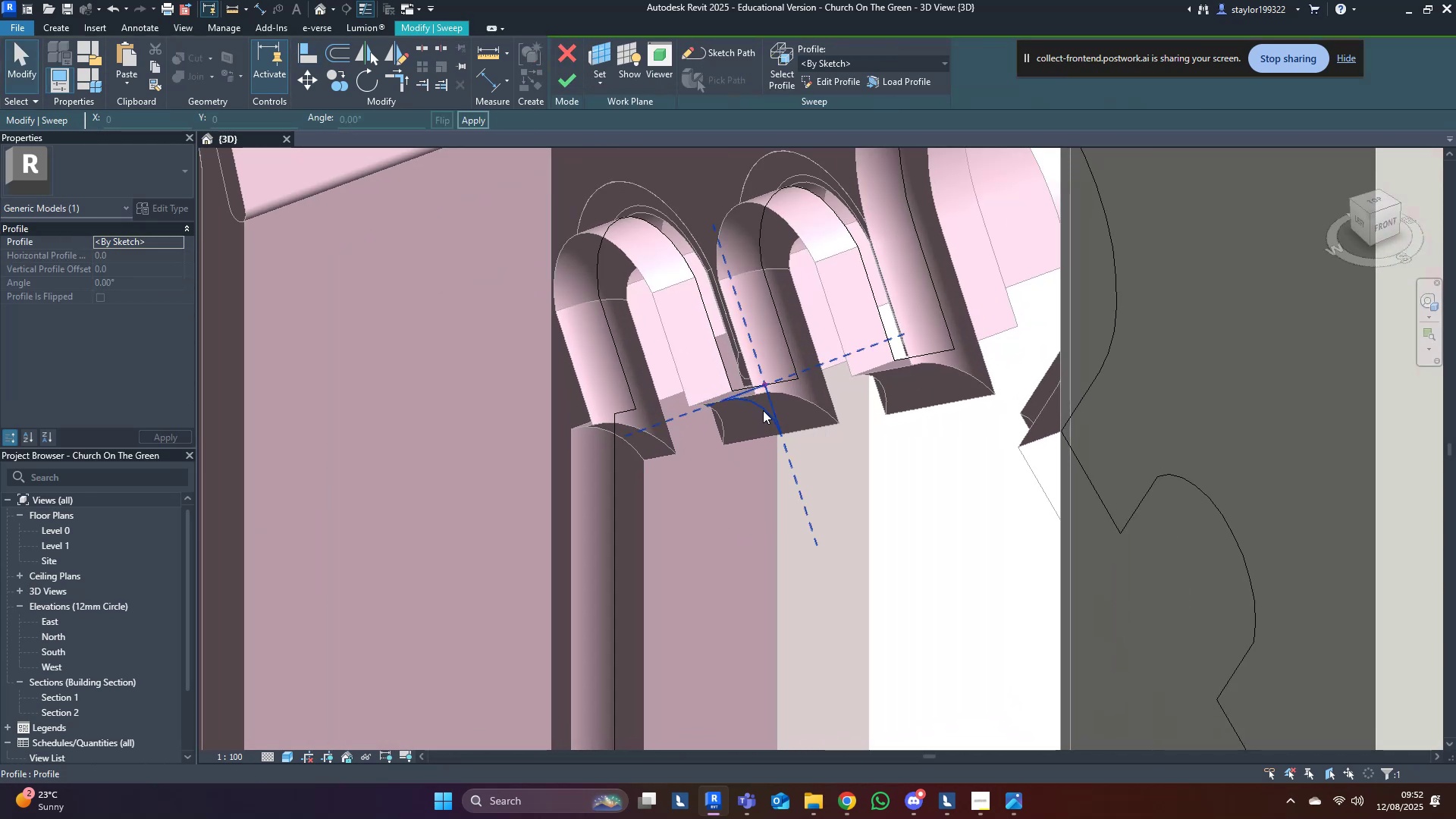 
double_click([763, 410])
 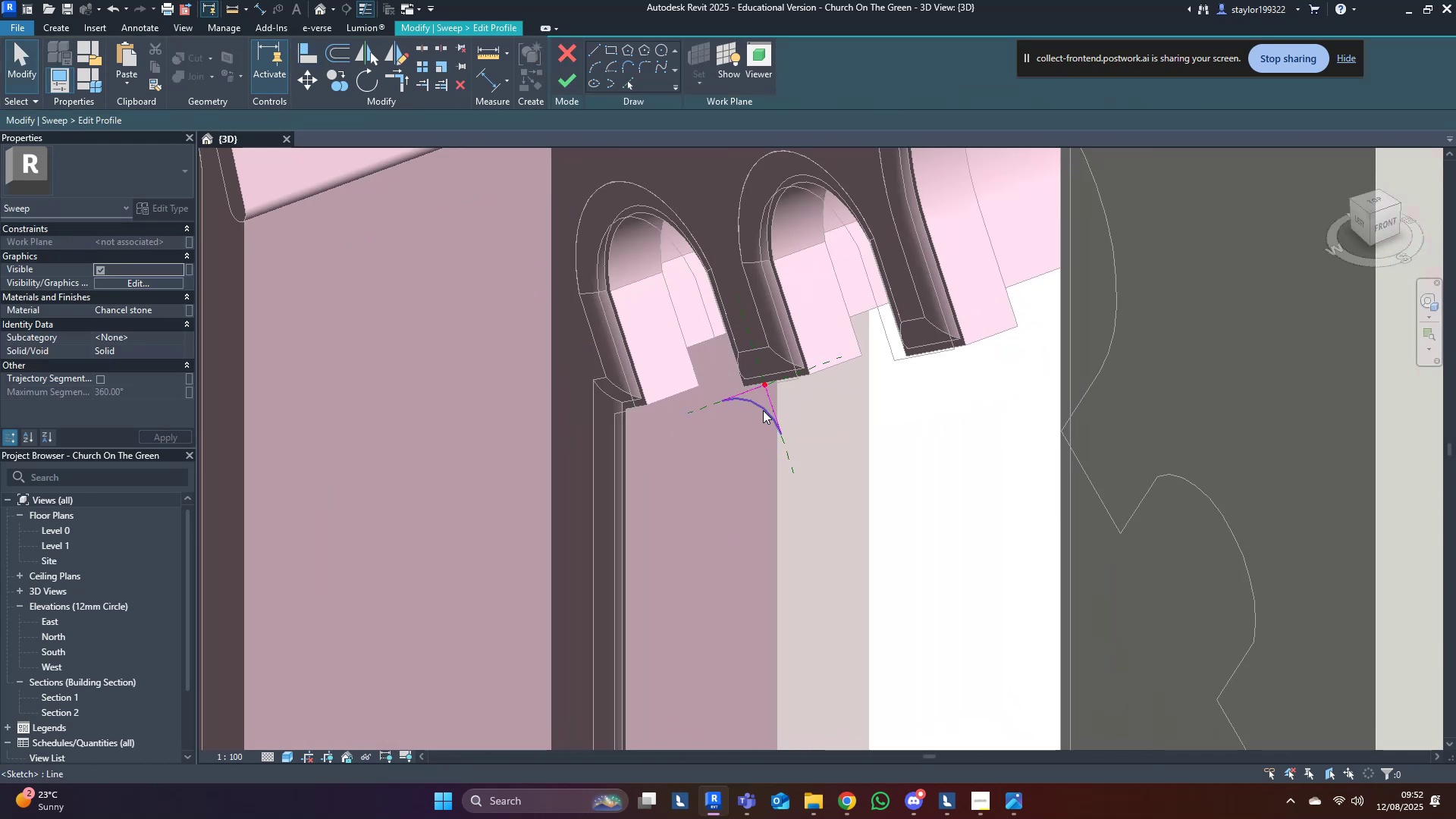 
key(Tab)
 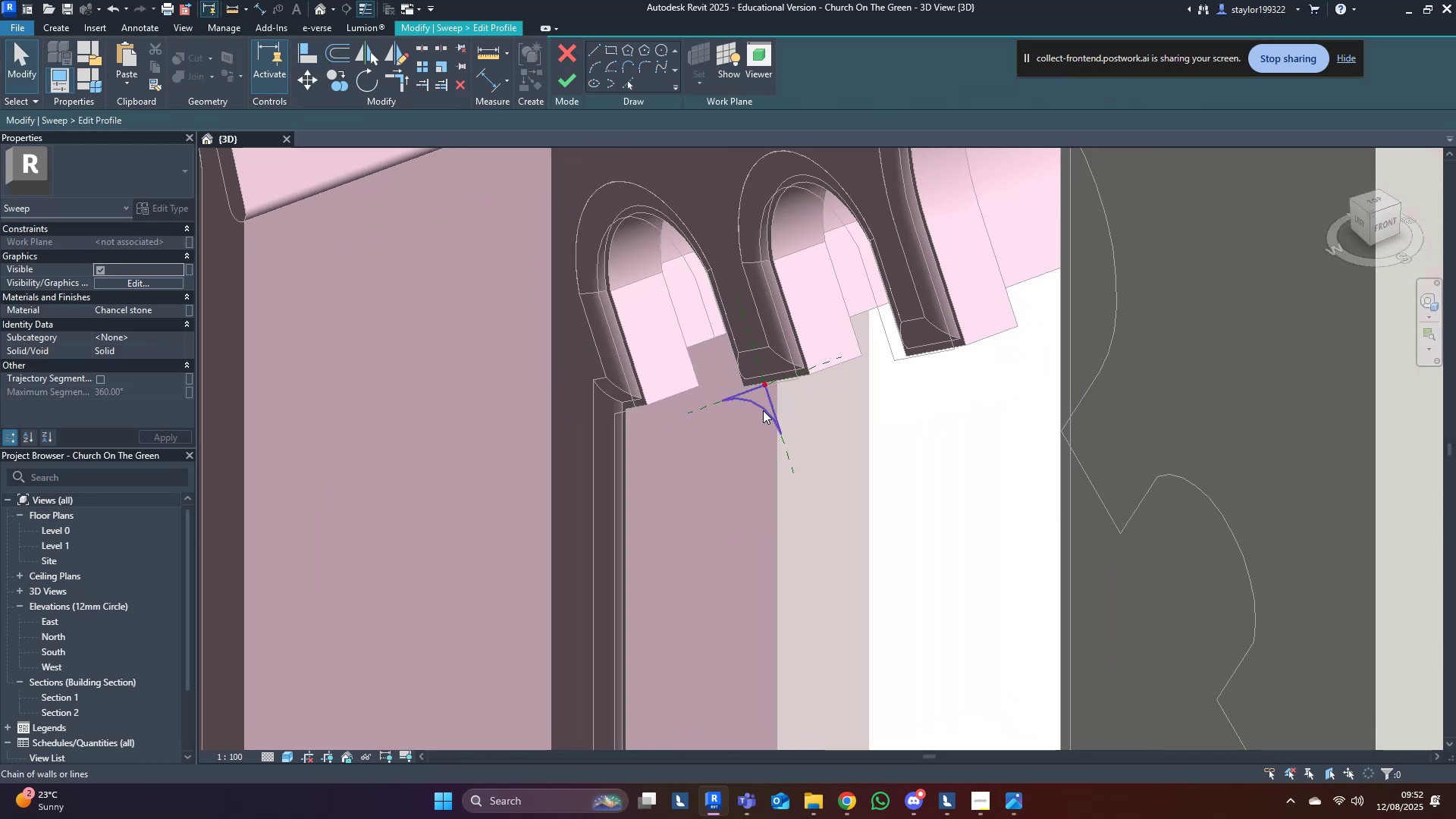 
left_click([763, 410])
 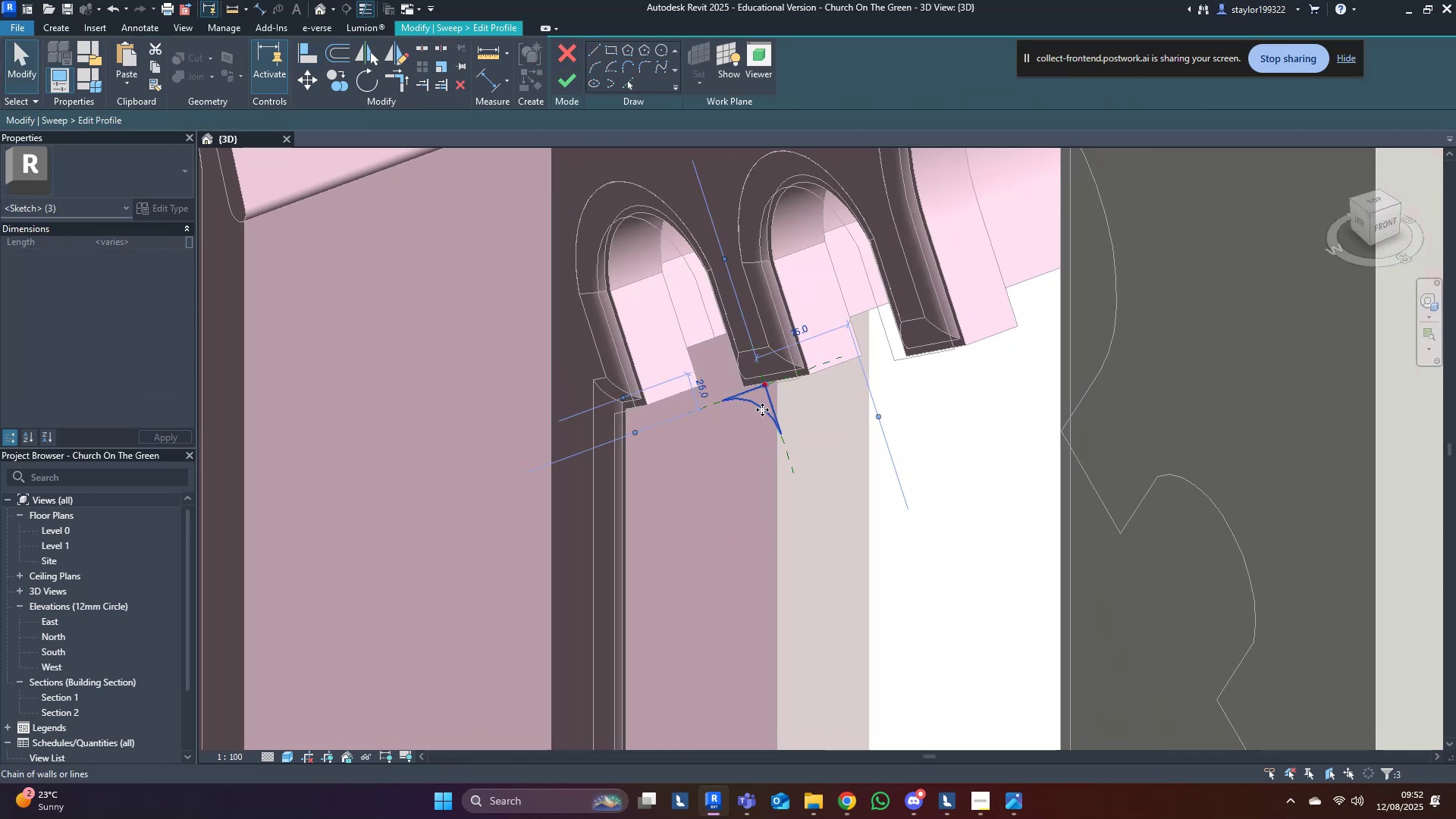 
key(M)
 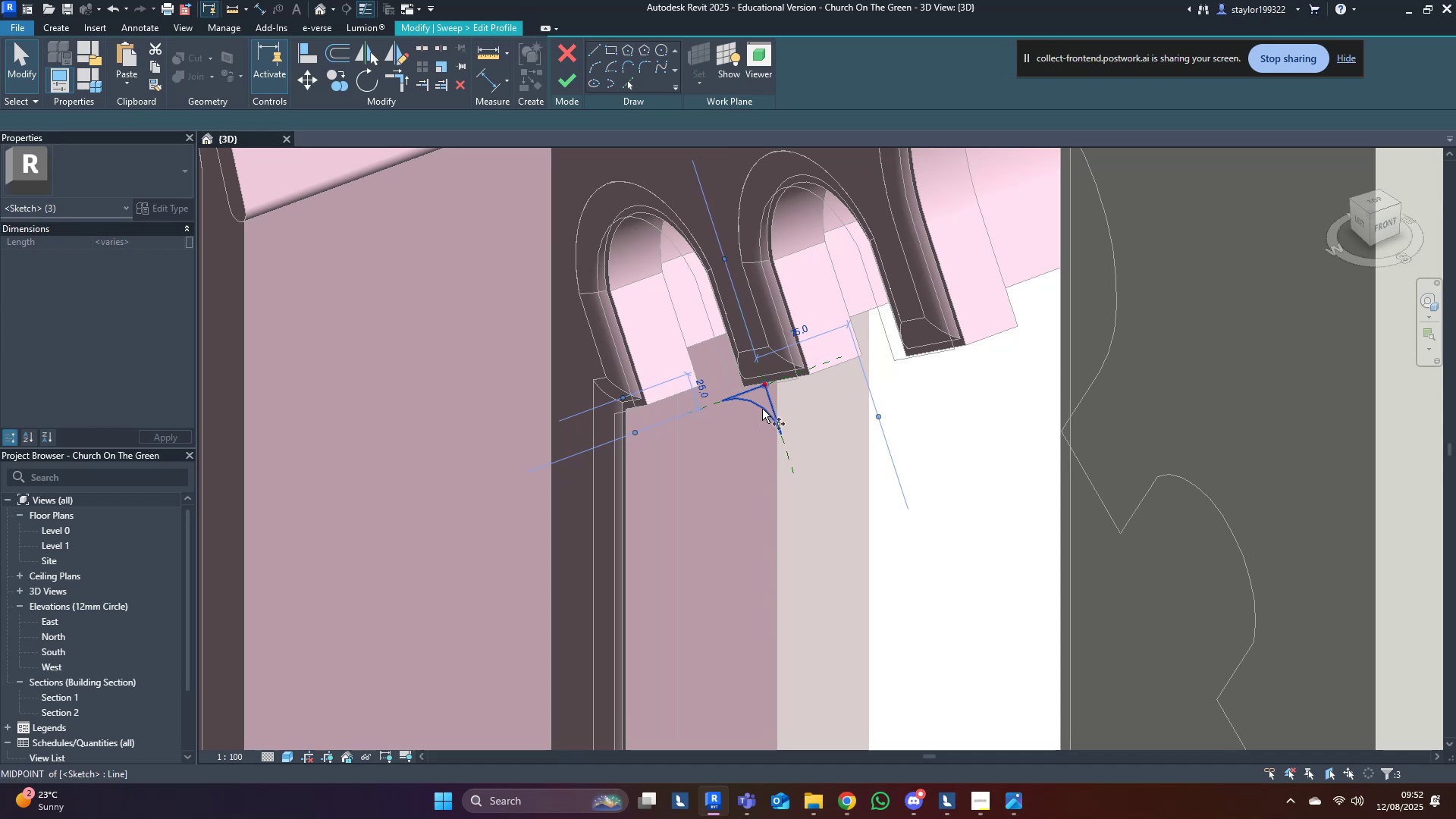 
scroll: coordinate [726, 405], scroll_direction: up, amount: 5.0
 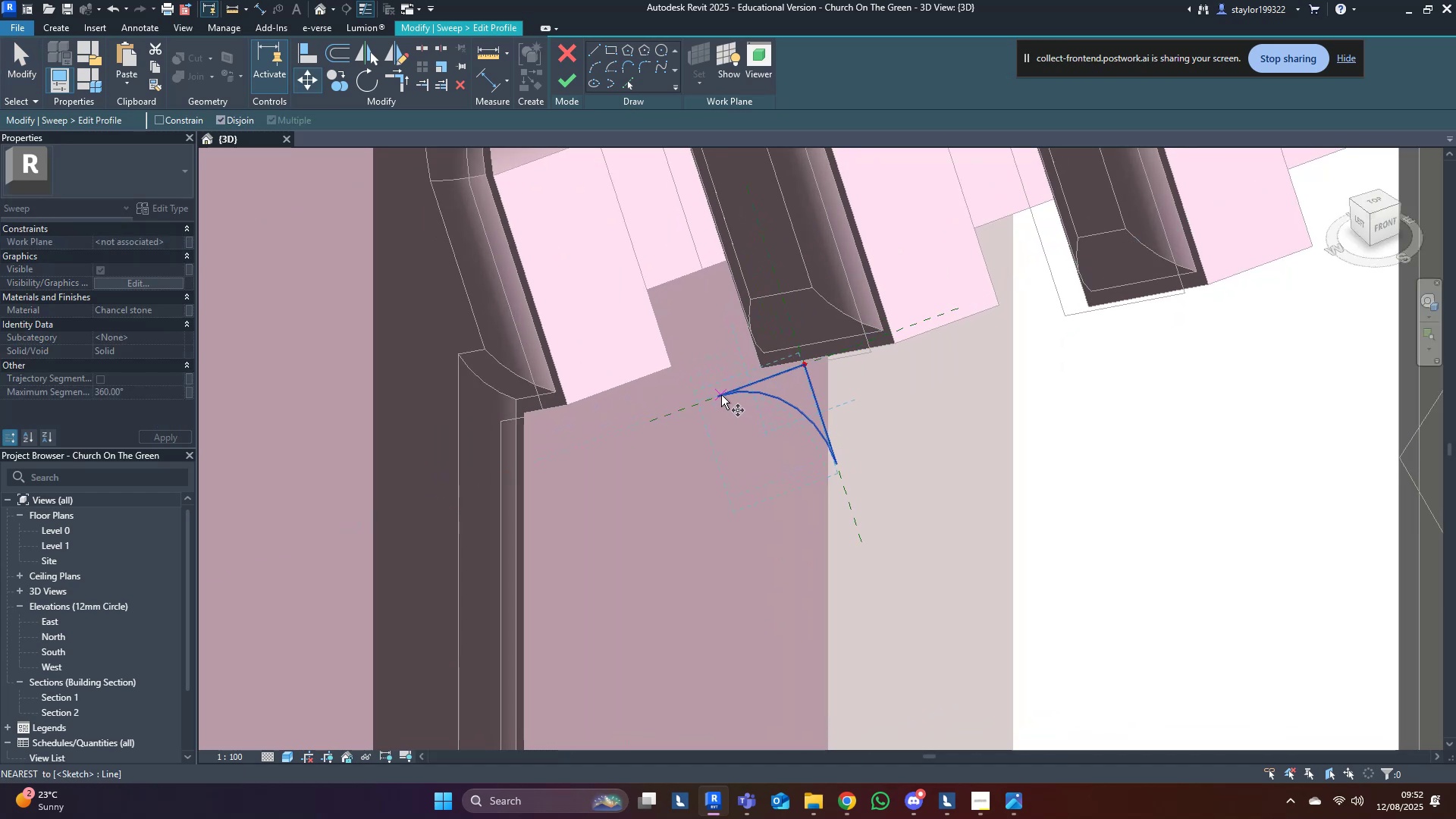 
left_click([720, 395])
 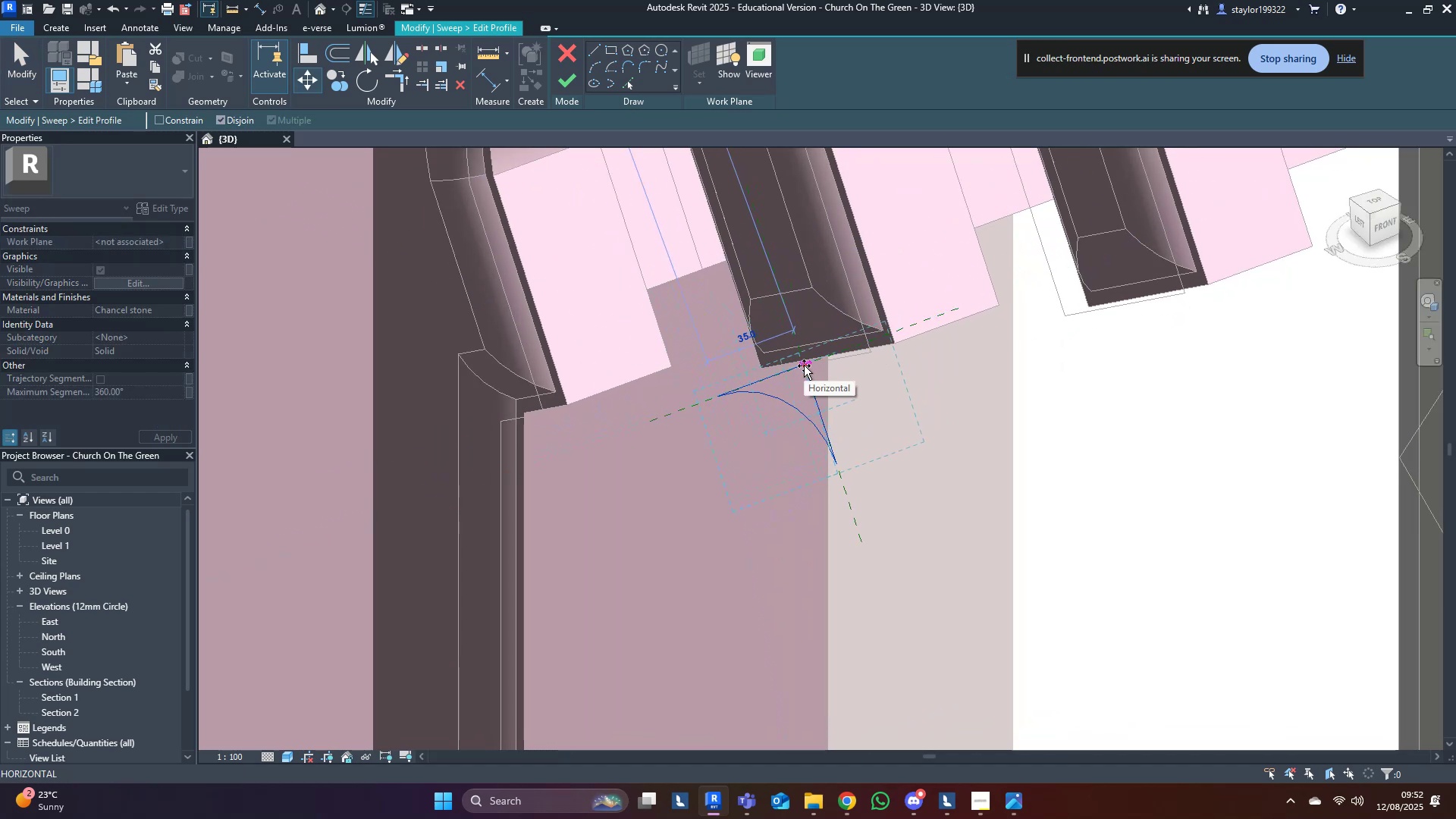 
left_click([804, 366])
 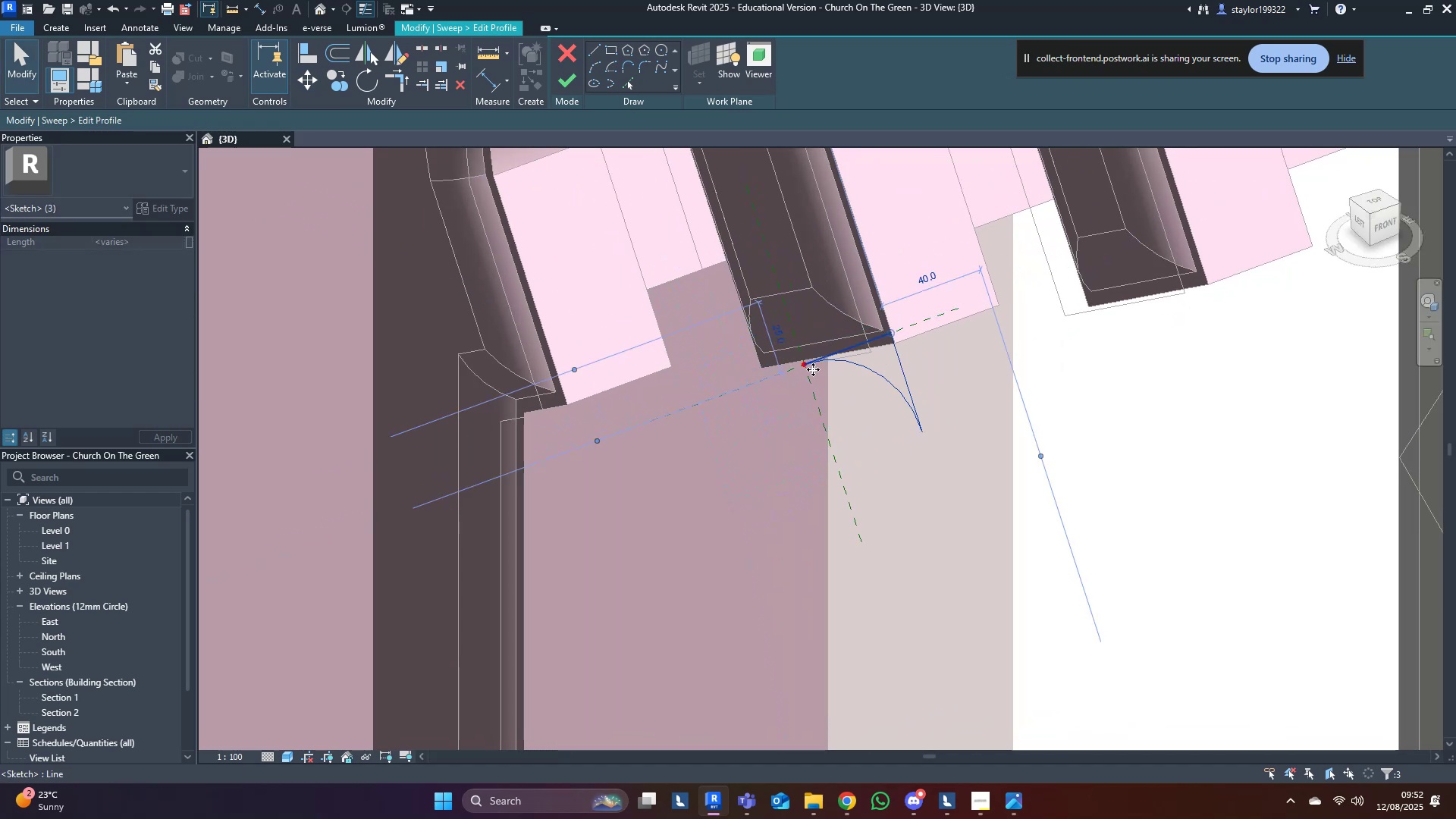 
hold_key(key=ShiftLeft, duration=0.62)
 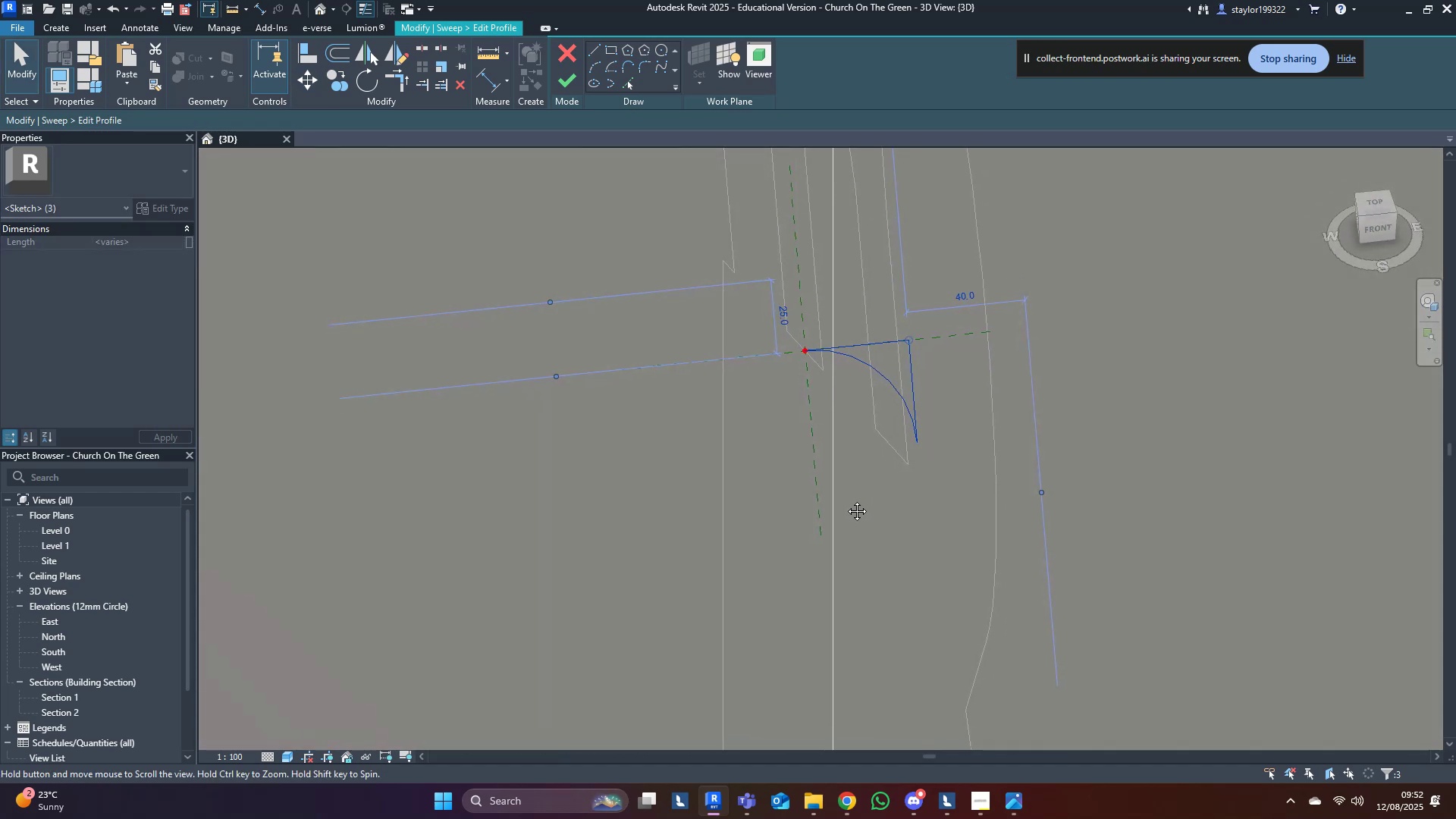 
middle_click([849, 479])
 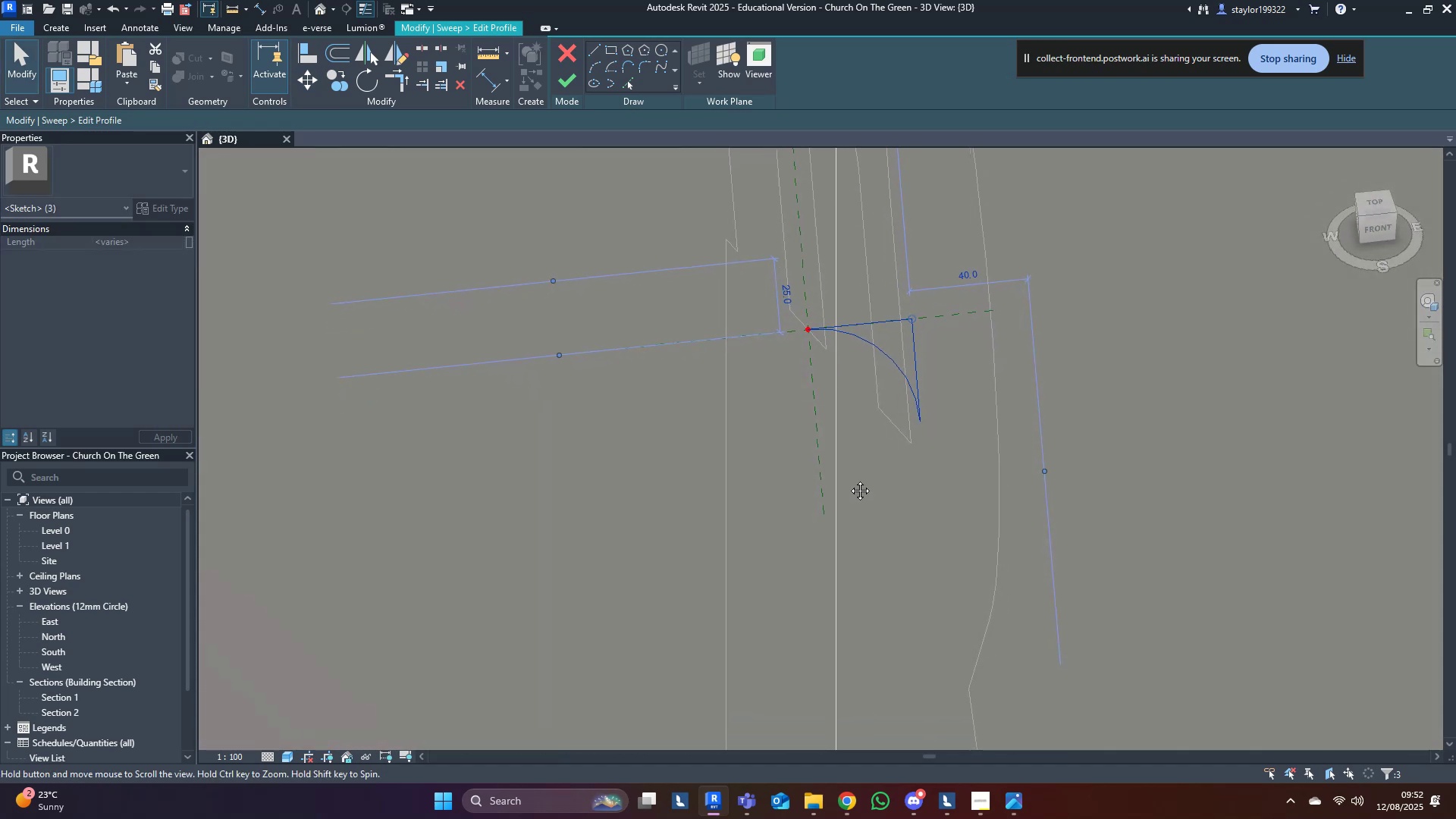 
left_click([849, 479])
 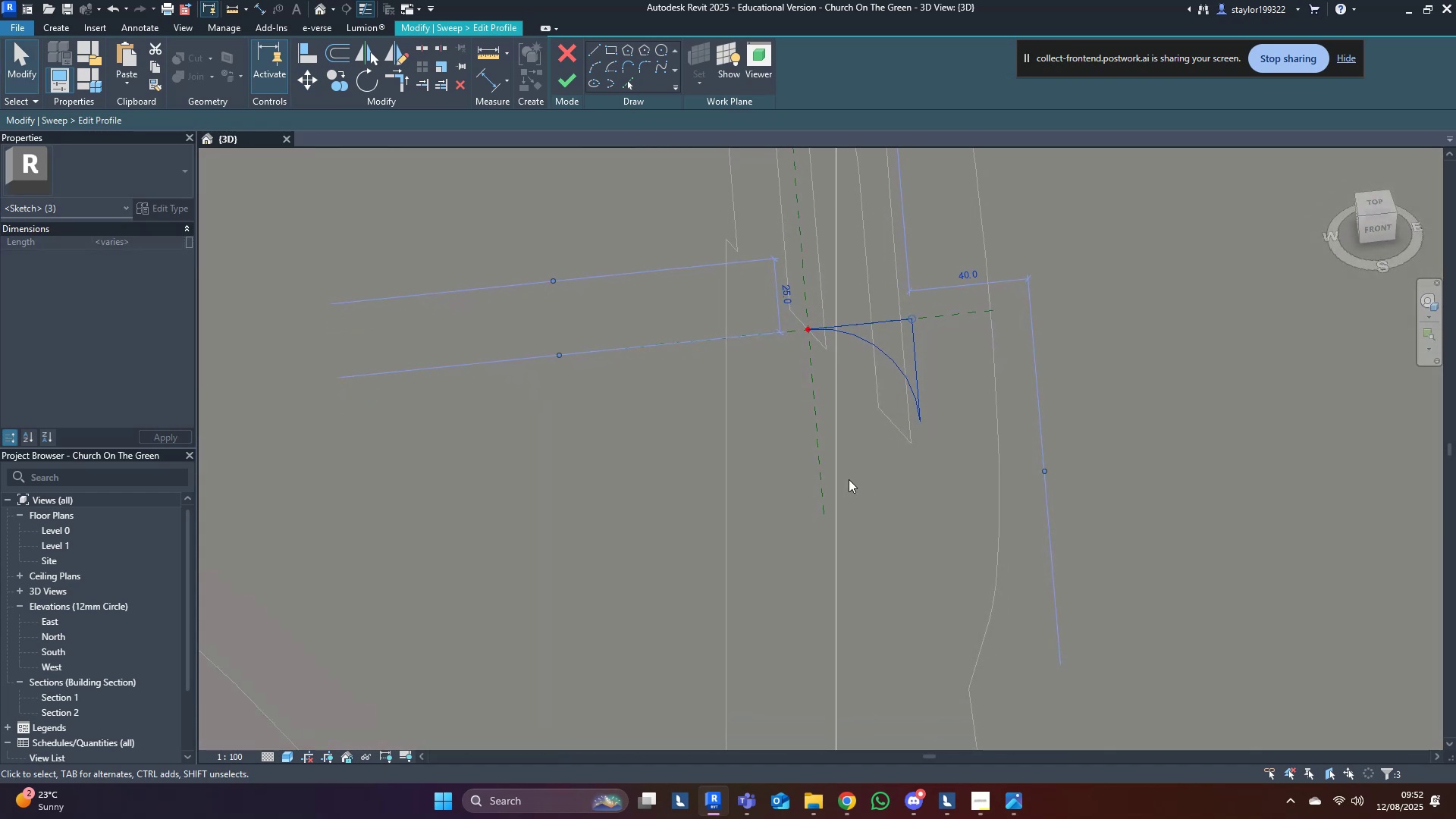 
left_click([849, 479])
 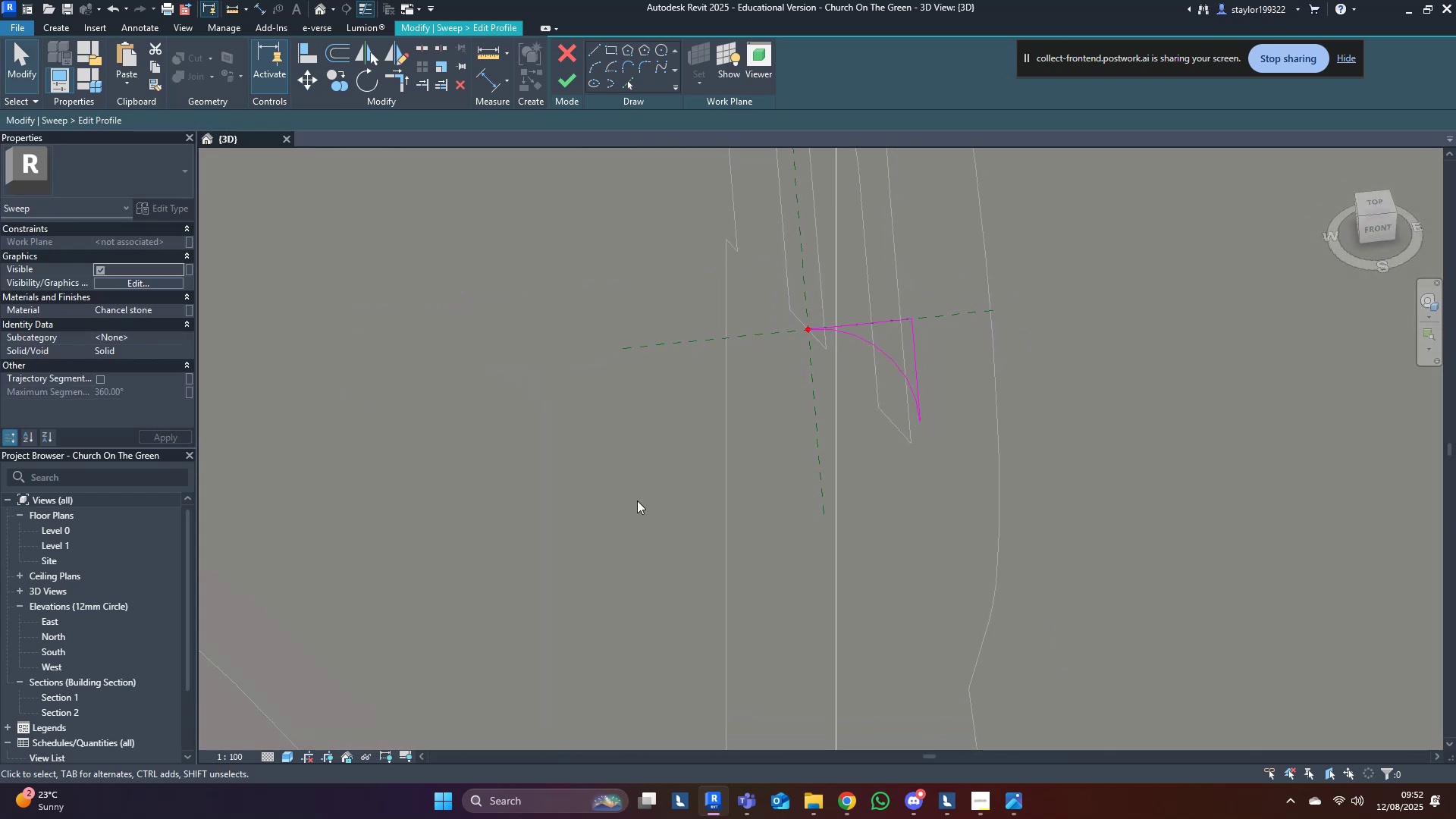 
hold_key(key=ShiftLeft, duration=0.49)
 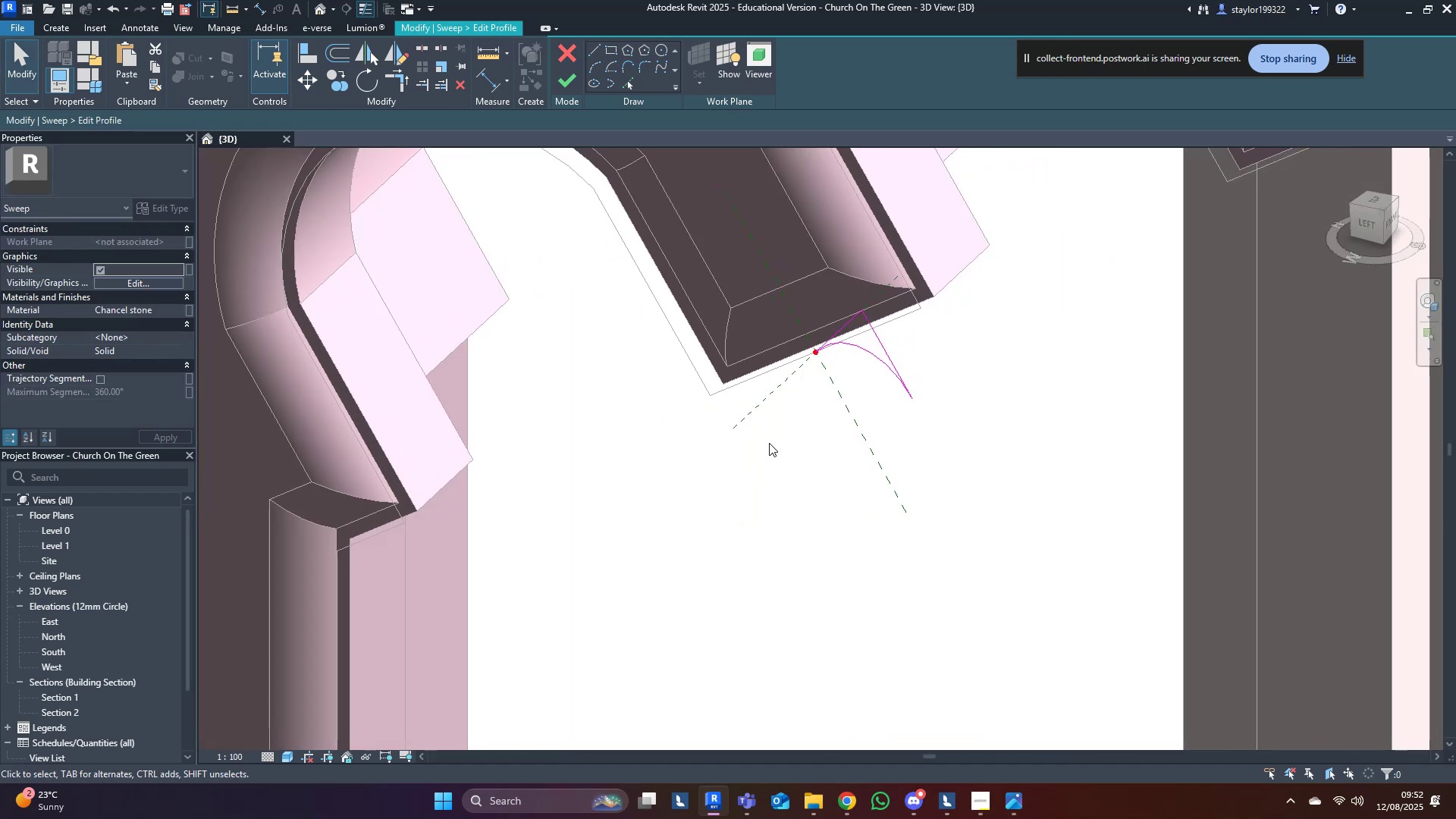 
scroll: coordinate [769, 443], scroll_direction: down, amount: 8.0
 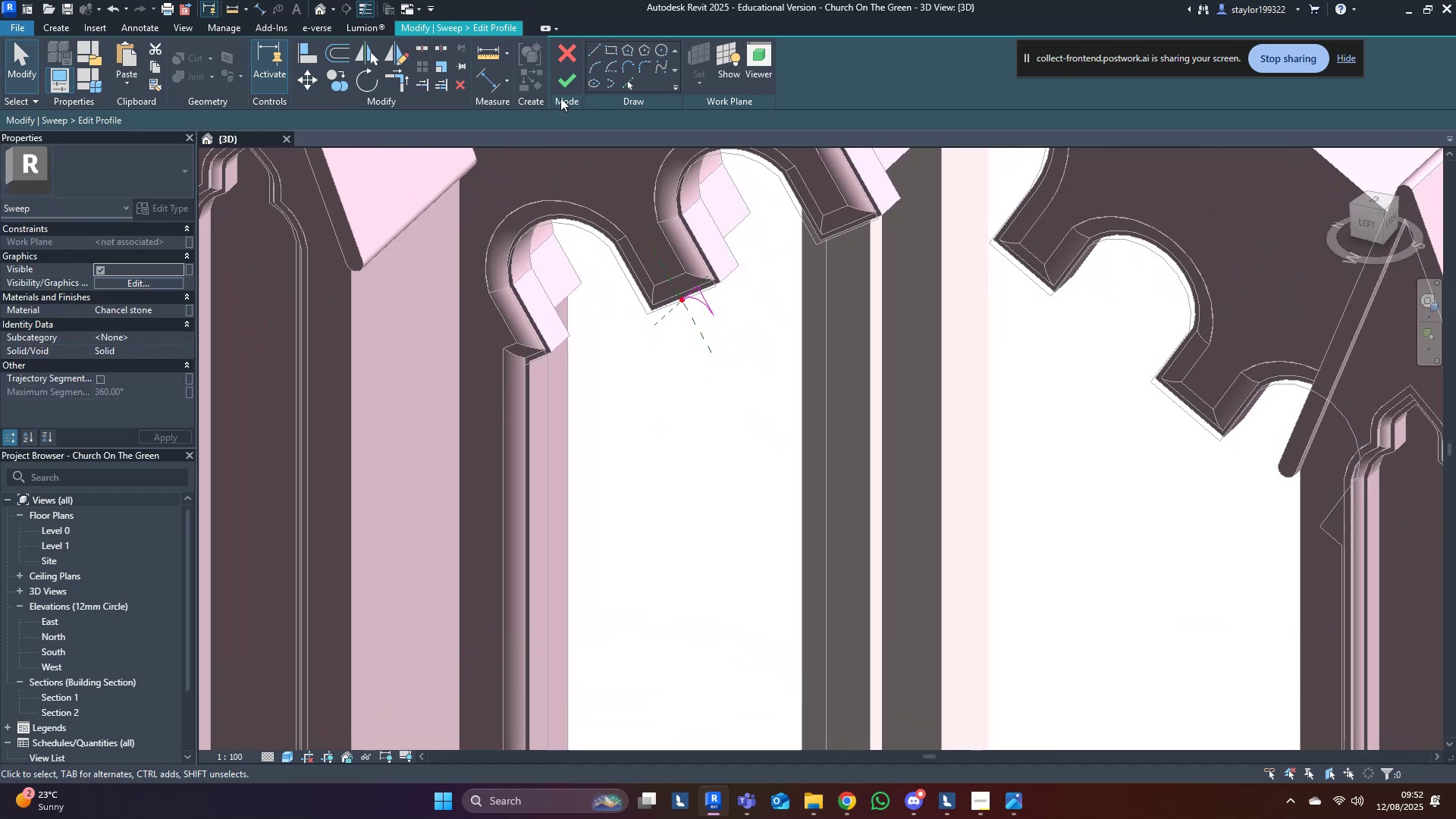 
left_click([571, 82])
 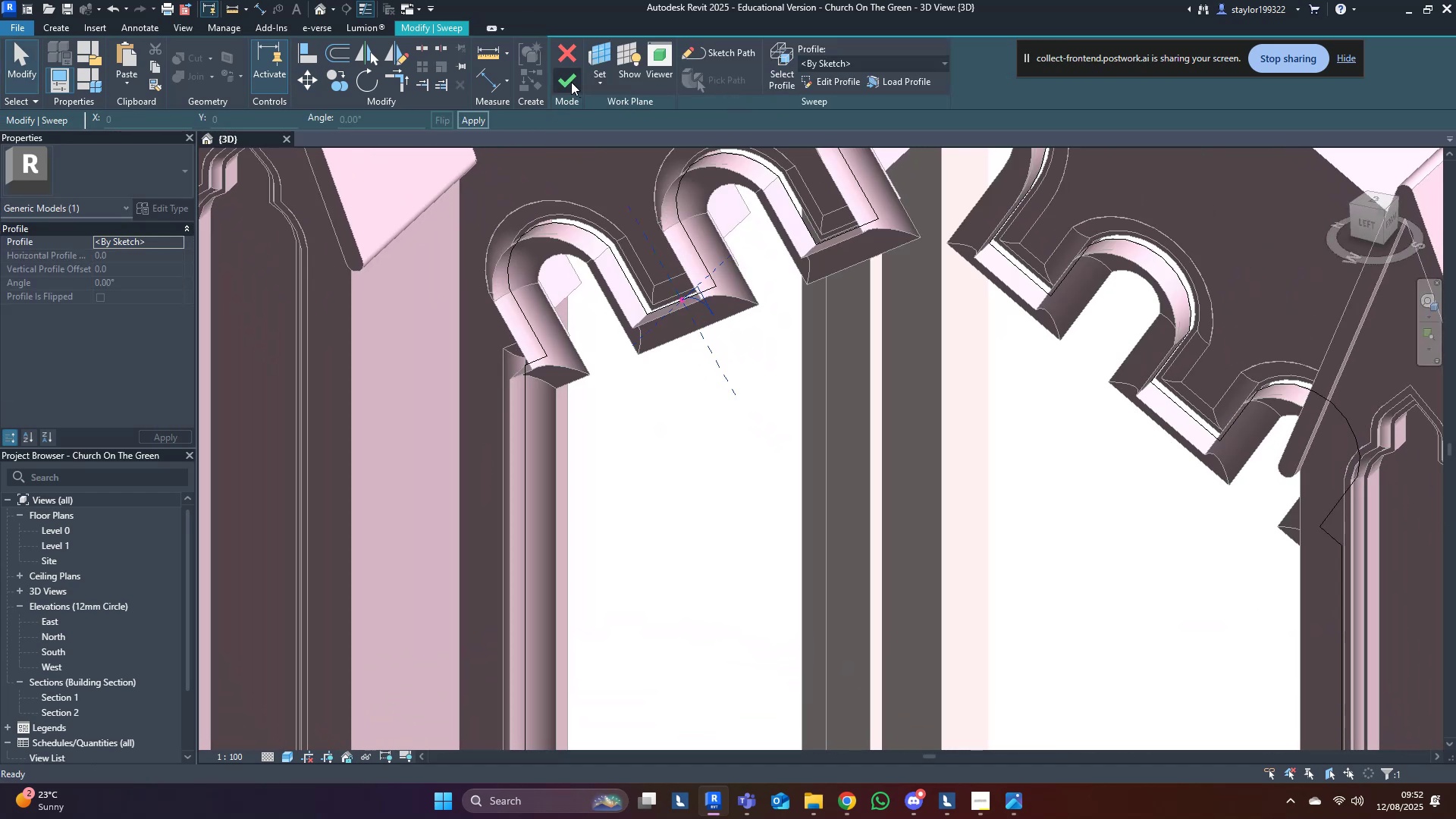 
left_click([571, 82])
 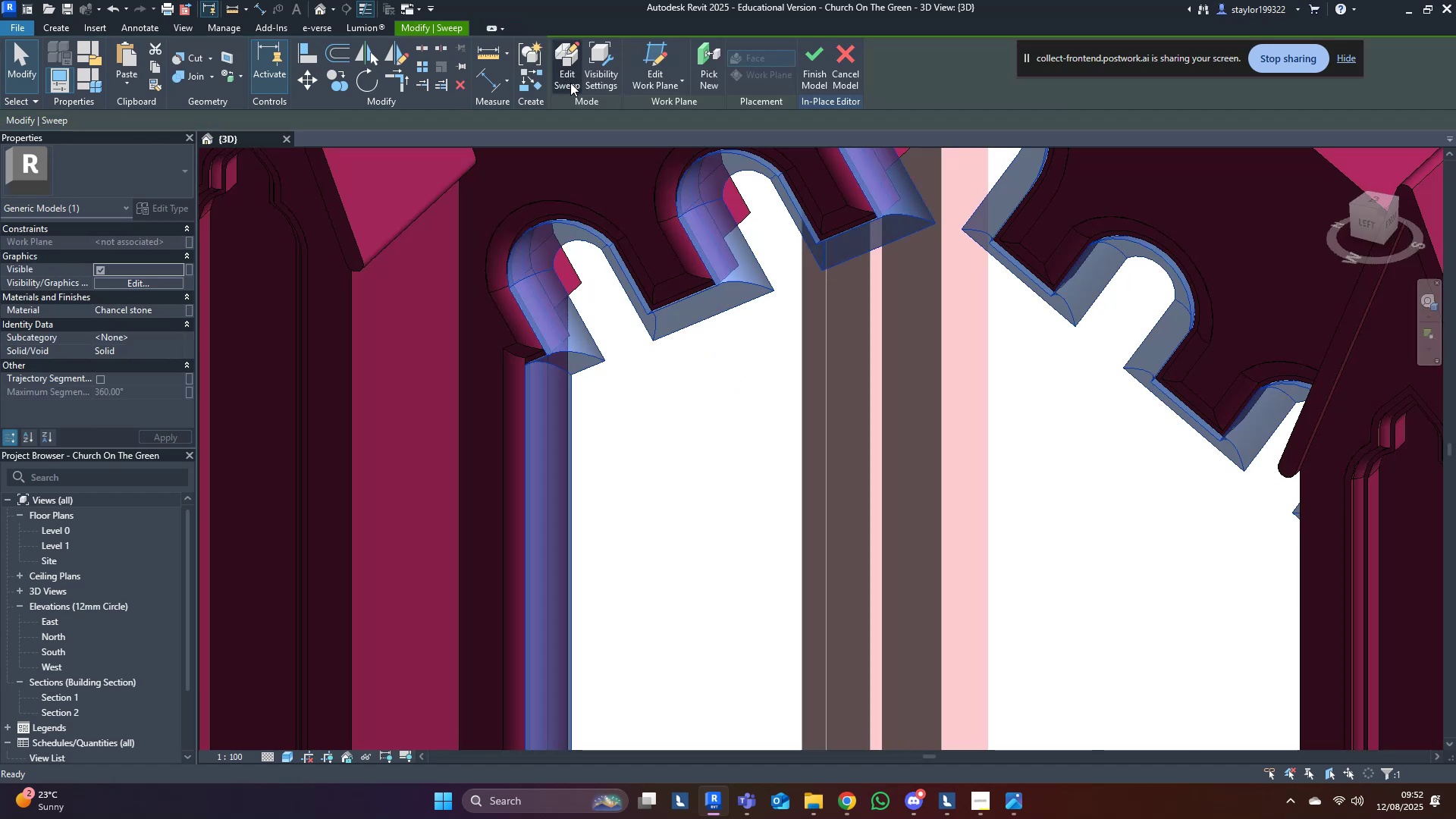 
key(Escape)
 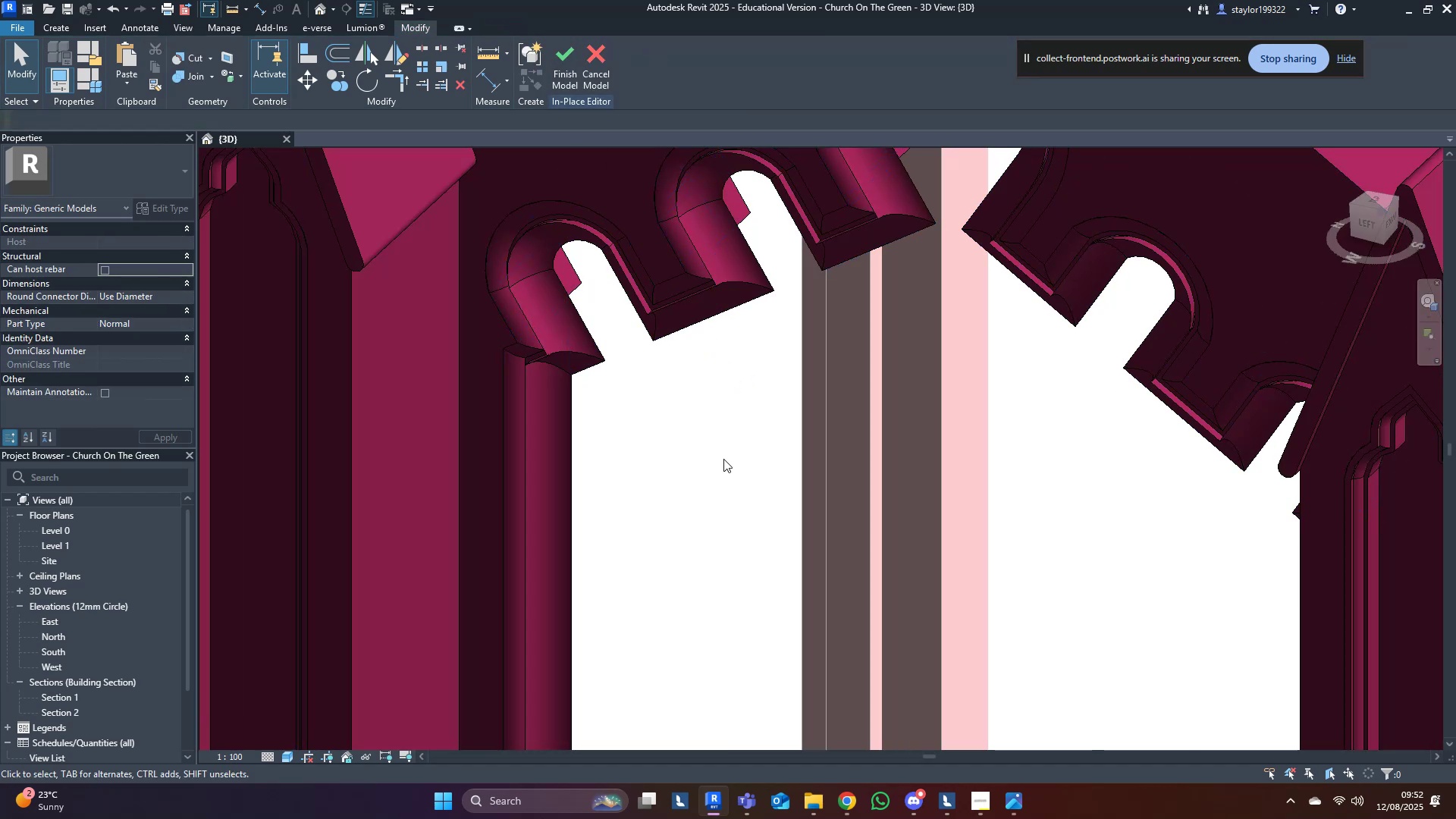 
scroll: coordinate [737, 531], scroll_direction: down, amount: 6.0
 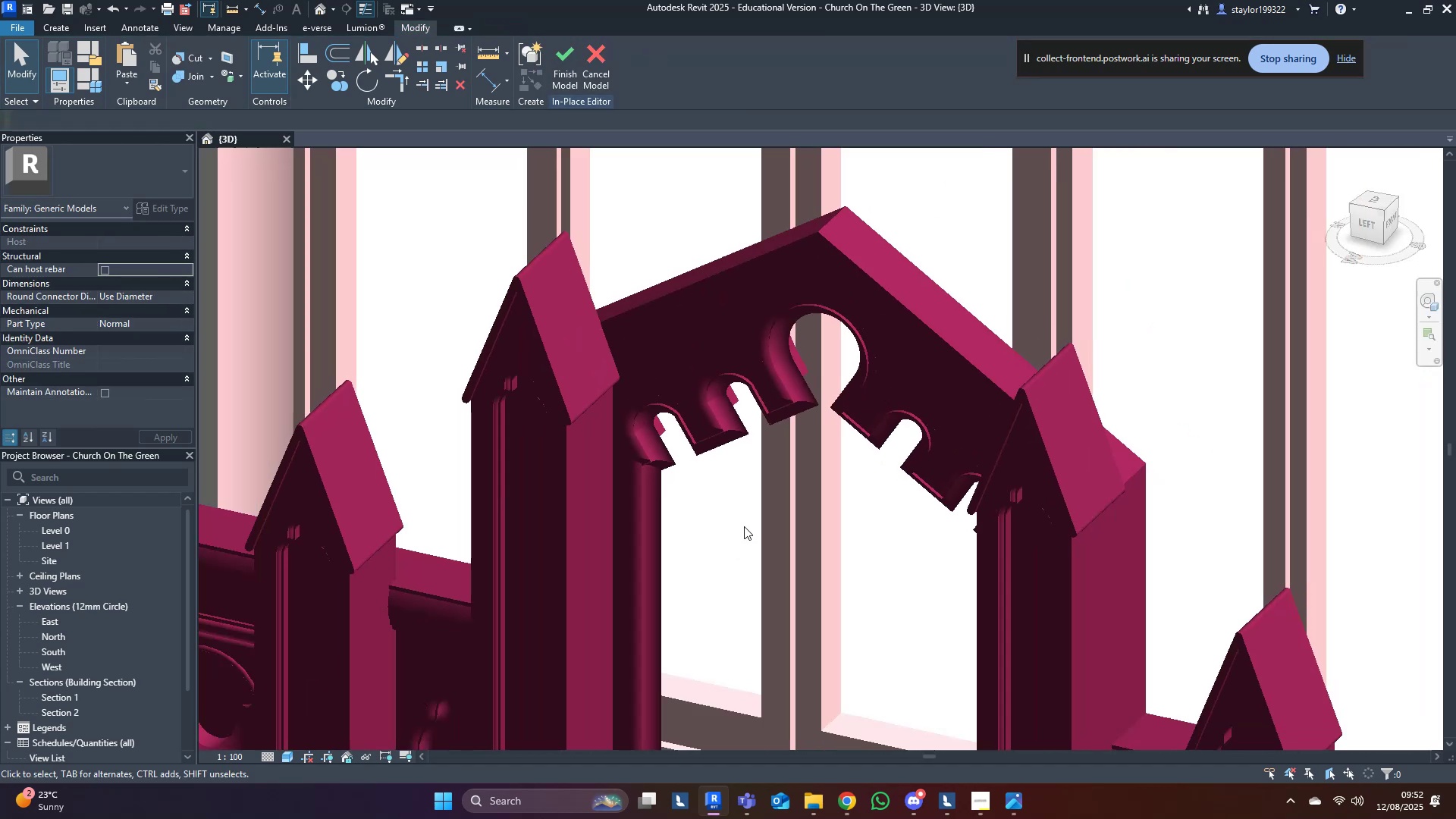 
hold_key(key=ShiftLeft, duration=1.03)
 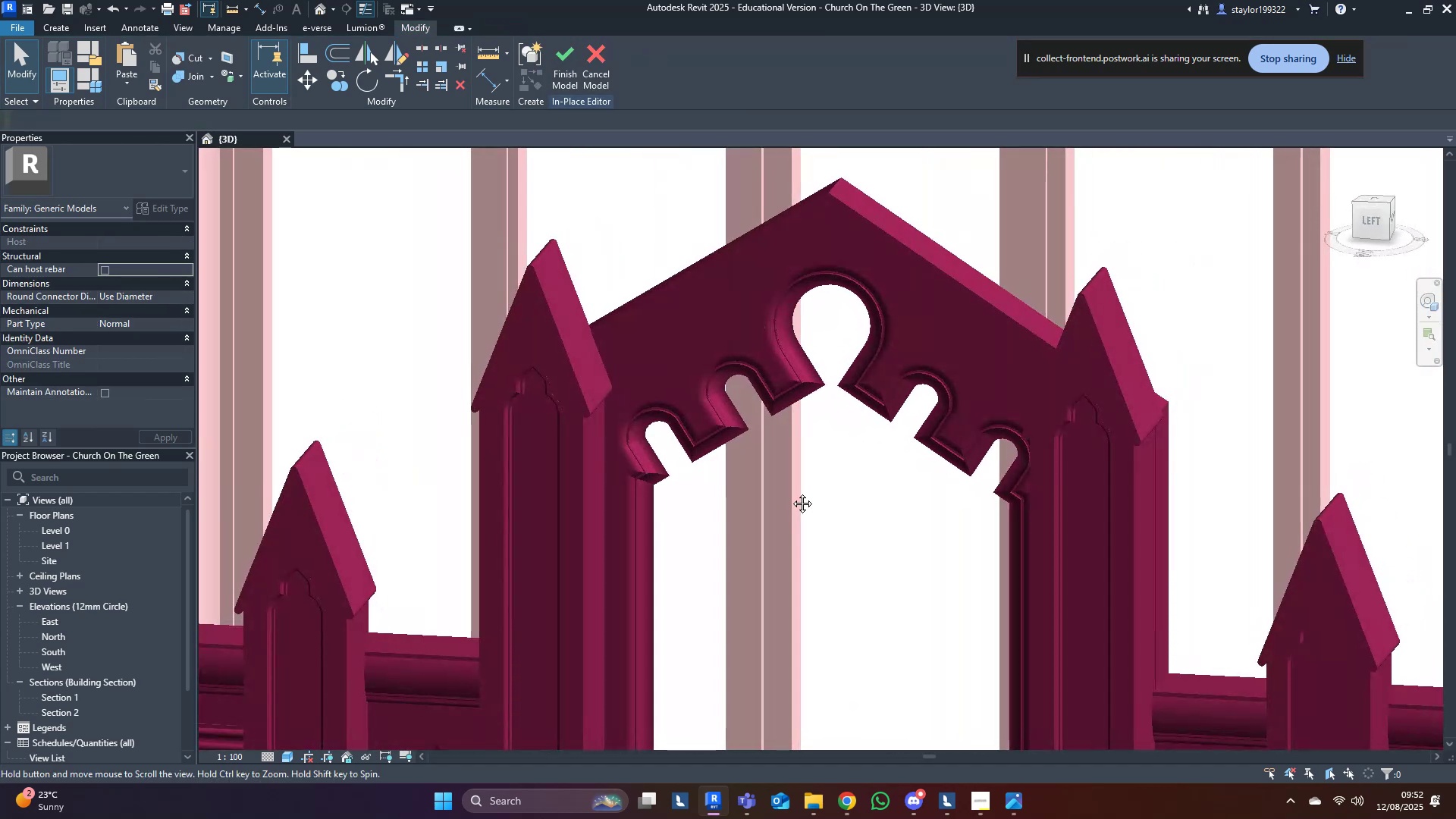 
scroll: coordinate [796, 508], scroll_direction: down, amount: 4.0
 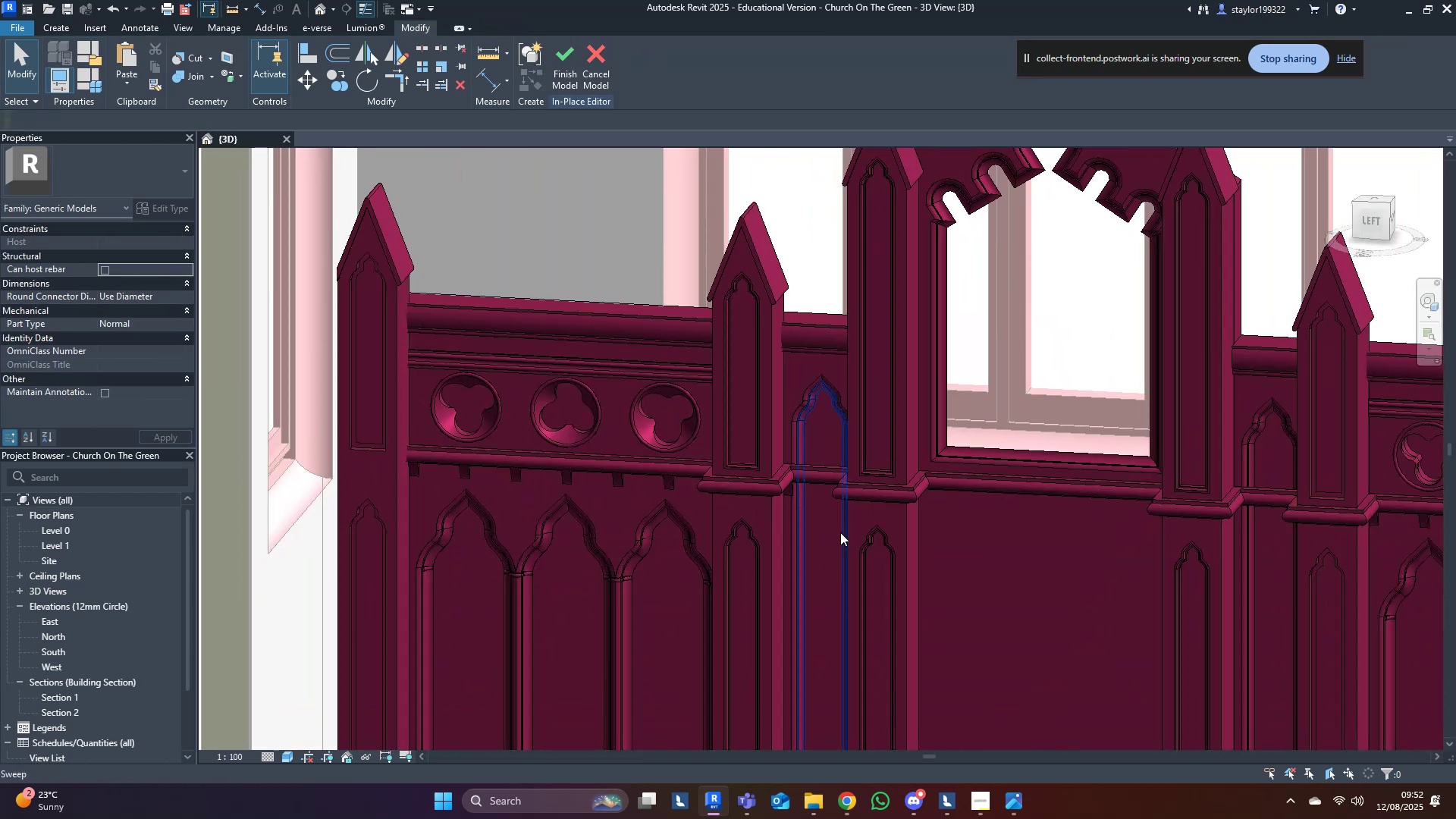 
scroll: coordinate [499, 620], scroll_direction: up, amount: 4.0
 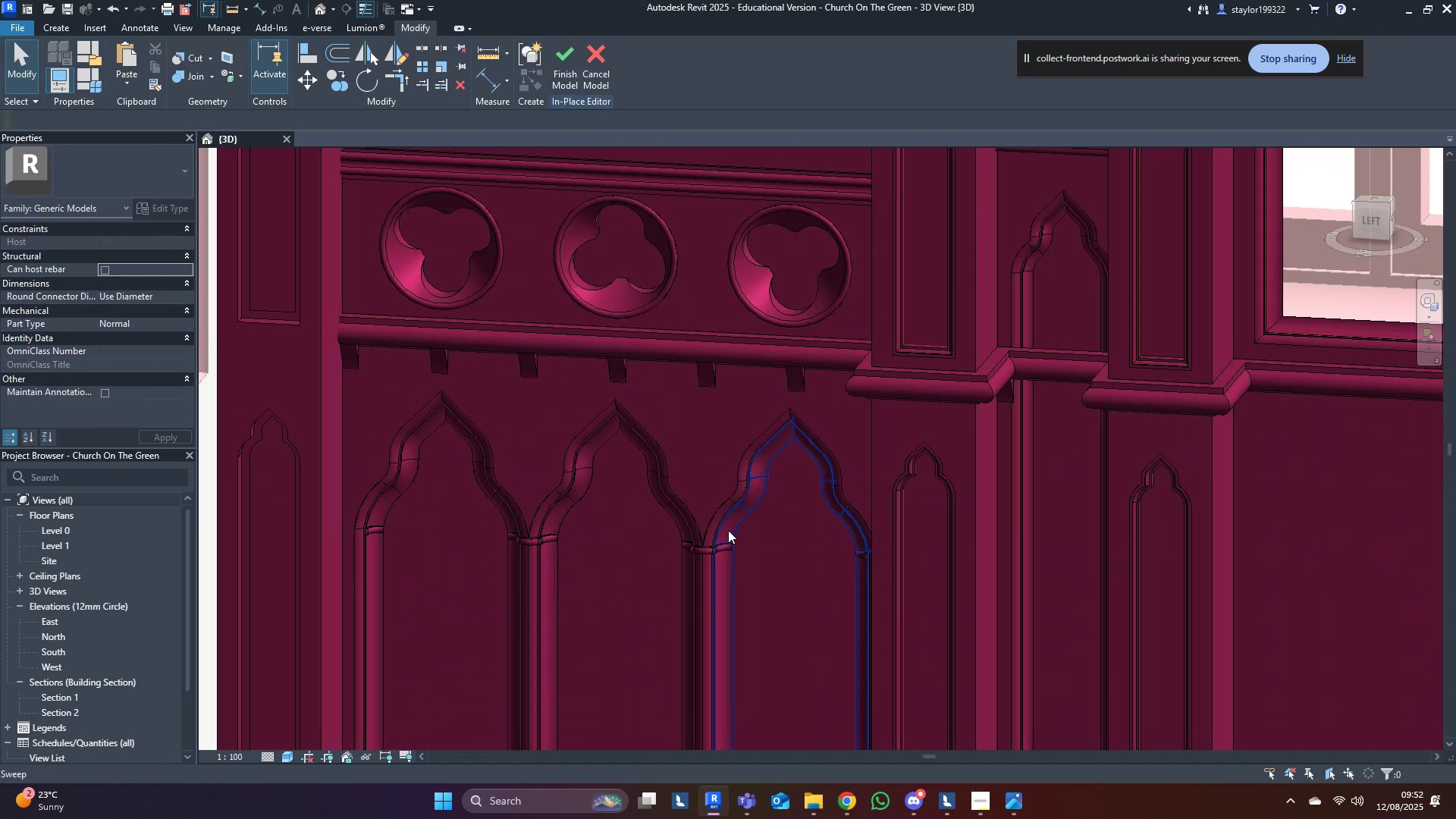 
left_click([728, 530])
 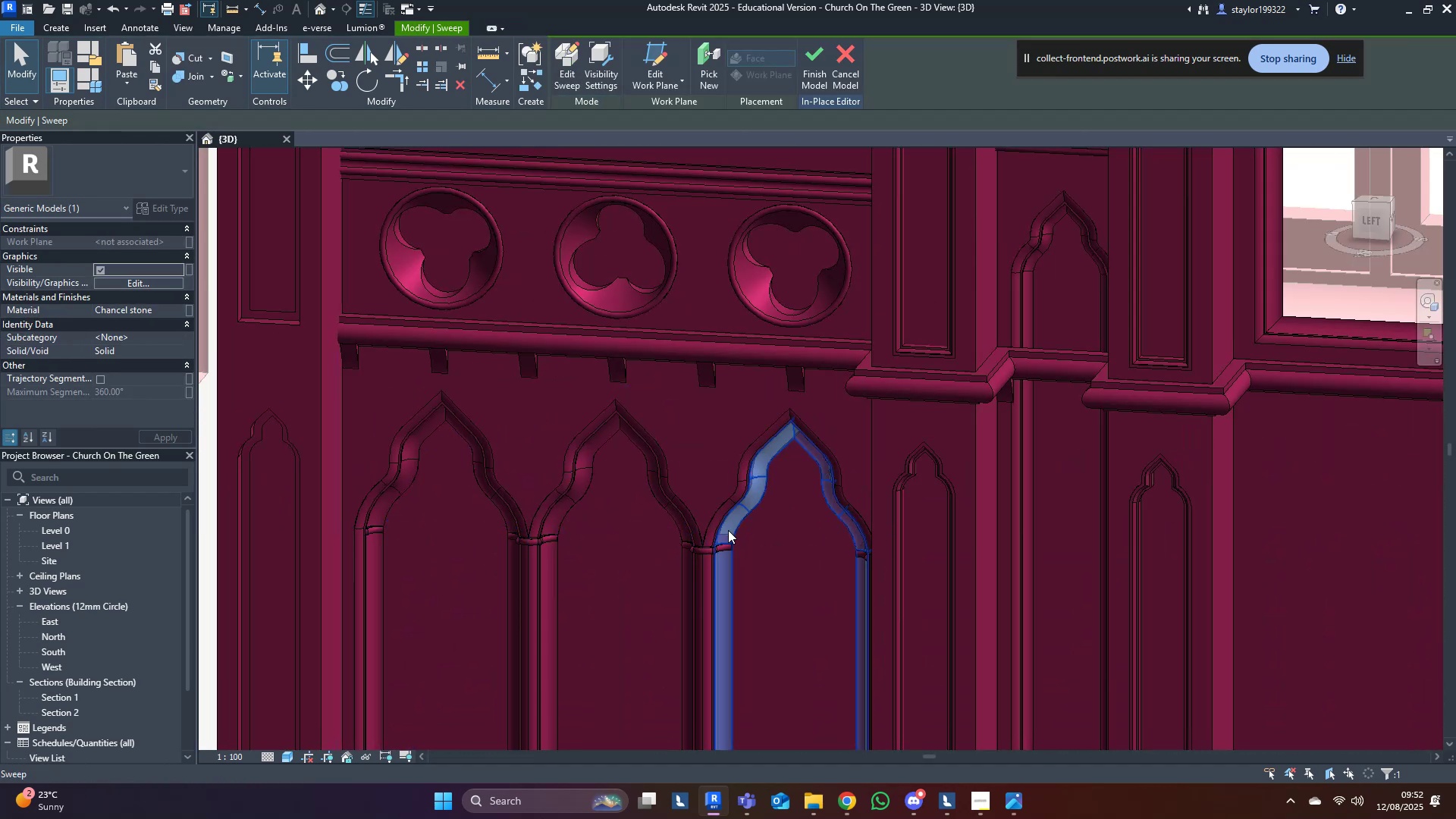 
scroll: coordinate [728, 530], scroll_direction: down, amount: 3.0
 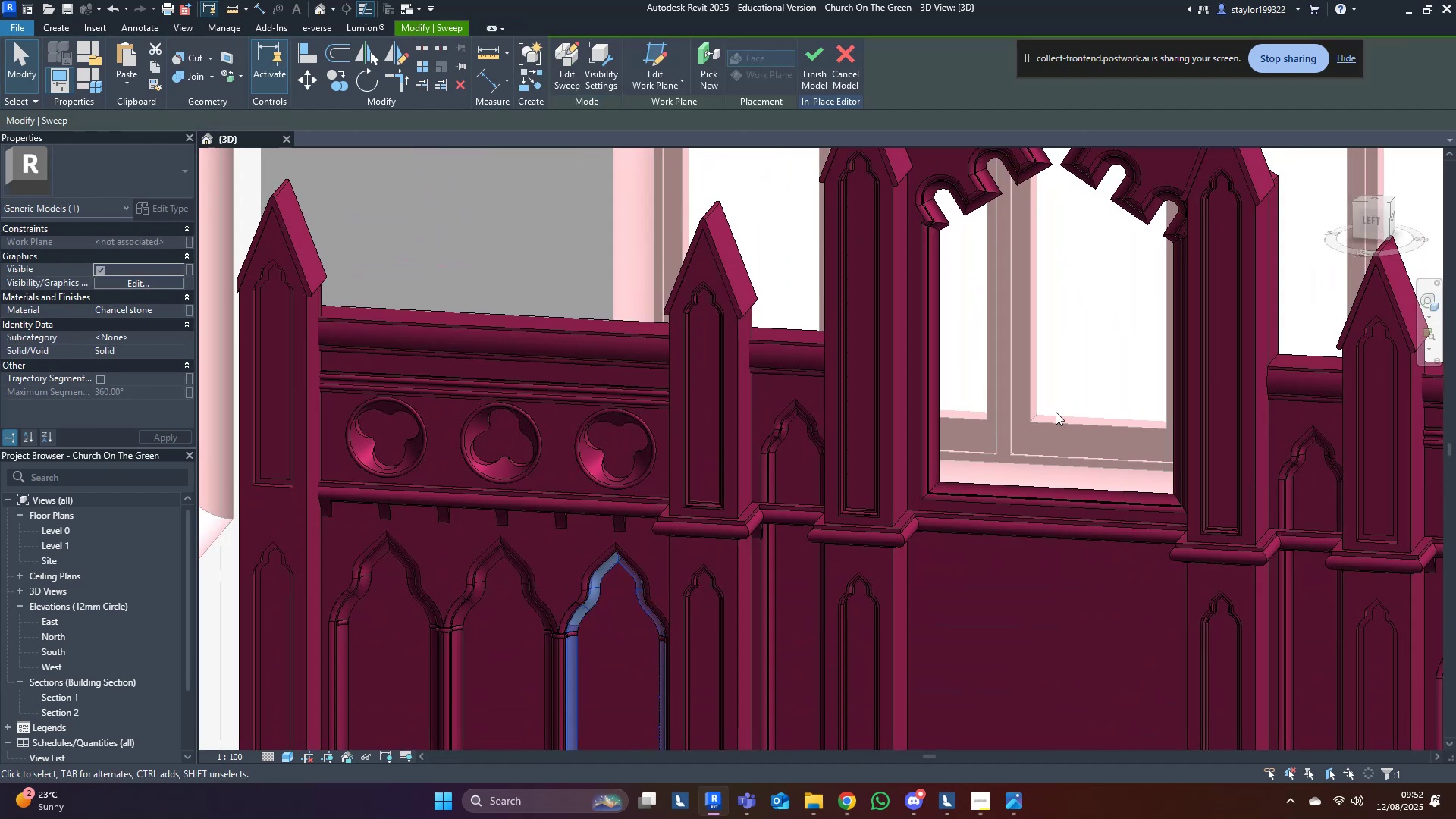 
hold_key(key=ShiftLeft, duration=0.44)
 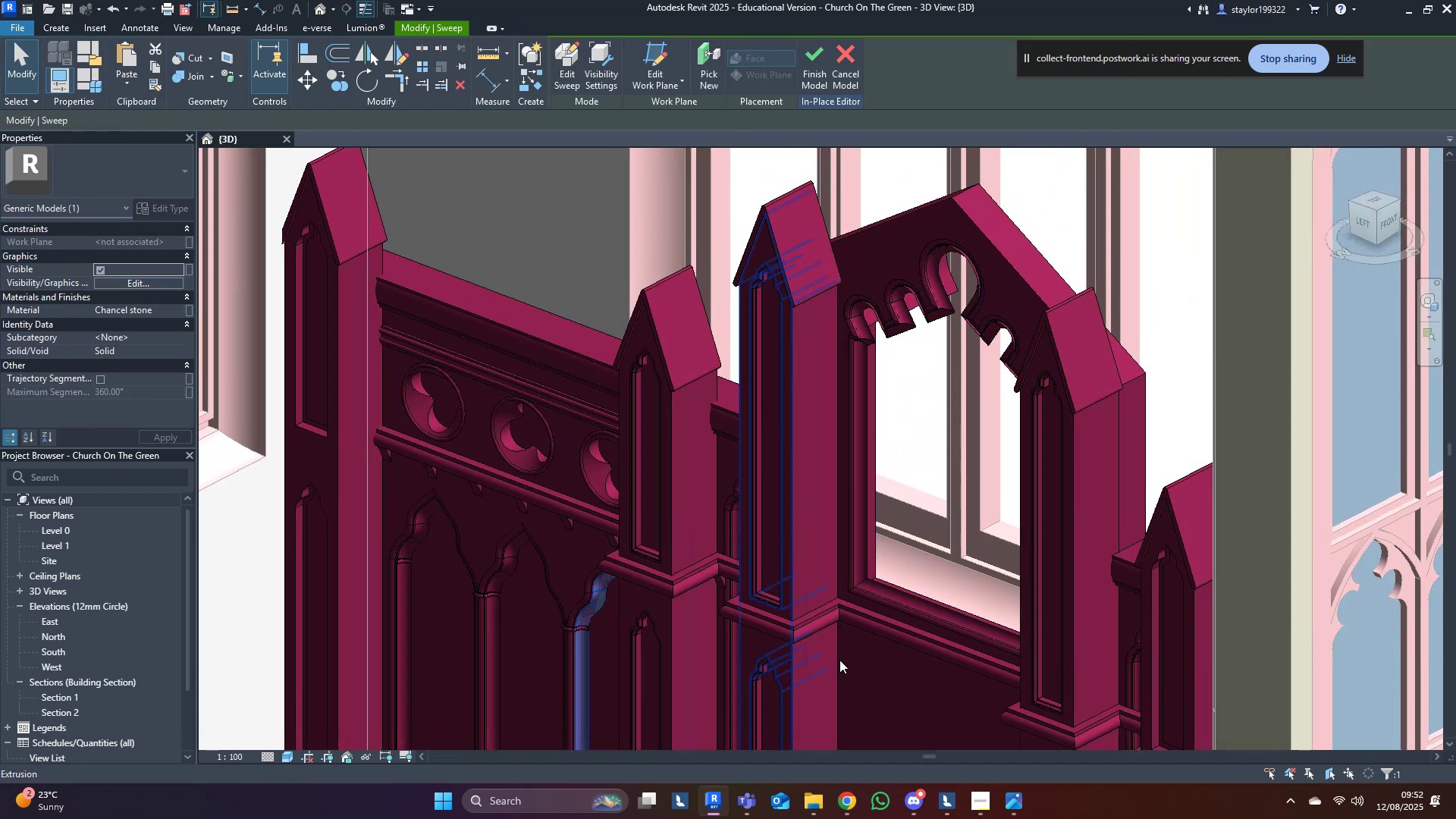 
scroll: coordinate [858, 401], scroll_direction: up, amount: 12.0
 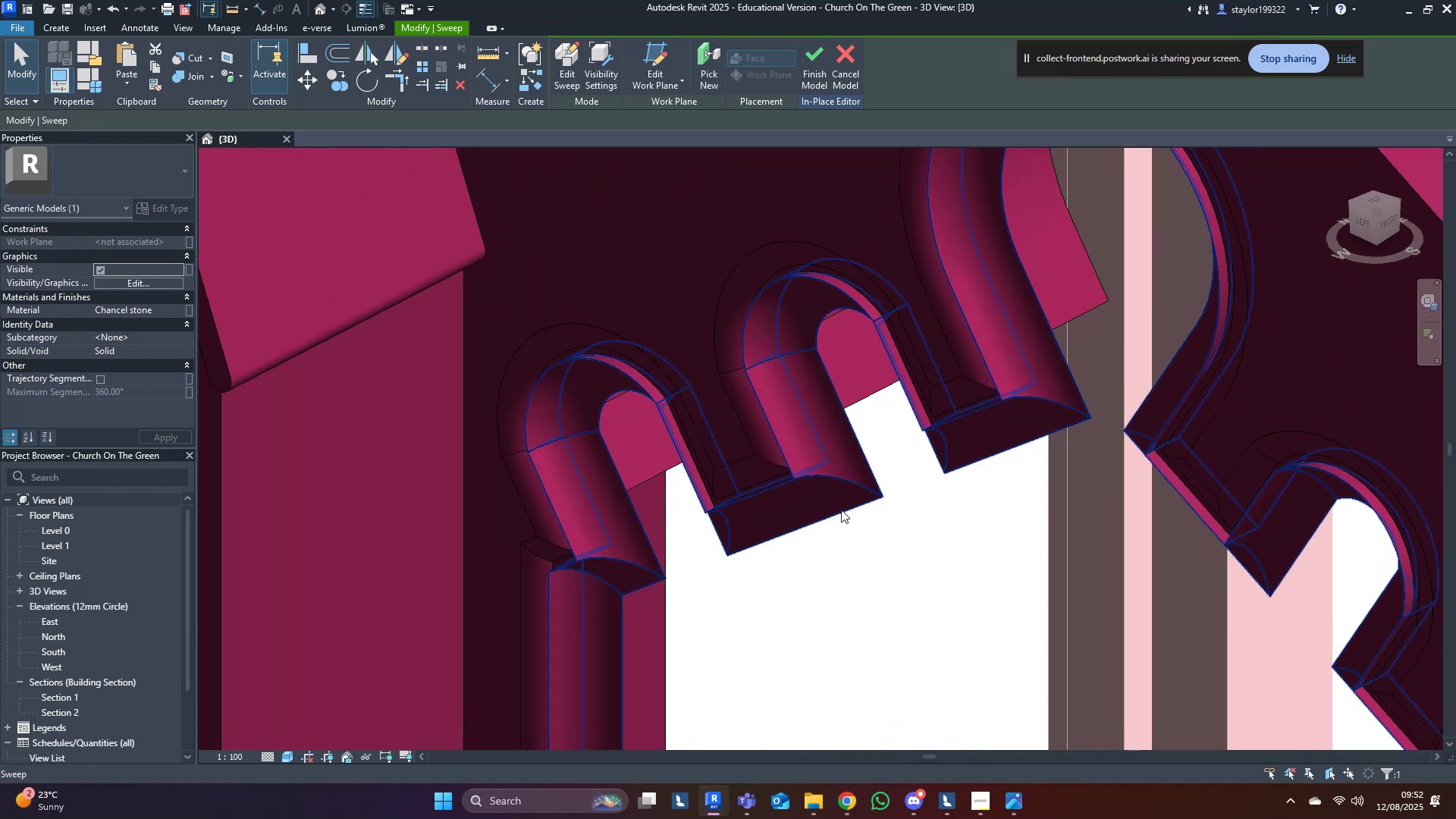 
left_click([841, 510])
 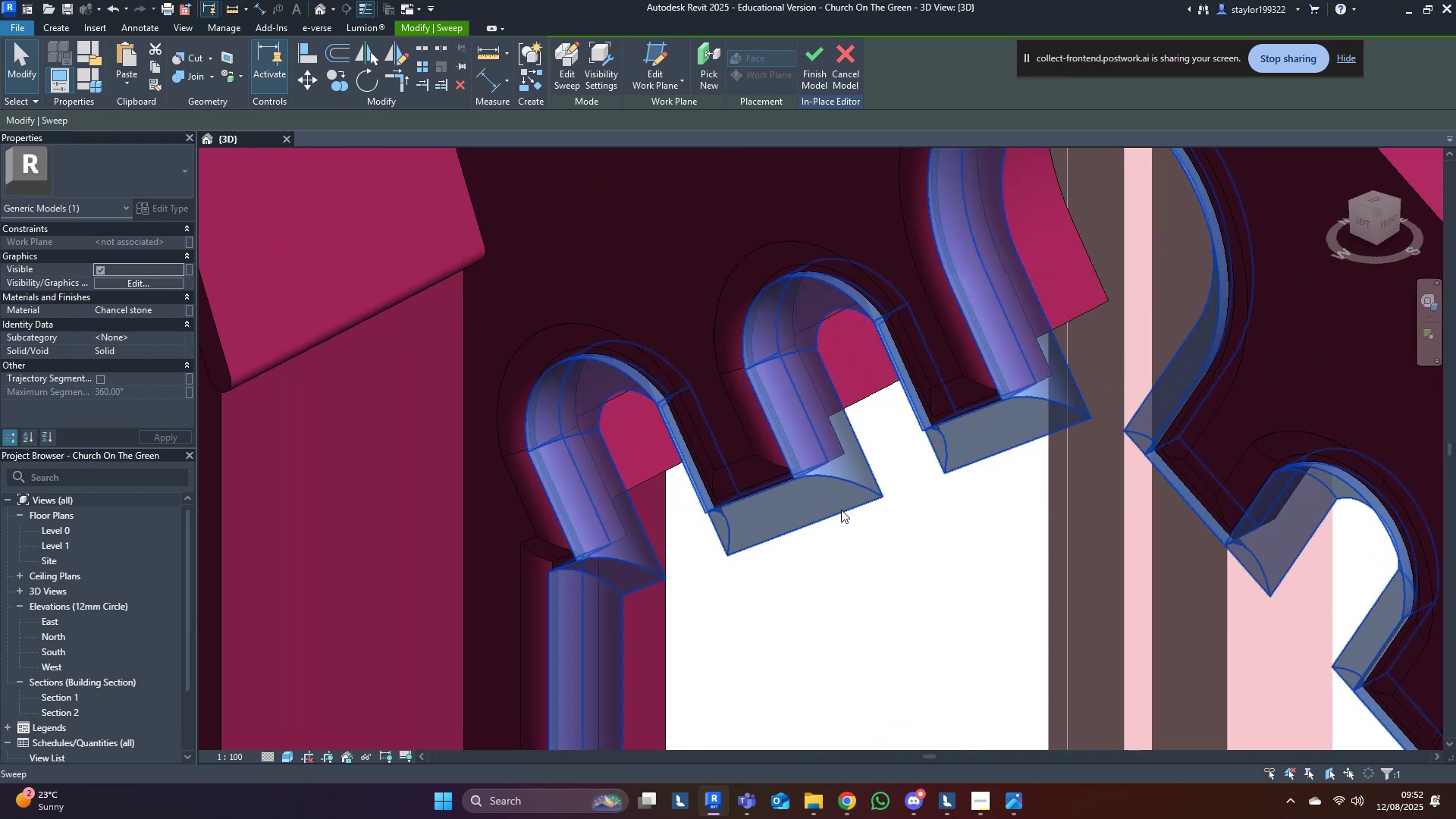 
hold_key(key=ShiftLeft, duration=0.56)
 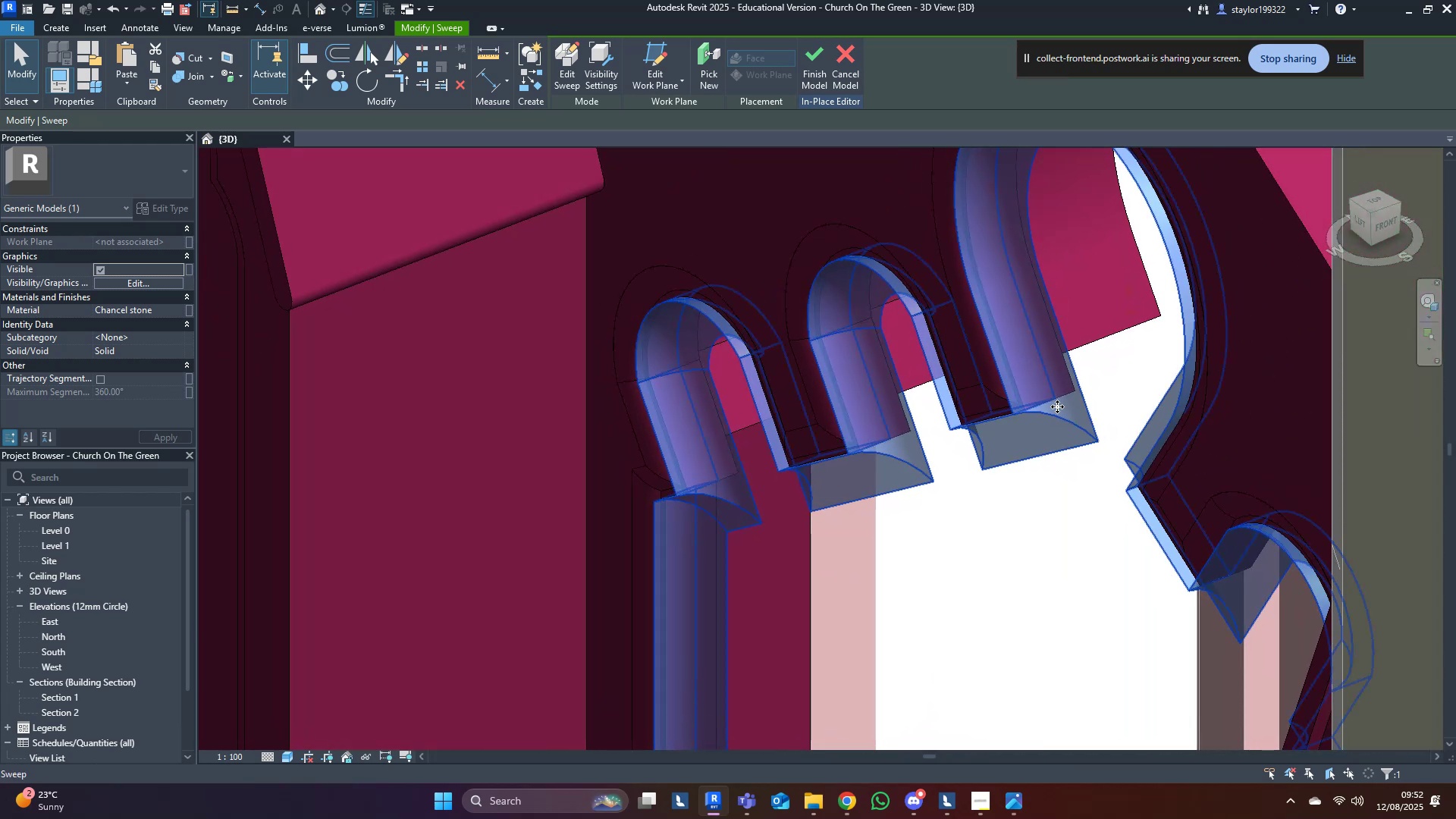 
scroll: coordinate [886, 601], scroll_direction: up, amount: 8.0
 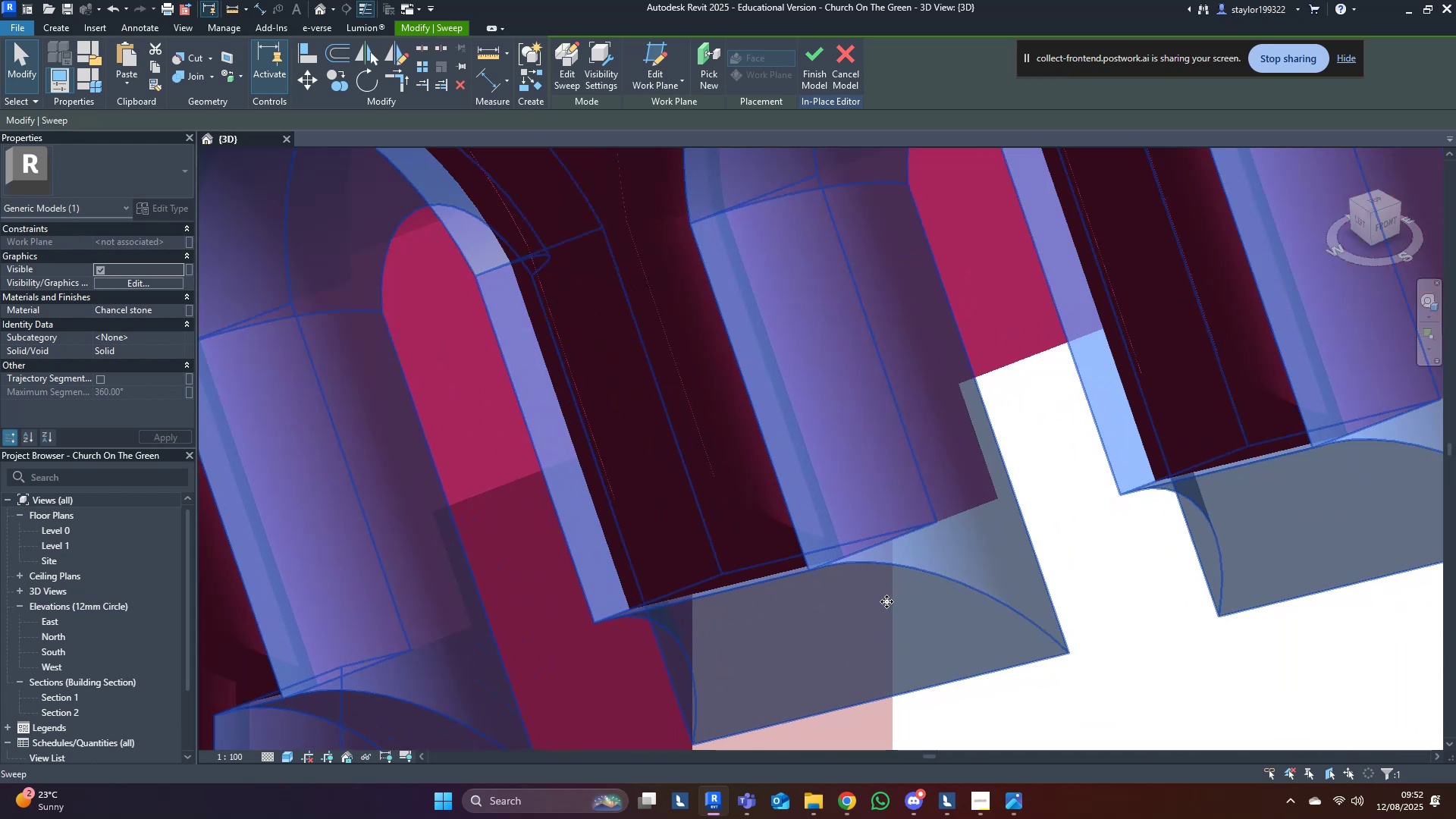 
type(alwf)
 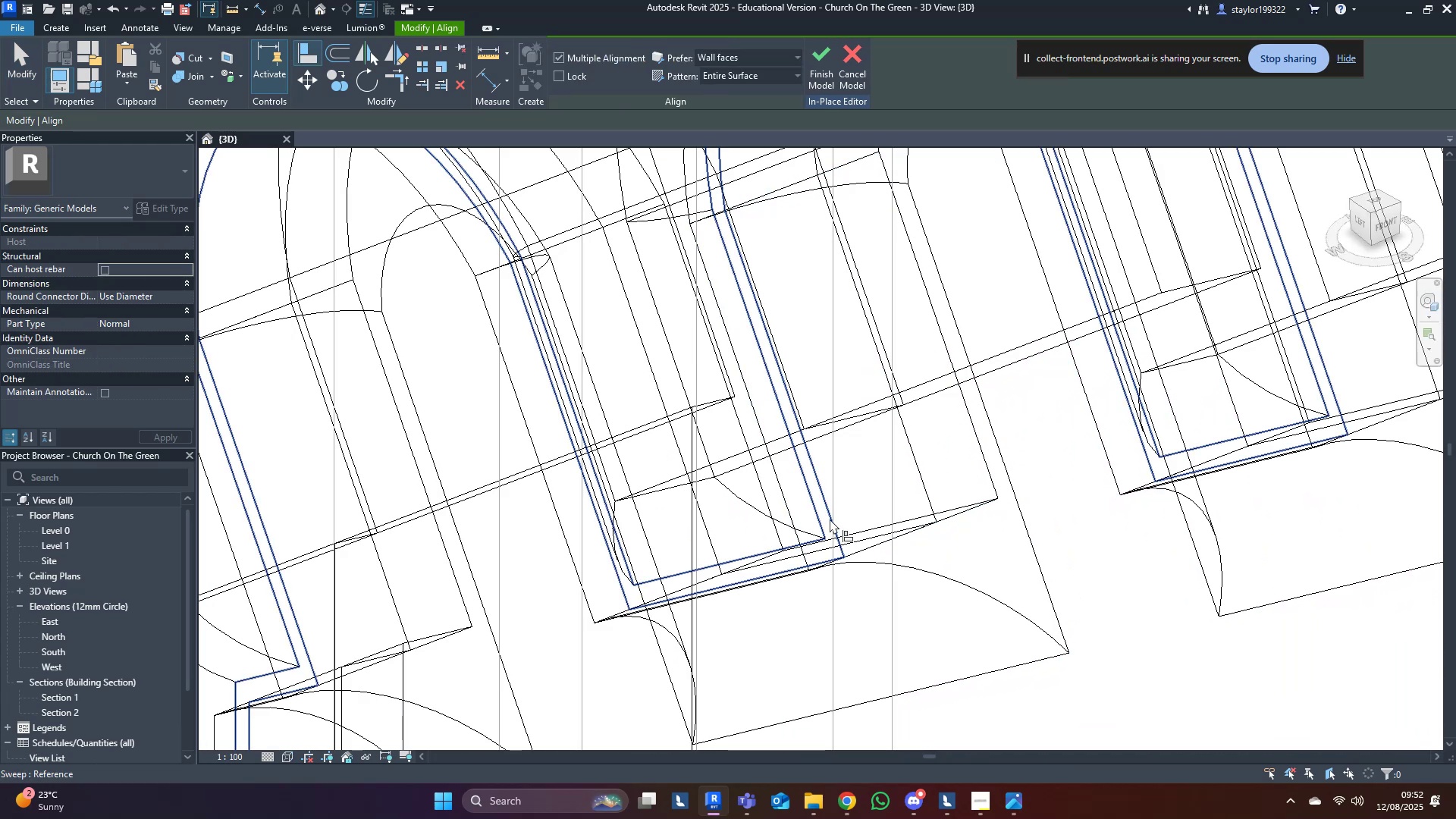 
left_click([830, 519])
 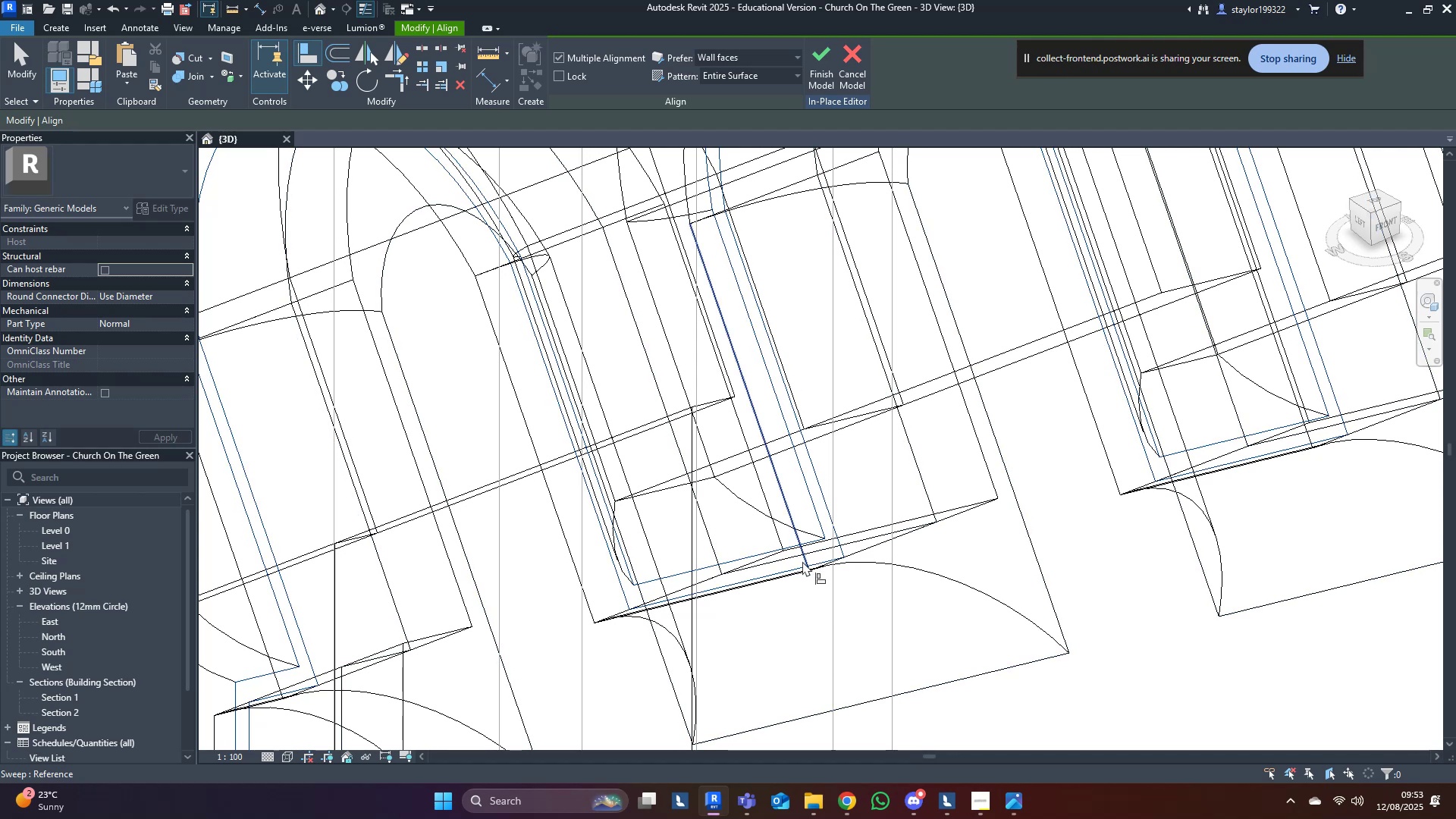 
left_click([802, 561])
 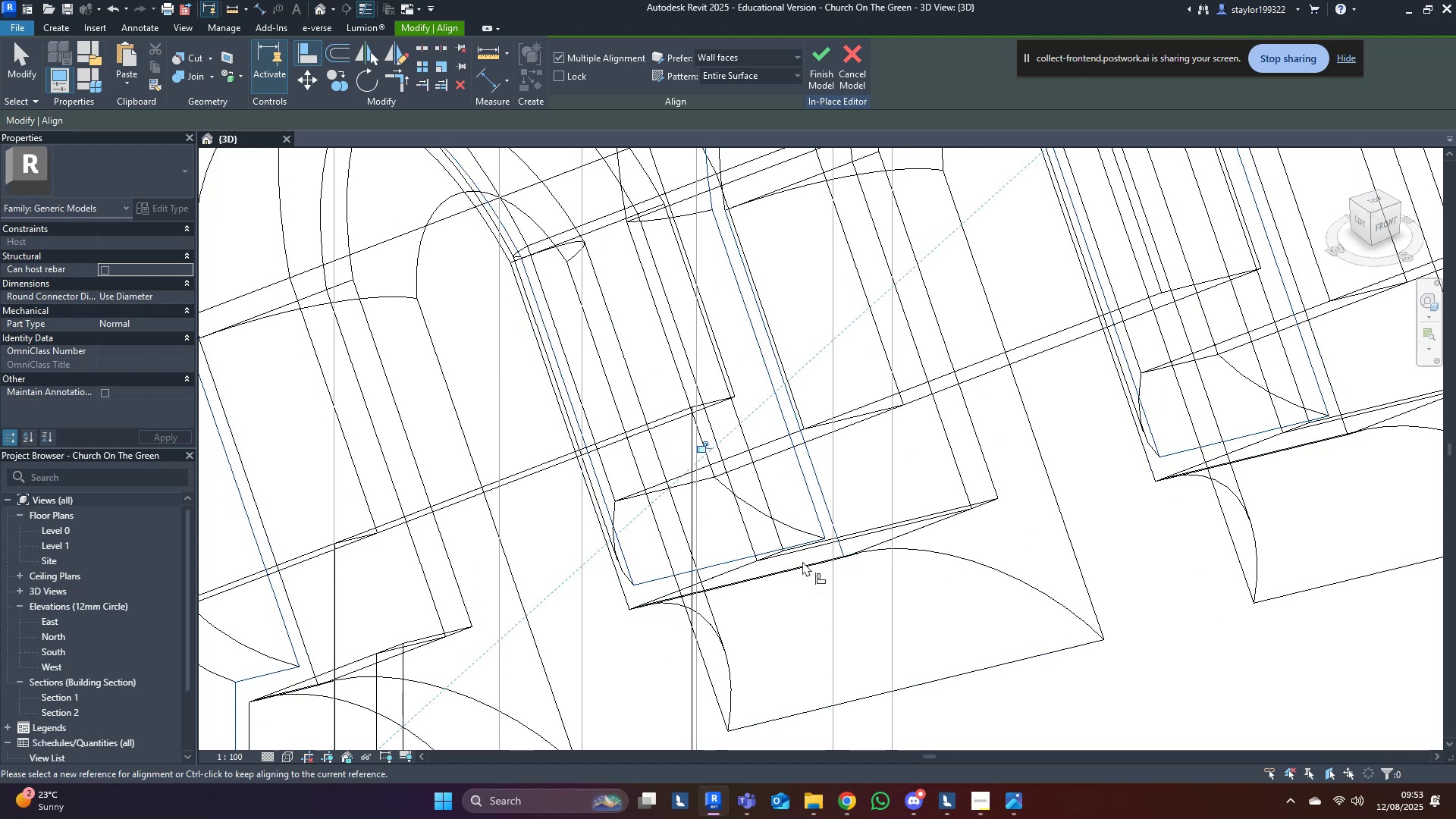 
type(sd)
key(Escape)
key(Escape)
 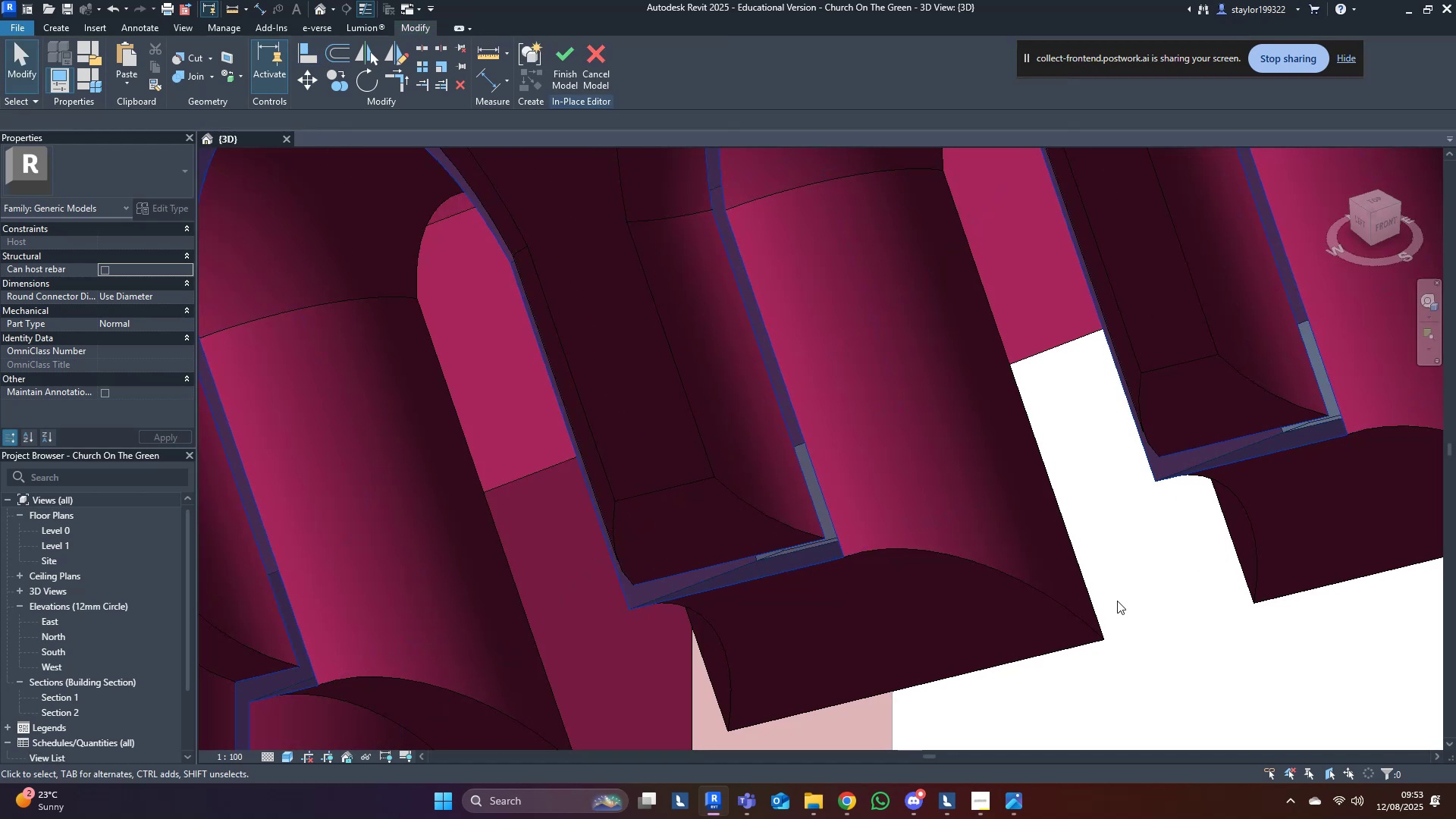 
left_click([1116, 601])
 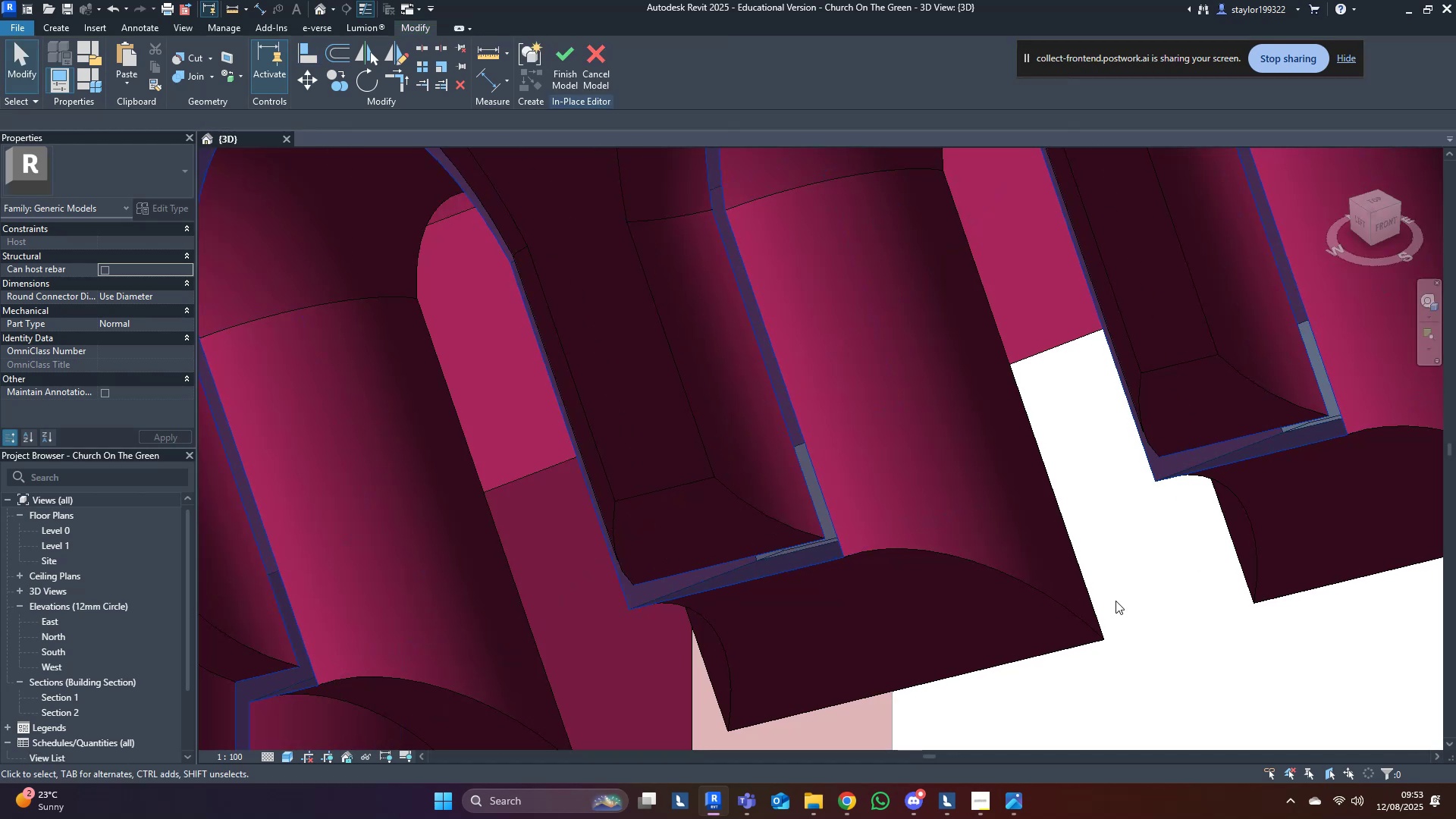 
key(Escape)
 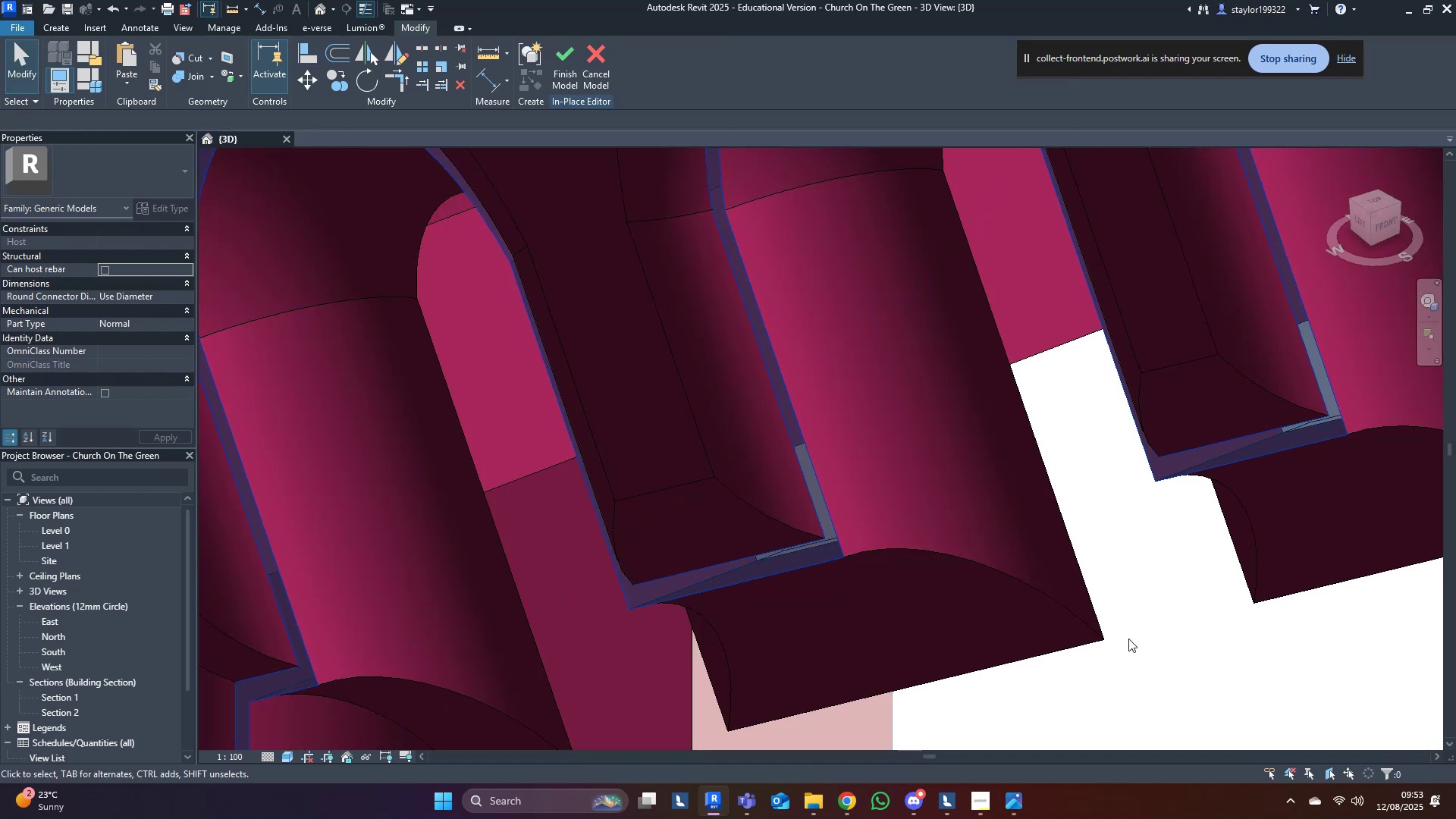 
double_click([1153, 685])
 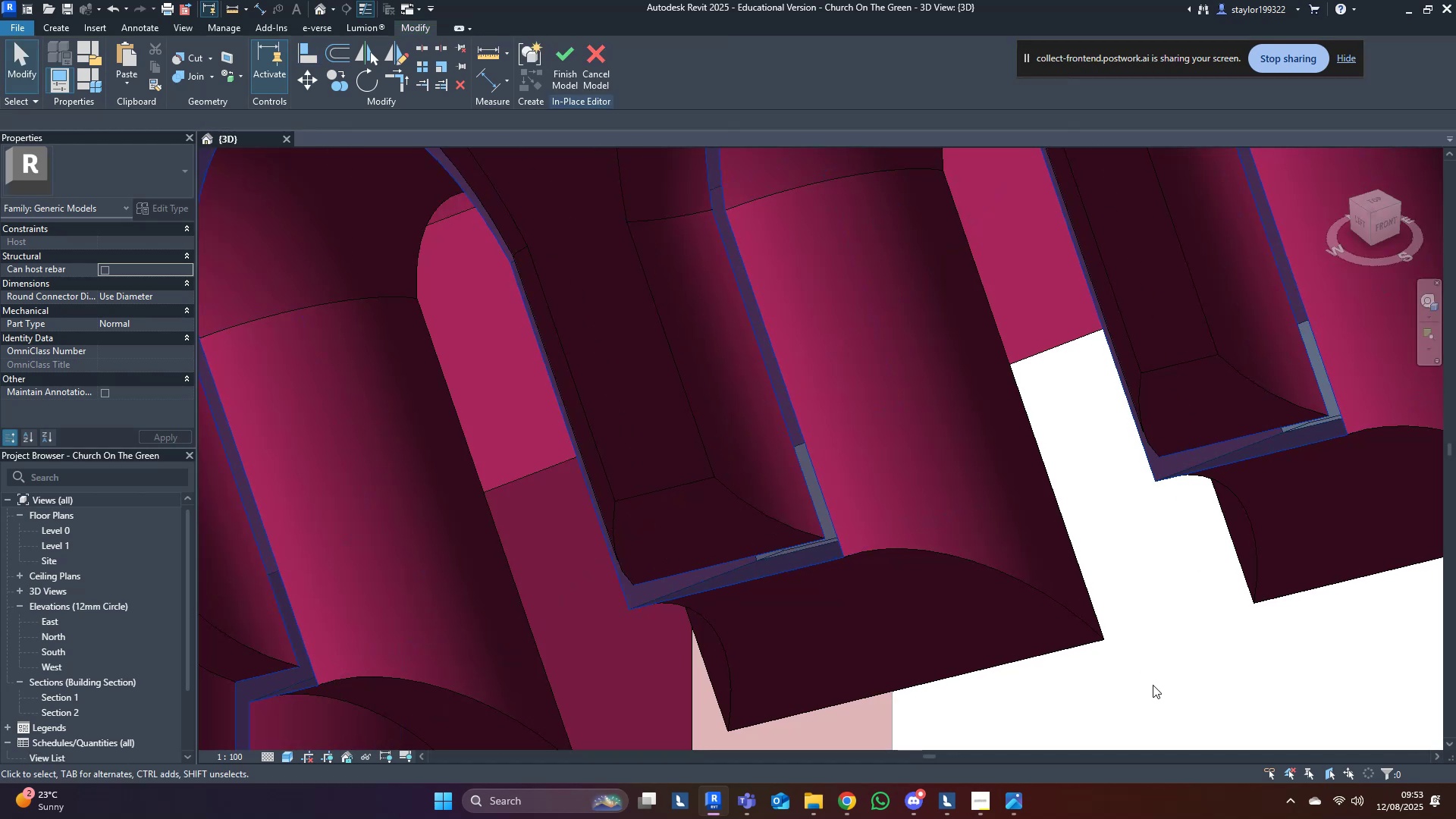 
key(Escape)
 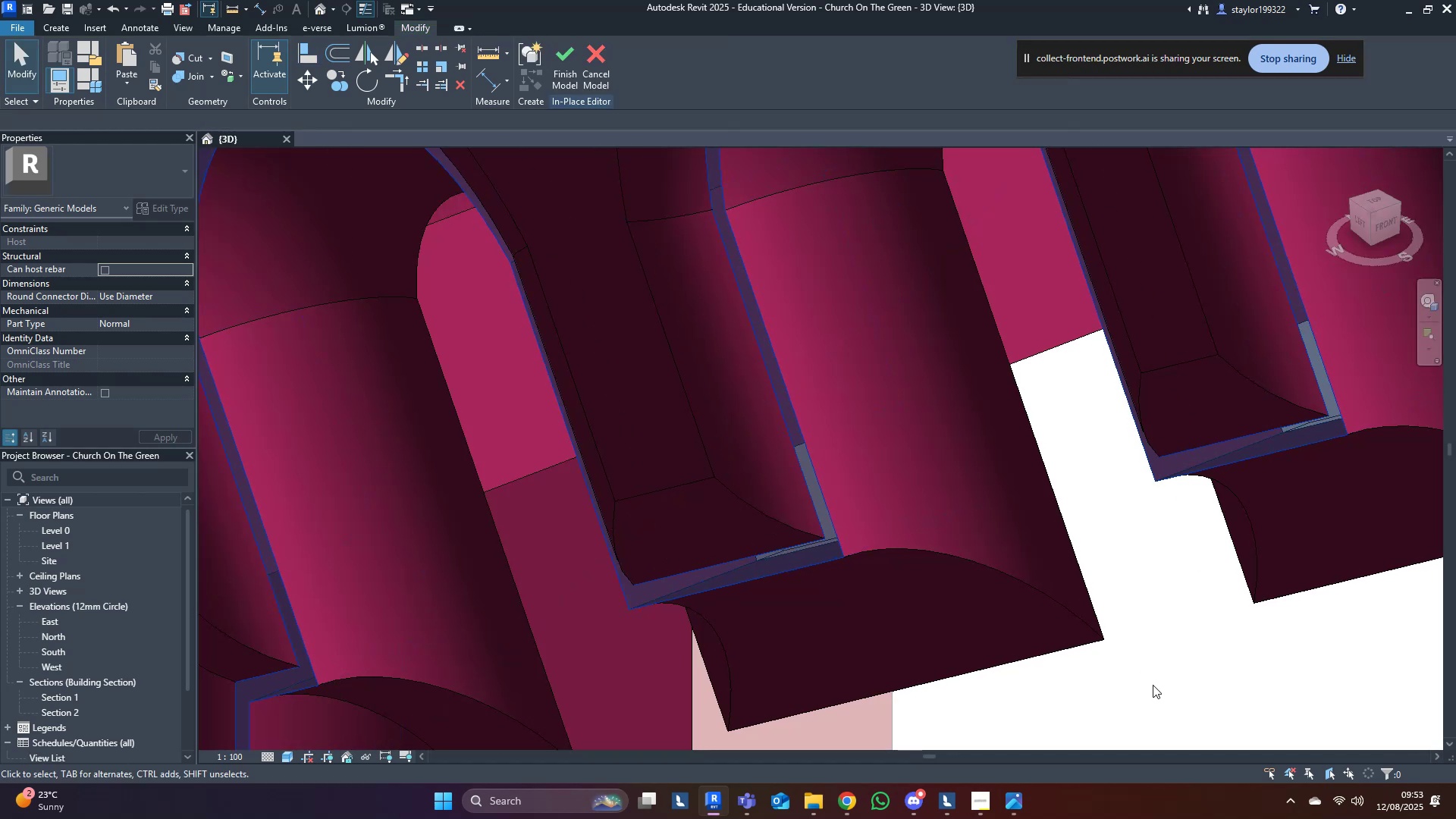 
scroll: coordinate [883, 483], scroll_direction: down, amount: 14.0
 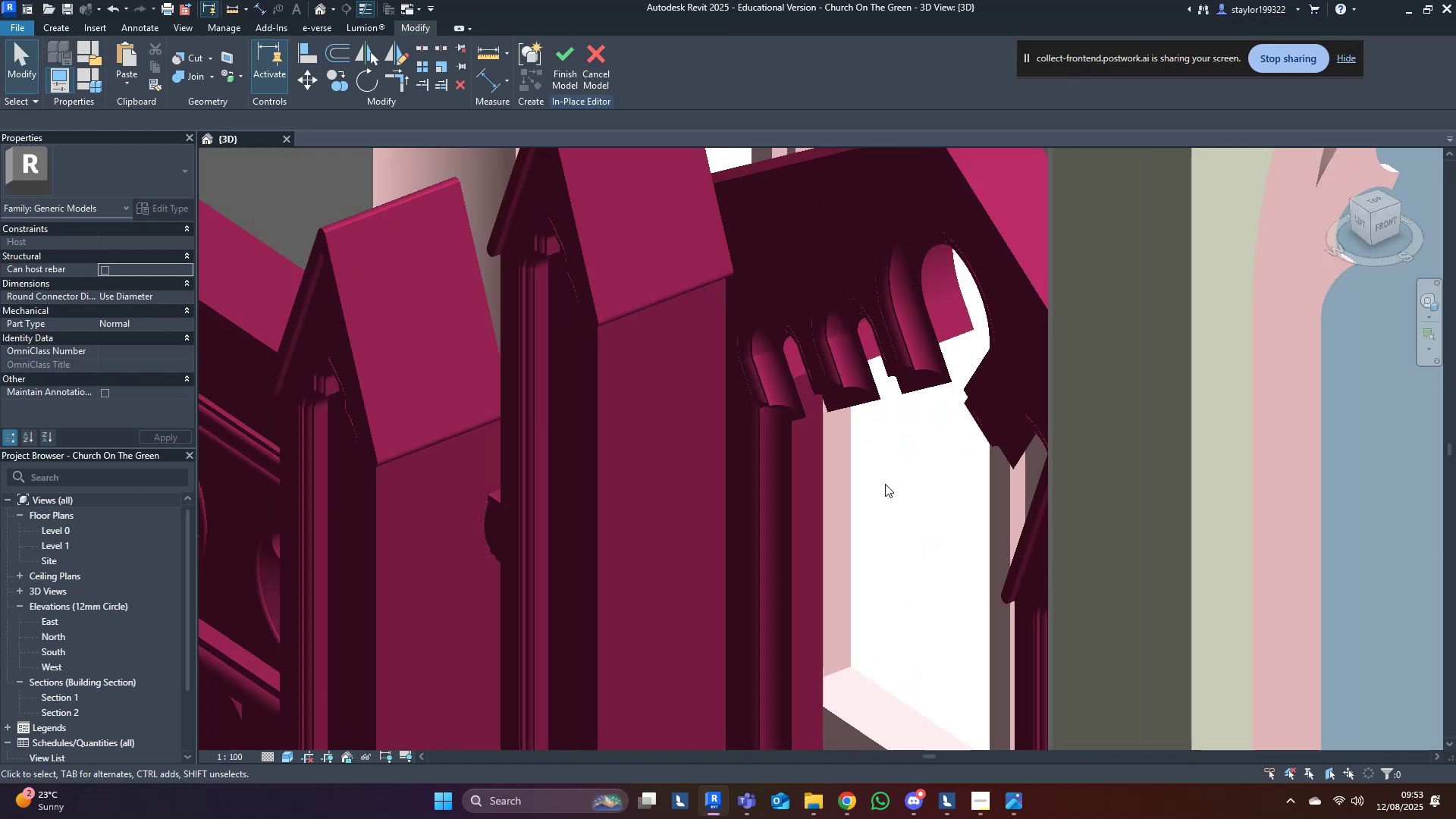 
hold_key(key=ShiftLeft, duration=1.0)
 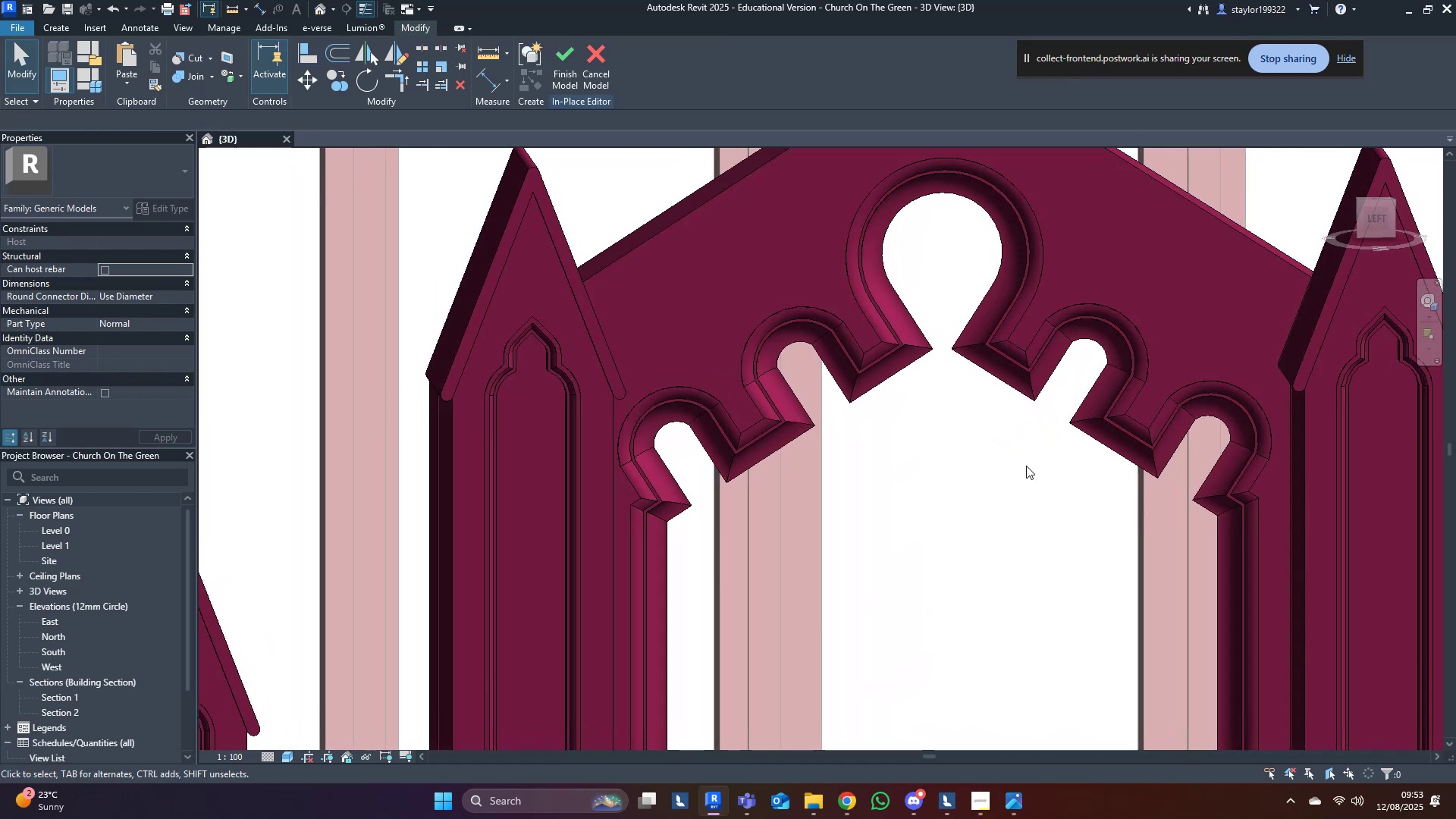 
scroll: coordinate [1016, 491], scroll_direction: down, amount: 8.0
 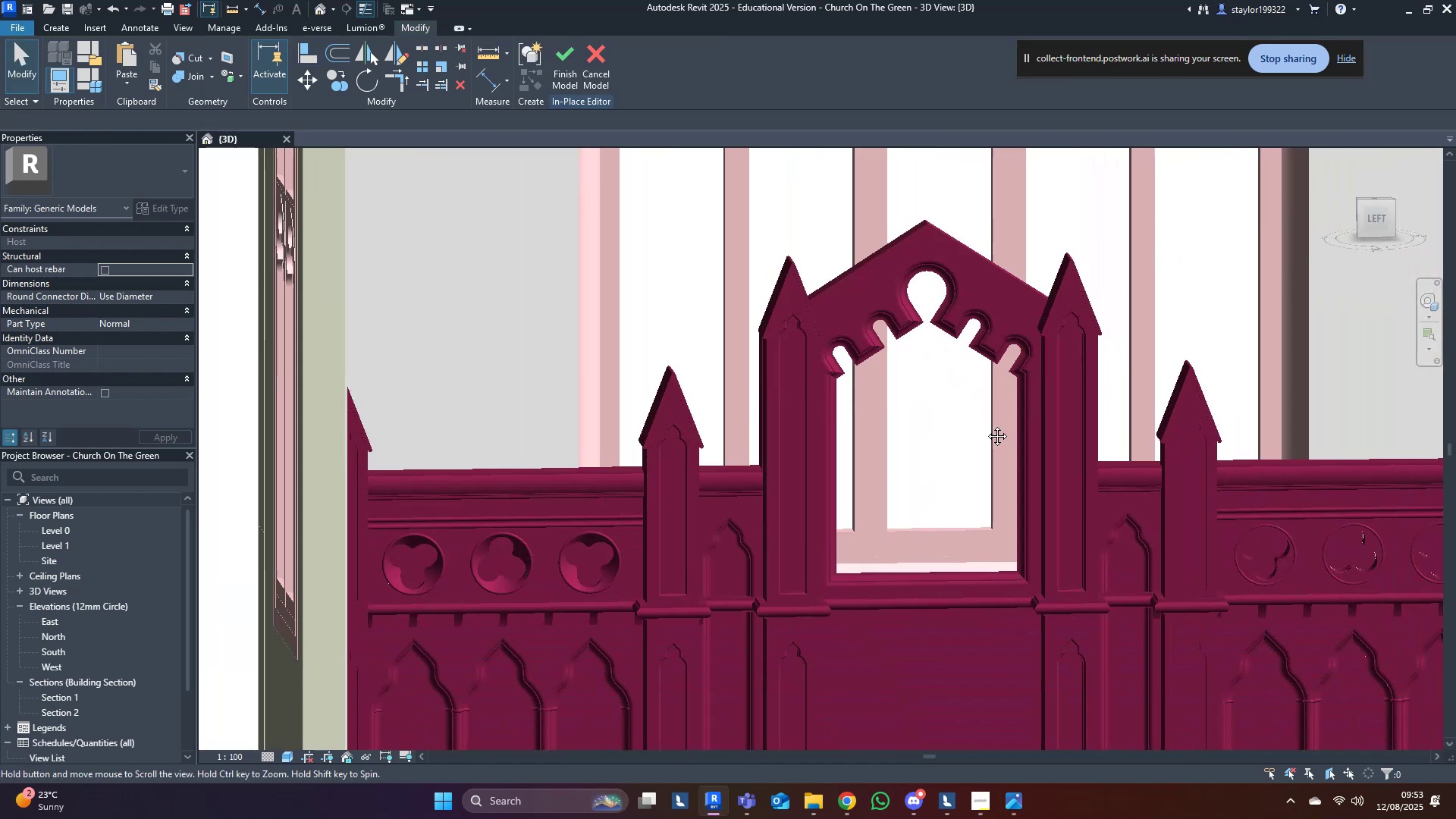 
hold_key(key=ShiftLeft, duration=1.53)
 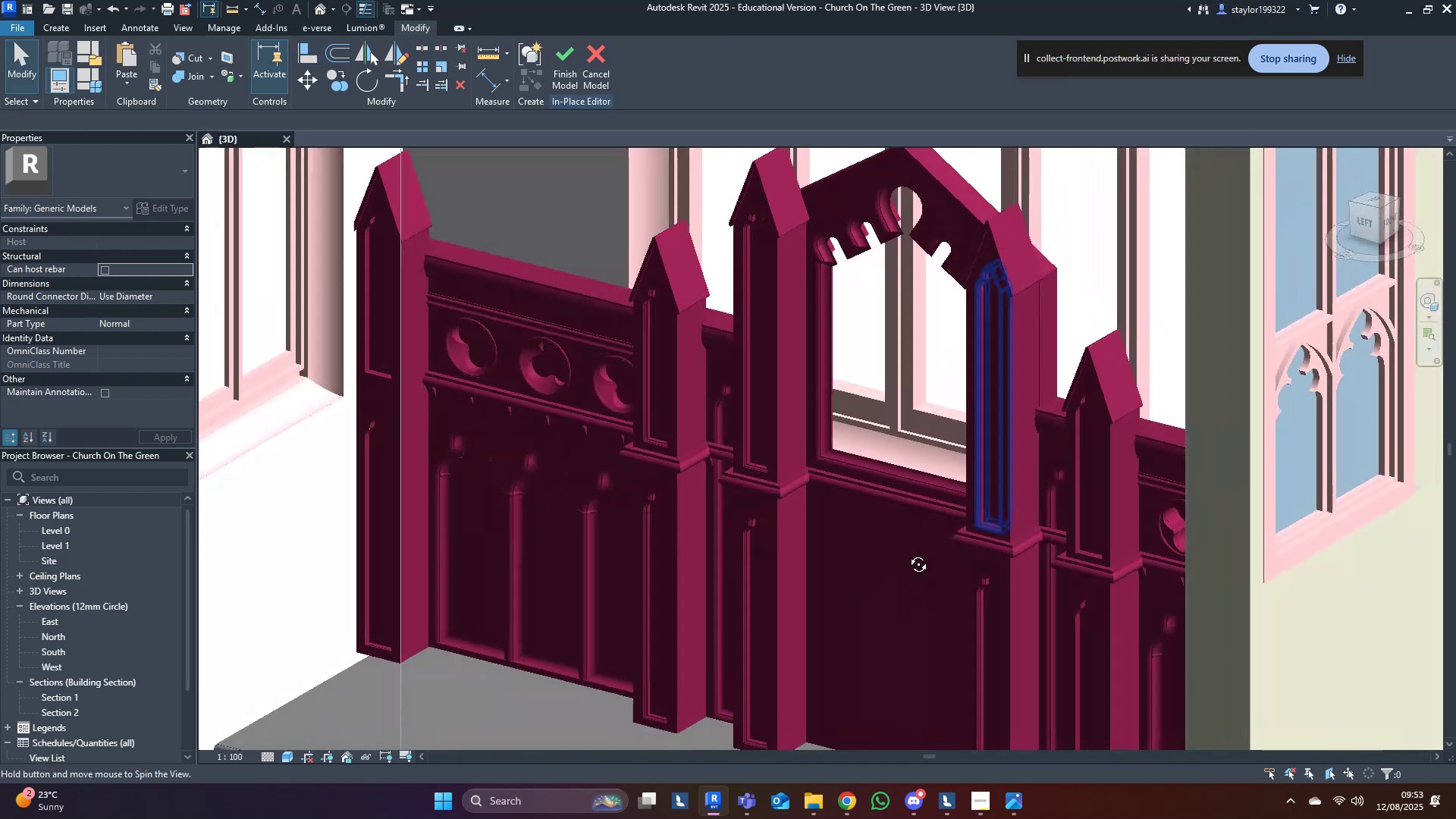 
key(Shift+ShiftLeft)
 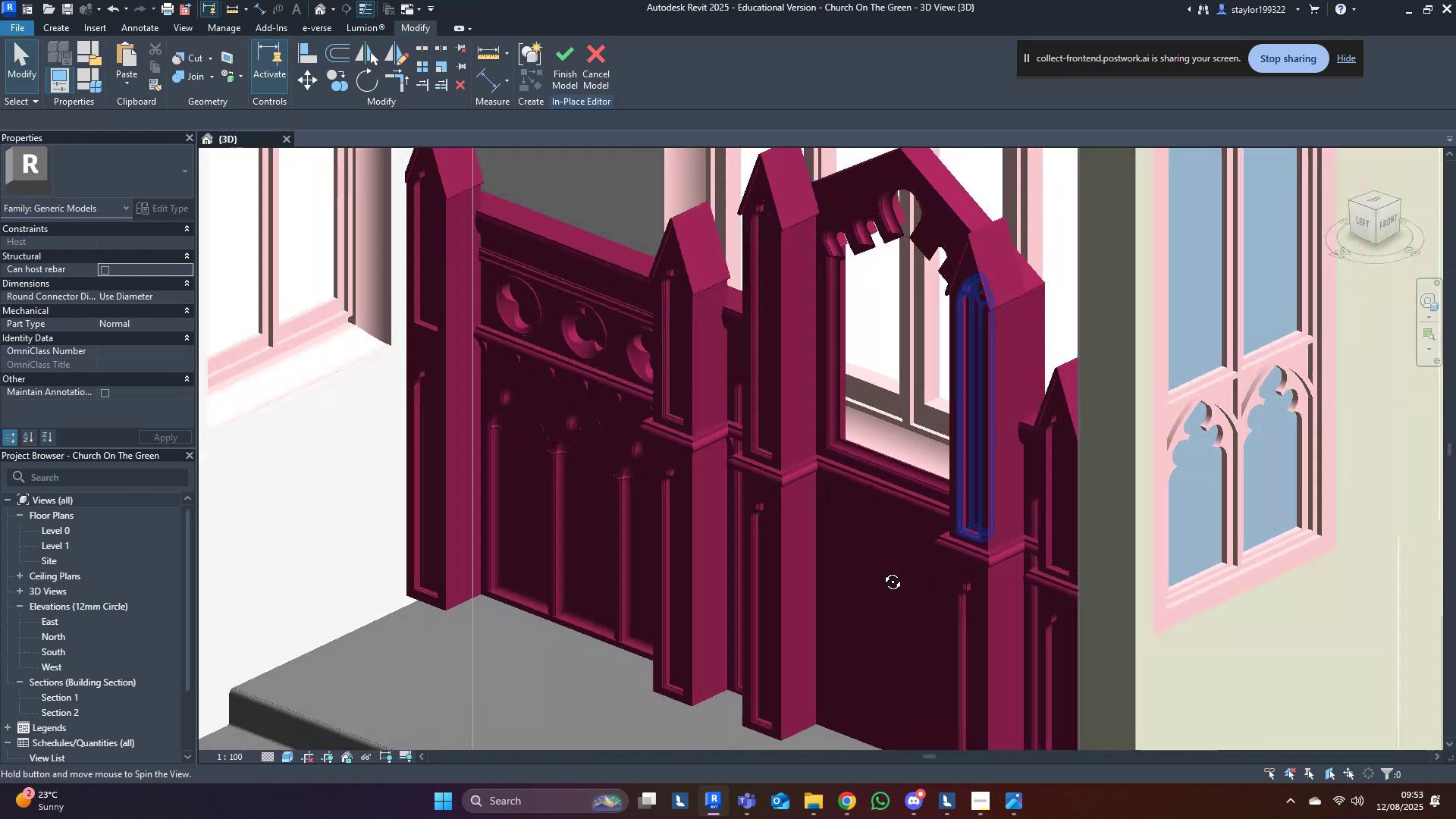 
key(Shift+ShiftLeft)
 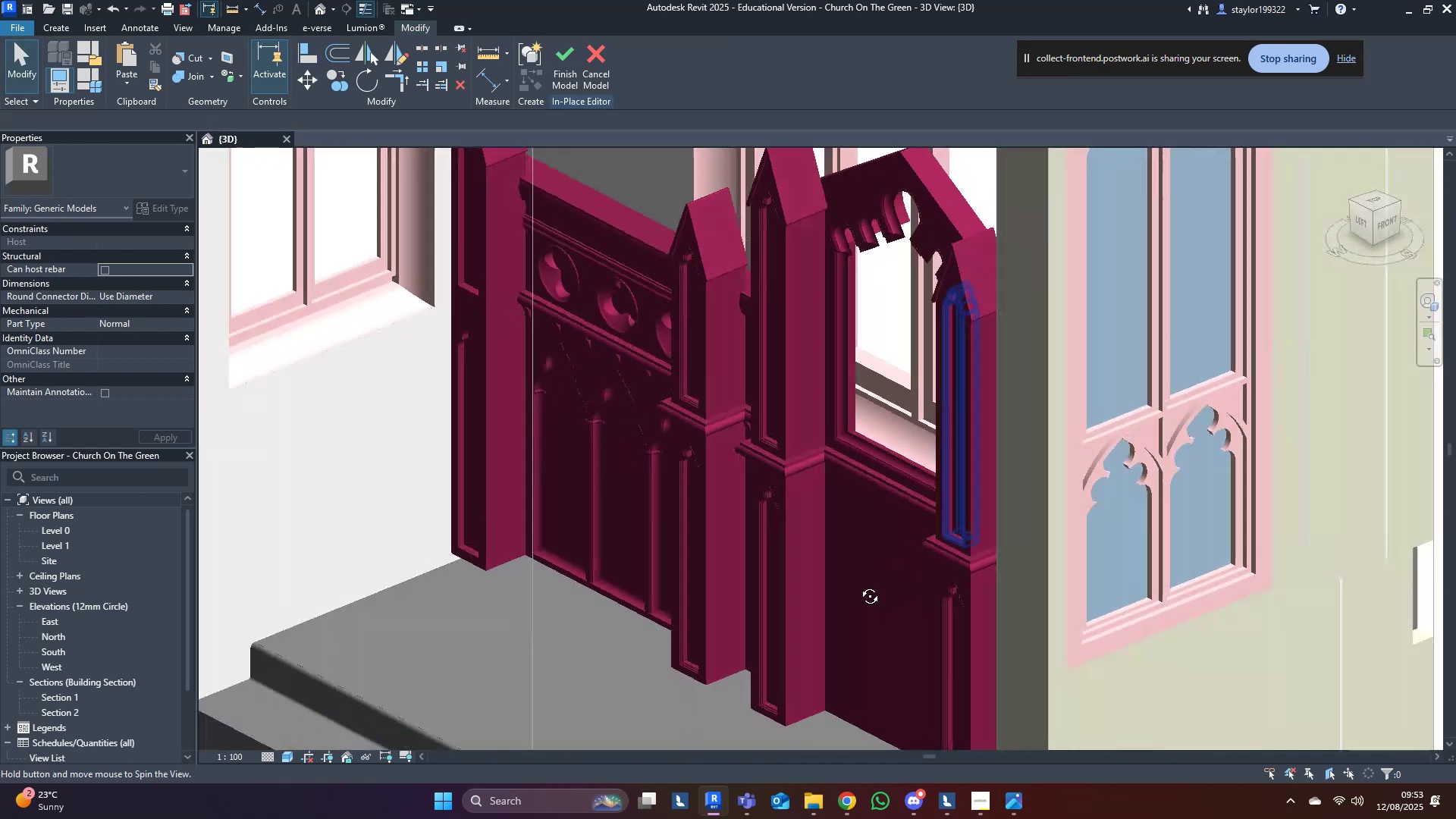 
key(Shift+ShiftLeft)
 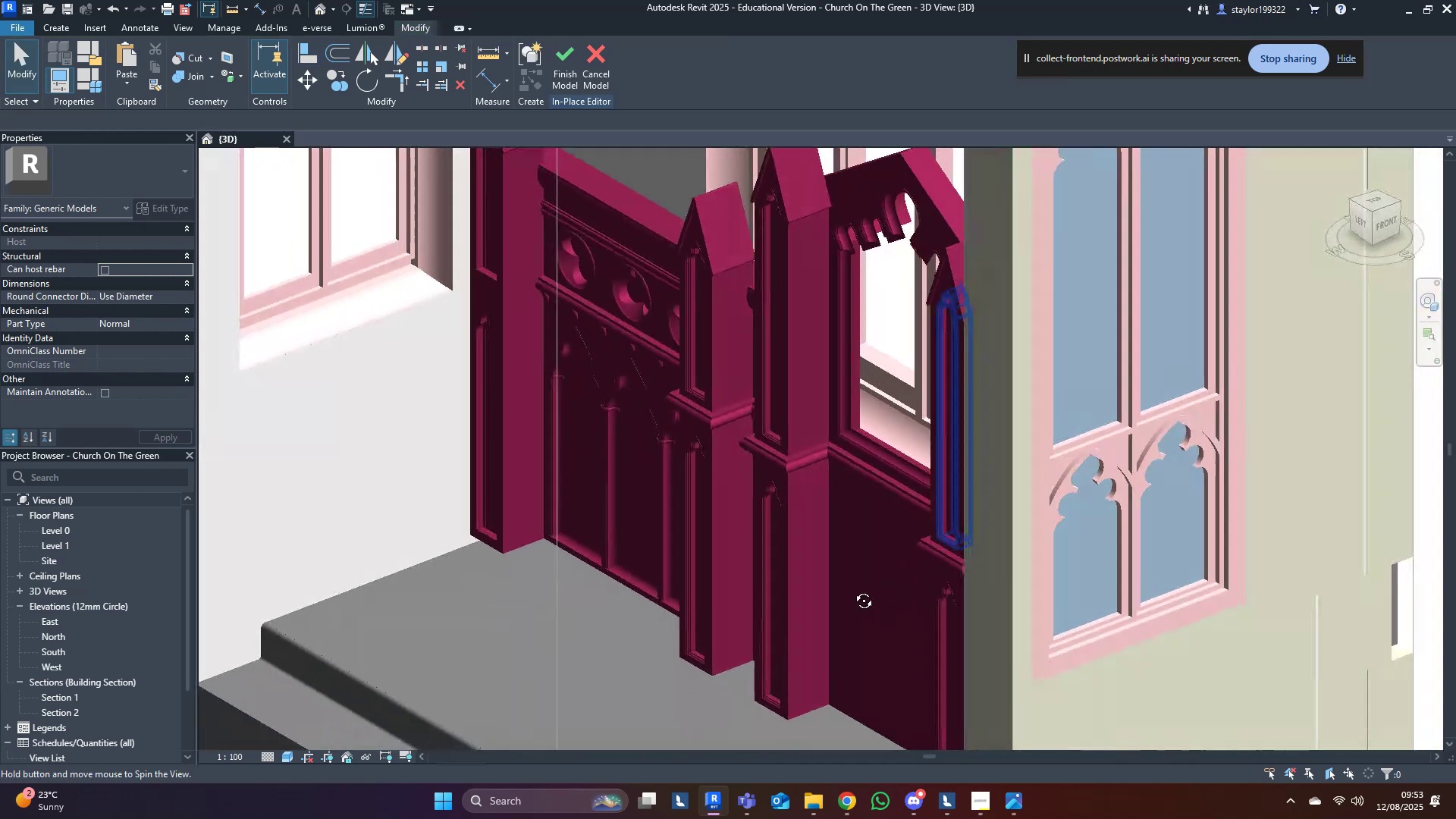 
key(Shift+ShiftLeft)
 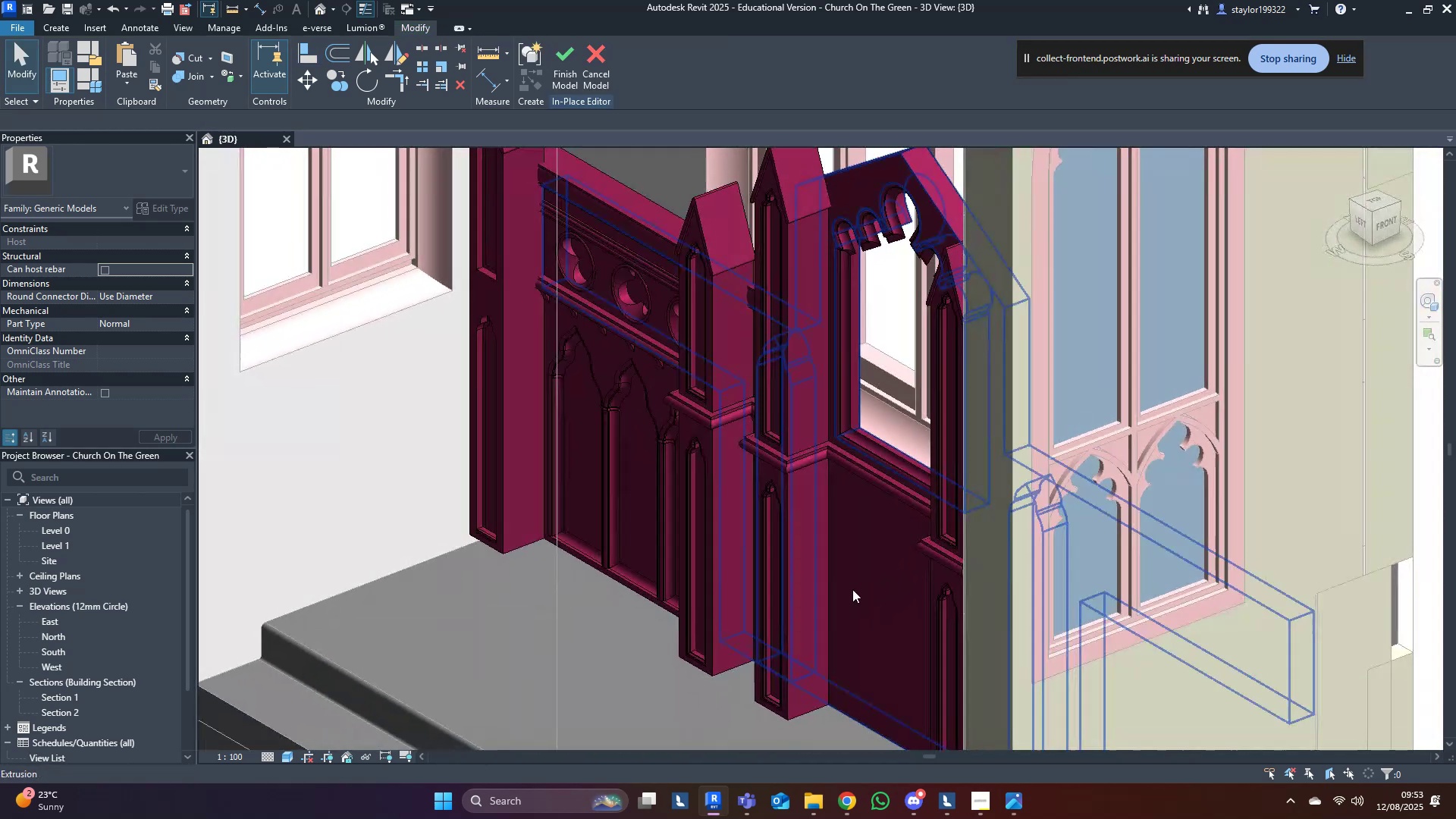 
key(Shift+ShiftLeft)
 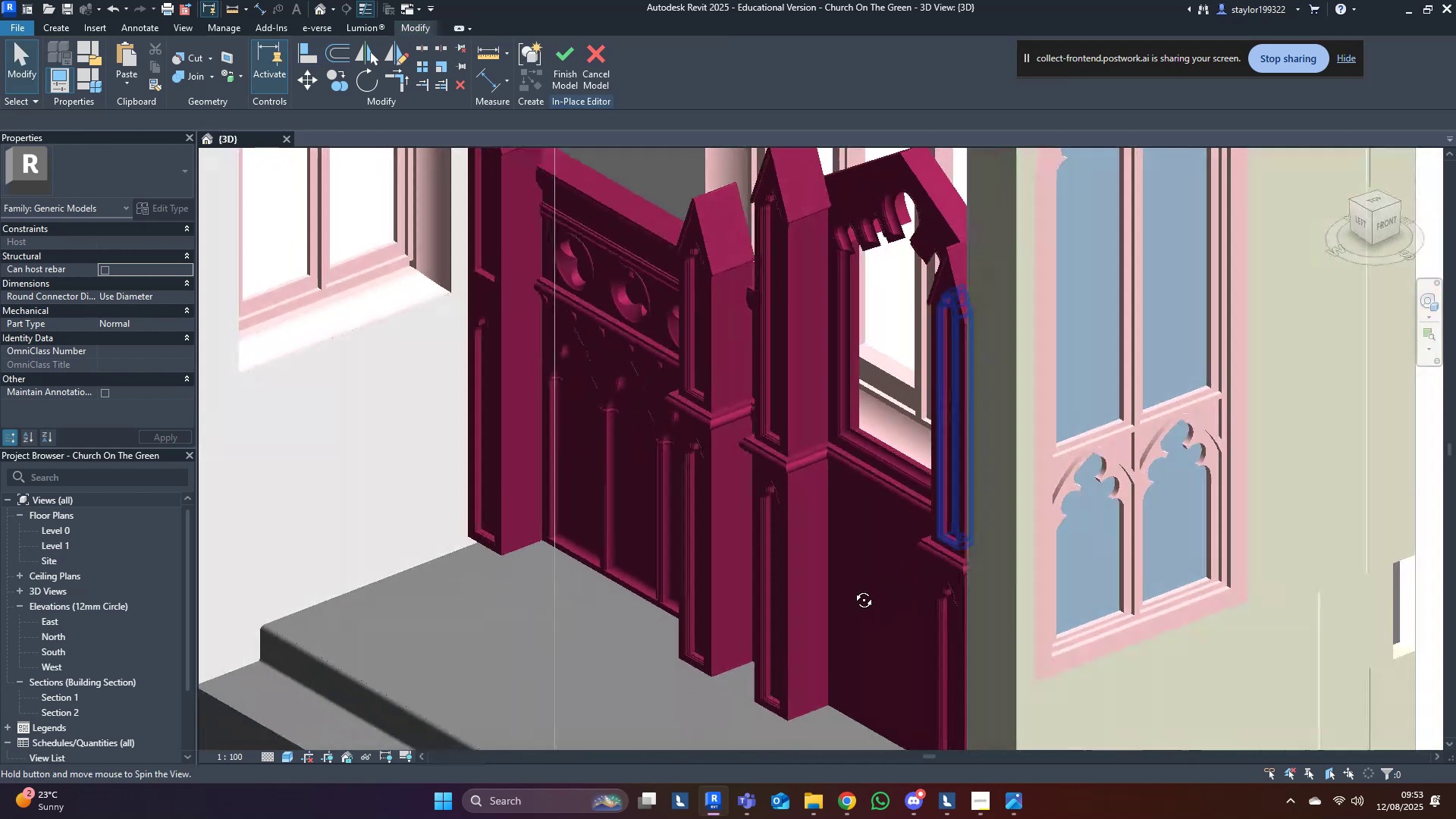 
key(Shift+ShiftLeft)
 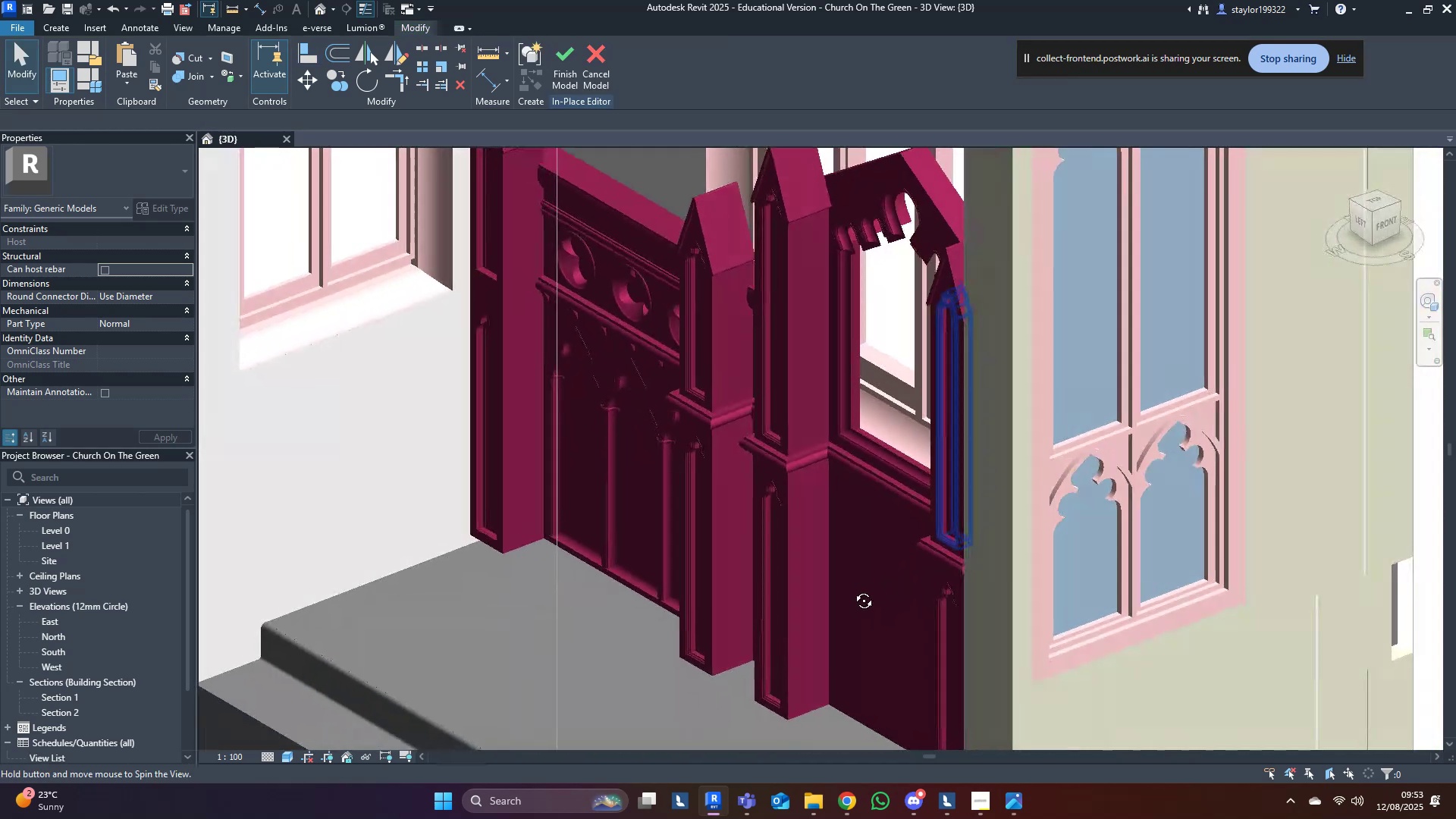 
key(Shift+ShiftLeft)
 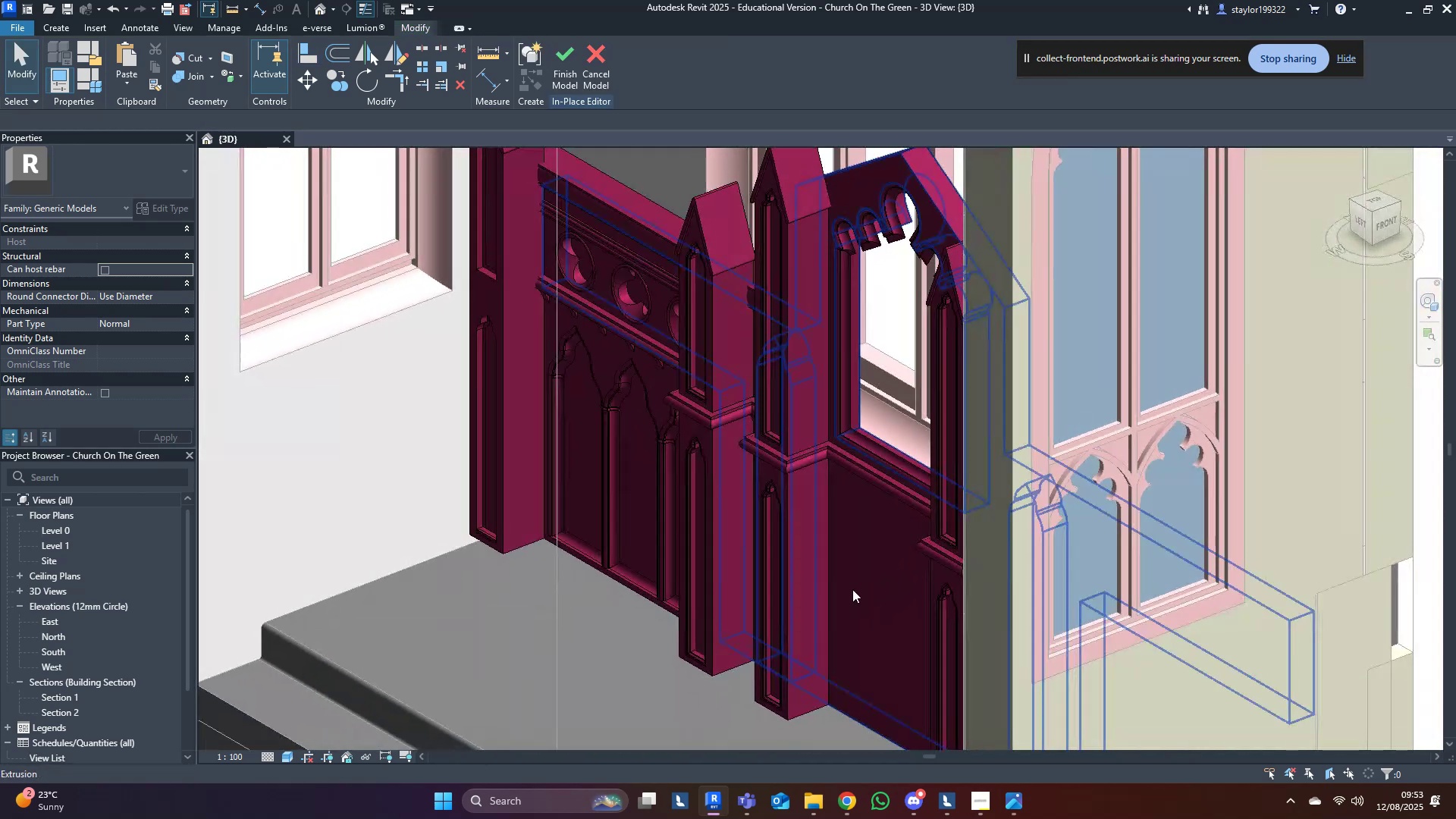 
key(Shift+ShiftLeft)
 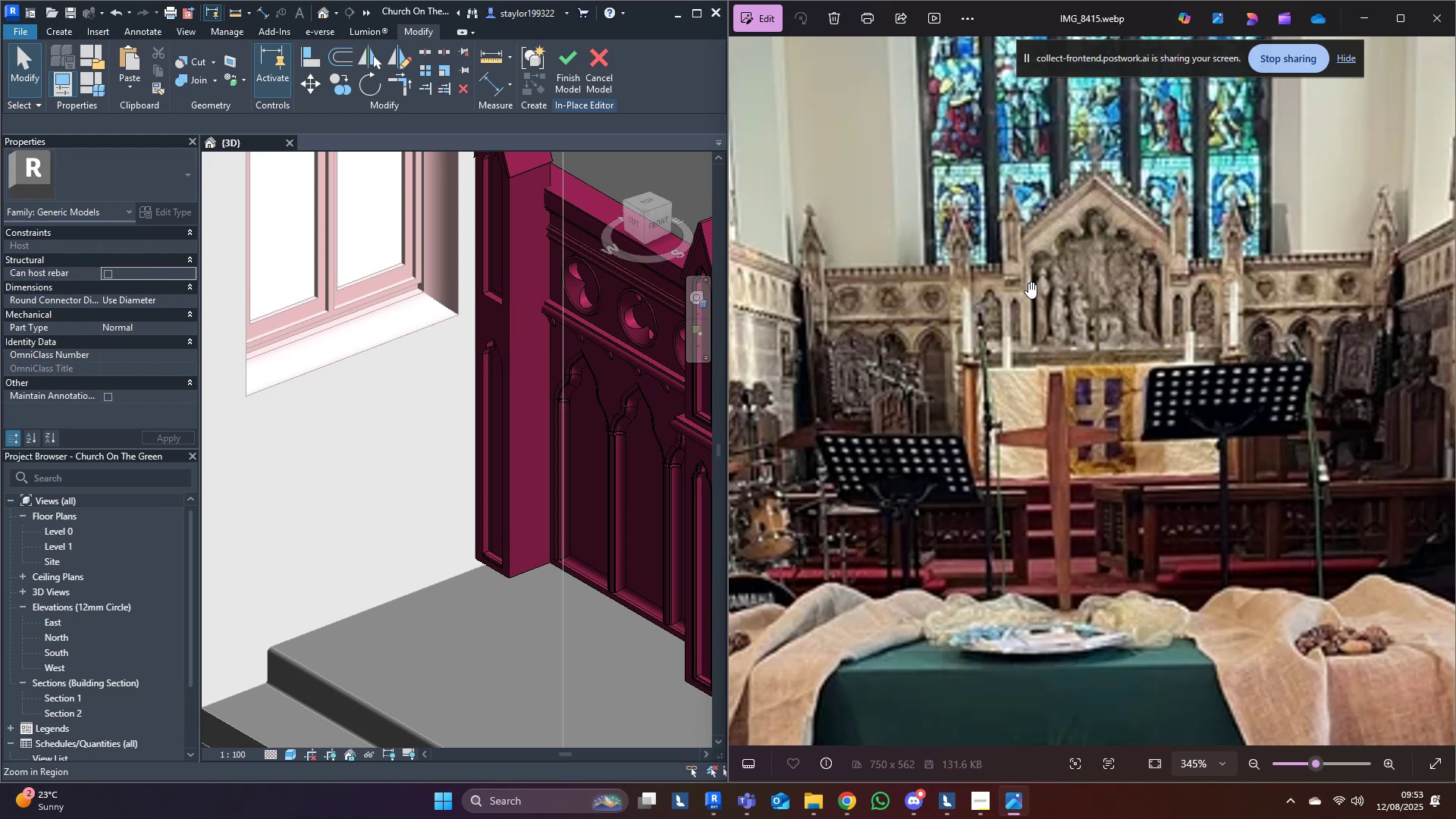 
wait(23.83)
 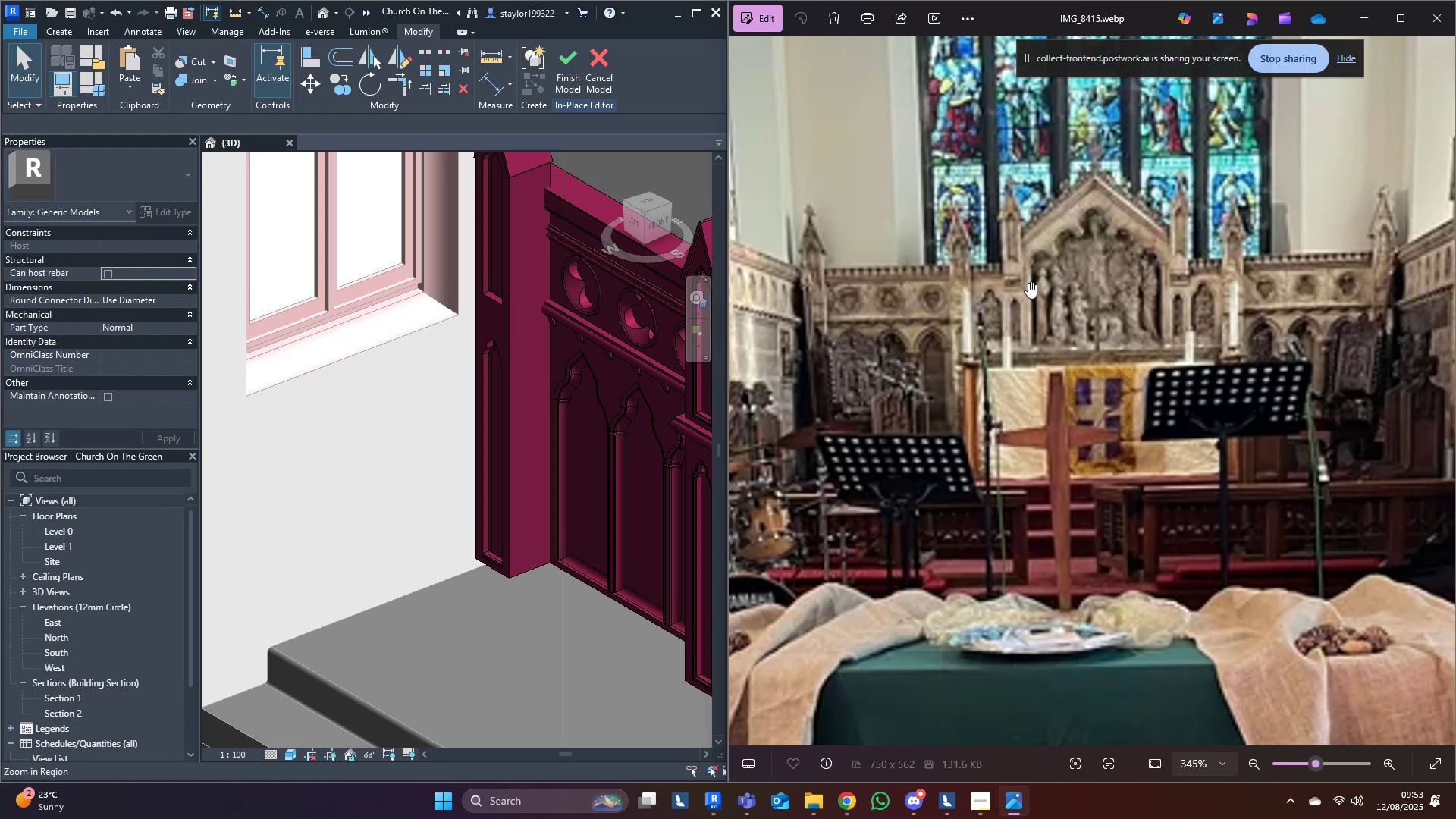 
middle_click([378, 416])
 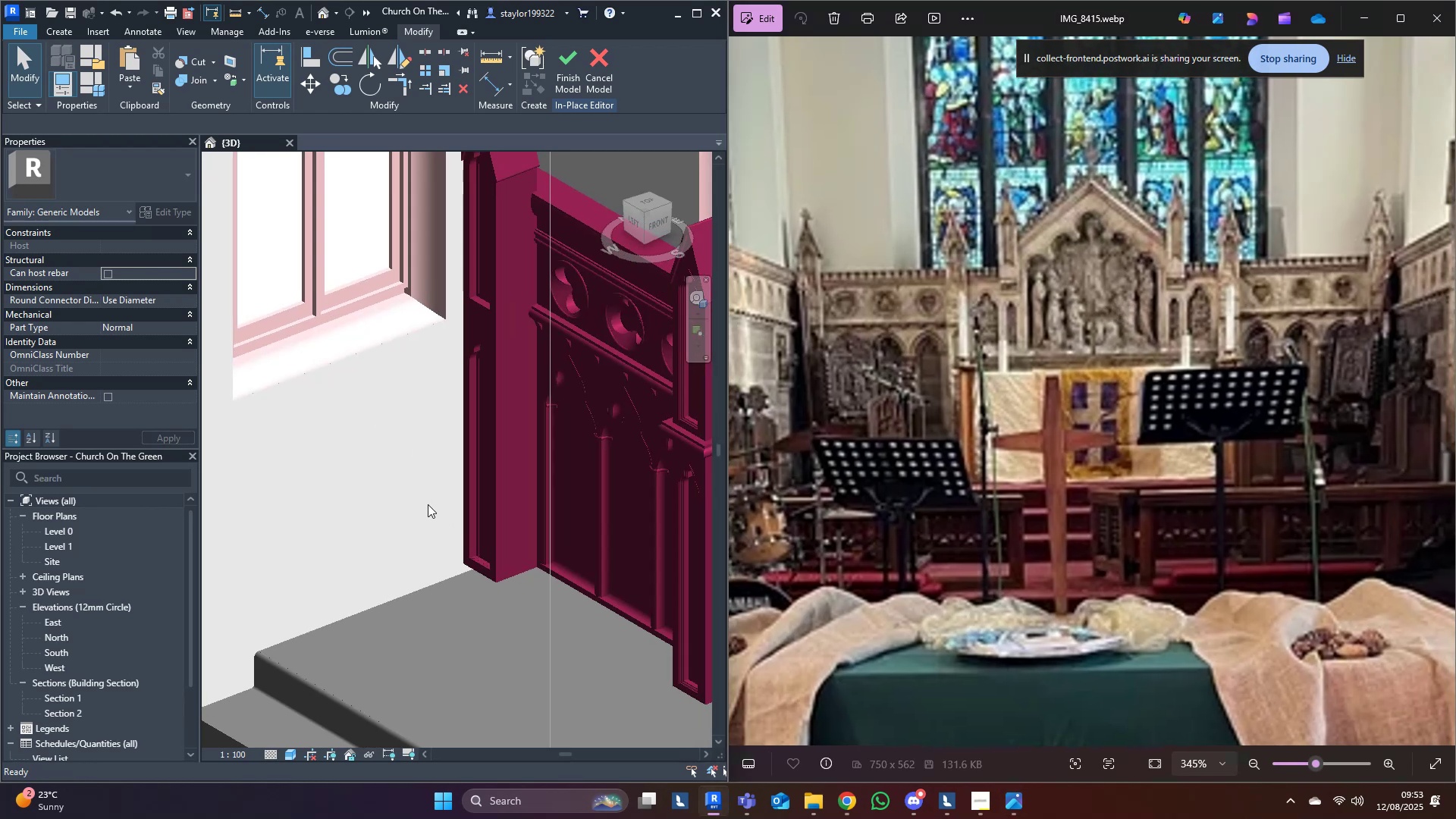 
scroll: coordinate [424, 500], scroll_direction: down, amount: 2.0
 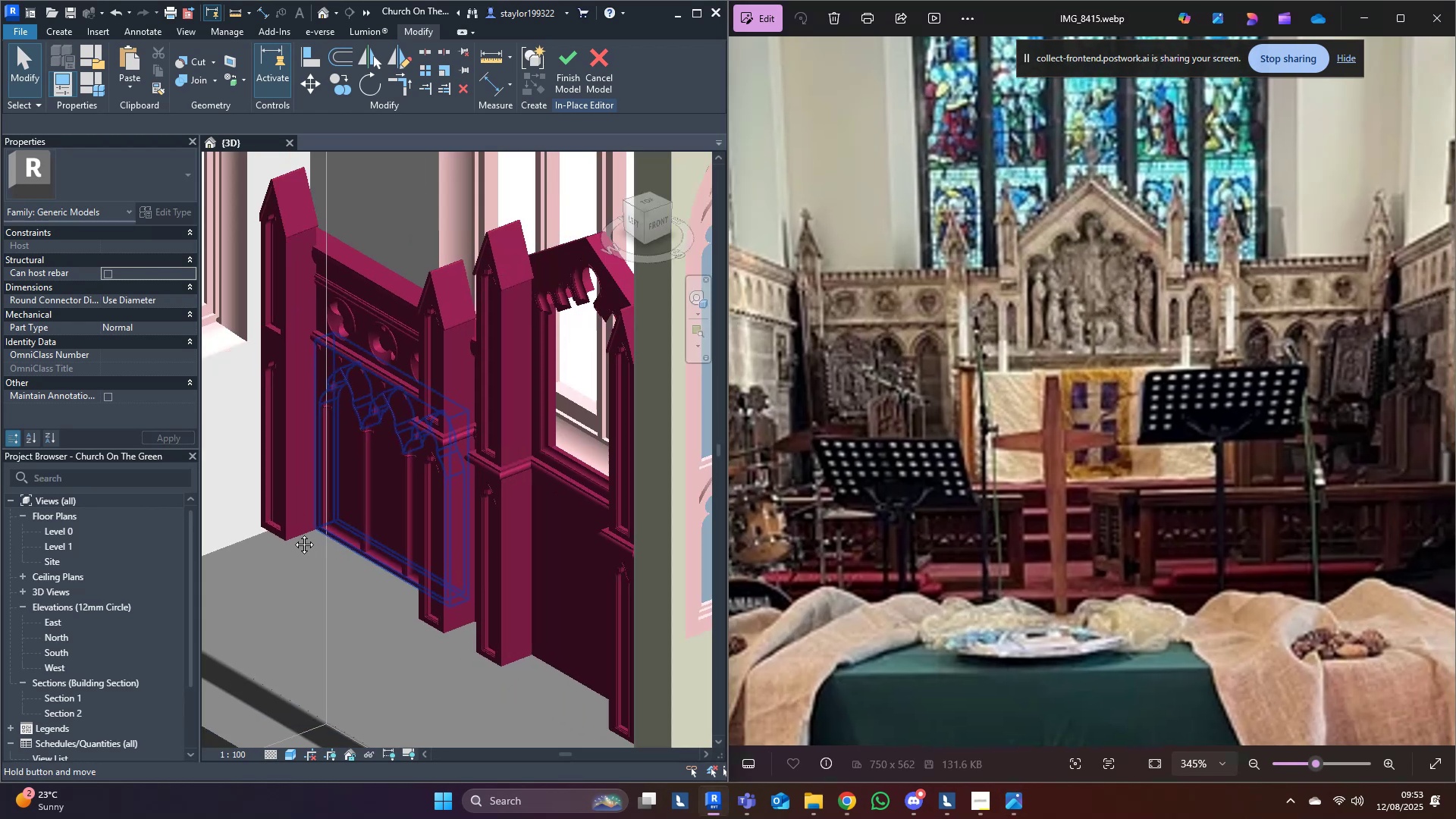 
hold_key(key=ShiftLeft, duration=0.36)
 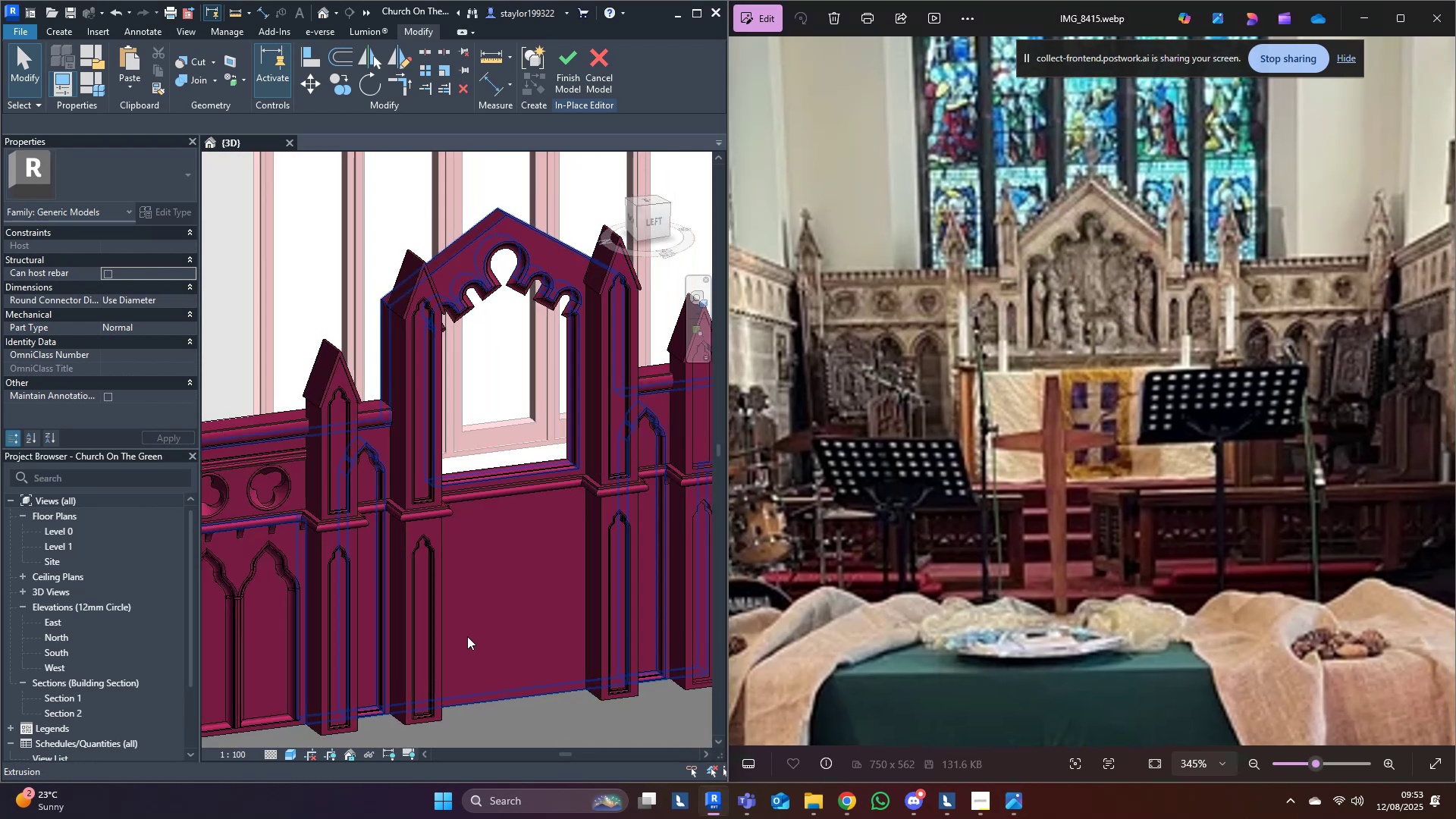 
scroll: coordinate [398, 636], scroll_direction: up, amount: 4.0
 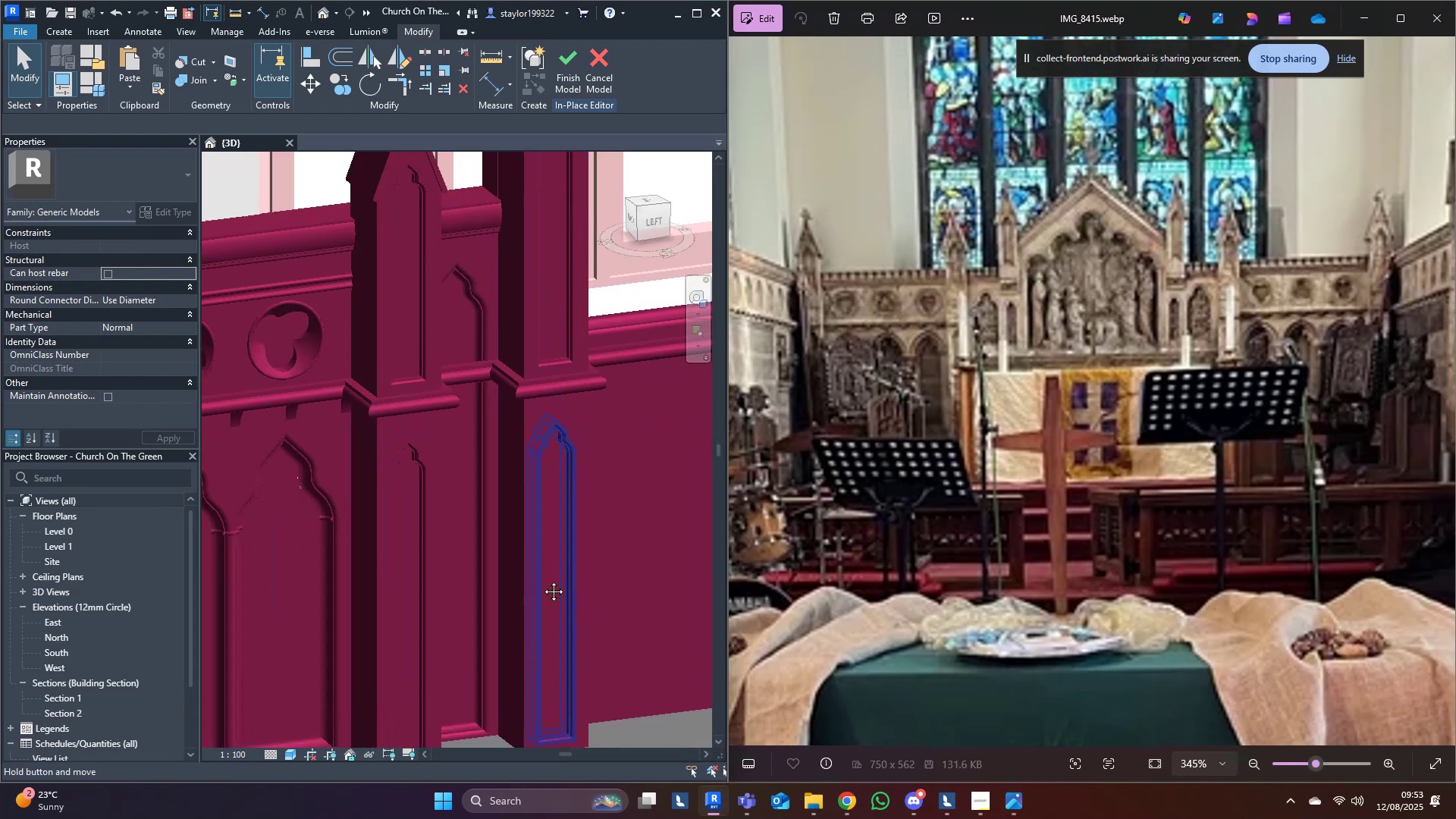 
hold_key(key=ShiftLeft, duration=0.4)
 